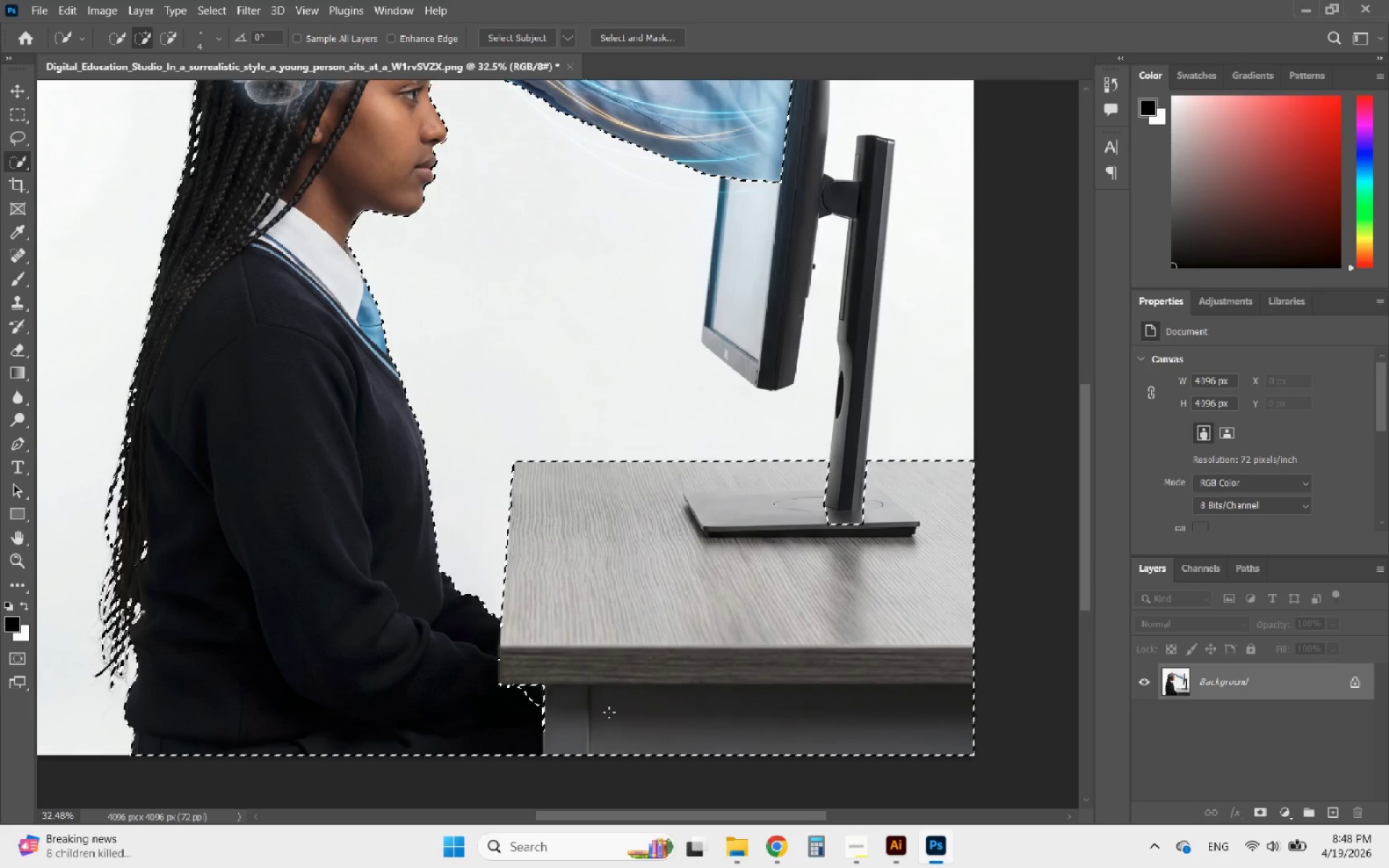 
left_click_drag(start_coordinate=[608, 712], to_coordinate=[566, 702])
 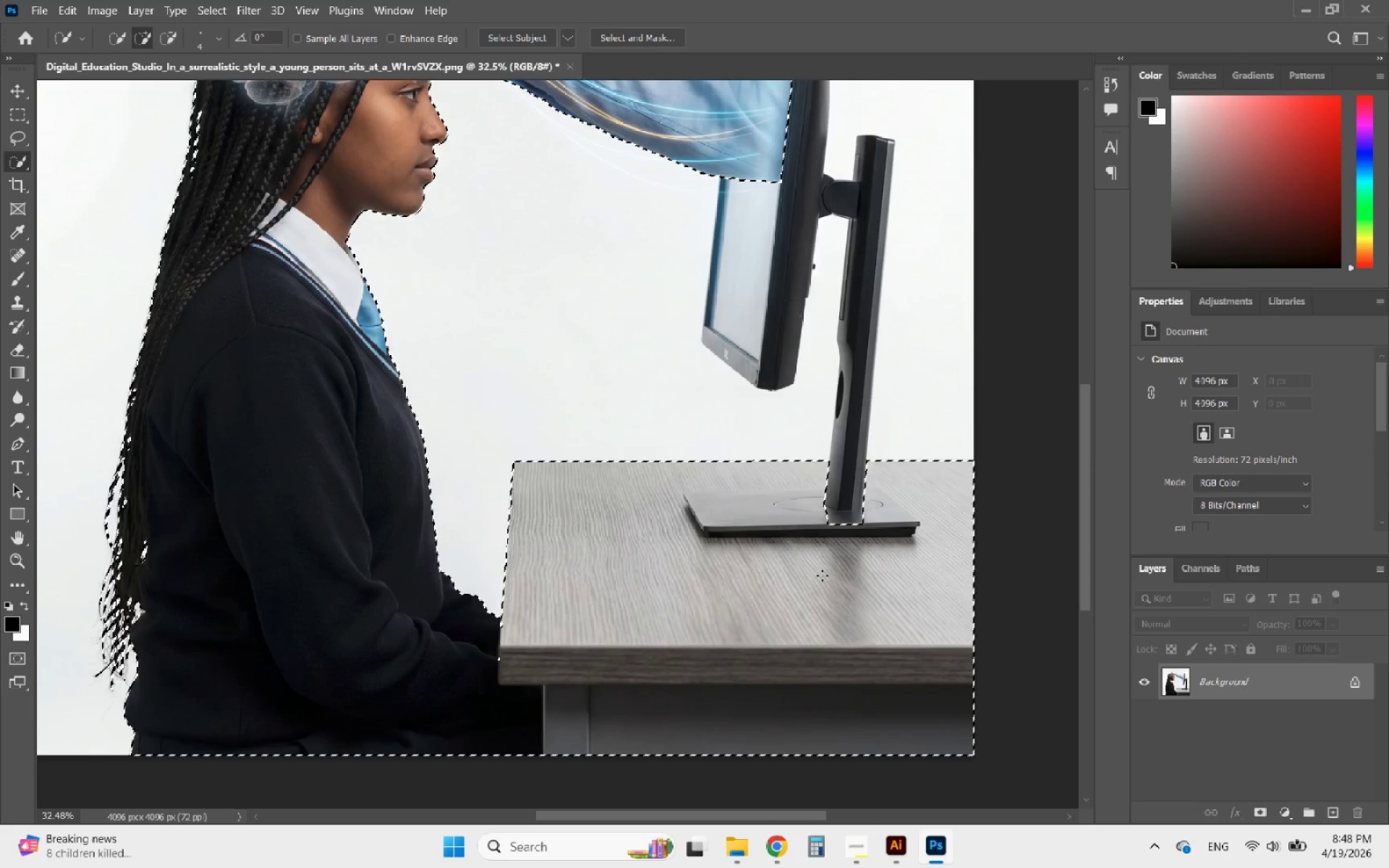 
hold_key(key=AltLeft, duration=0.75)
scroll: coordinate [960, 490], scroll_direction: up, amount: 4.0
 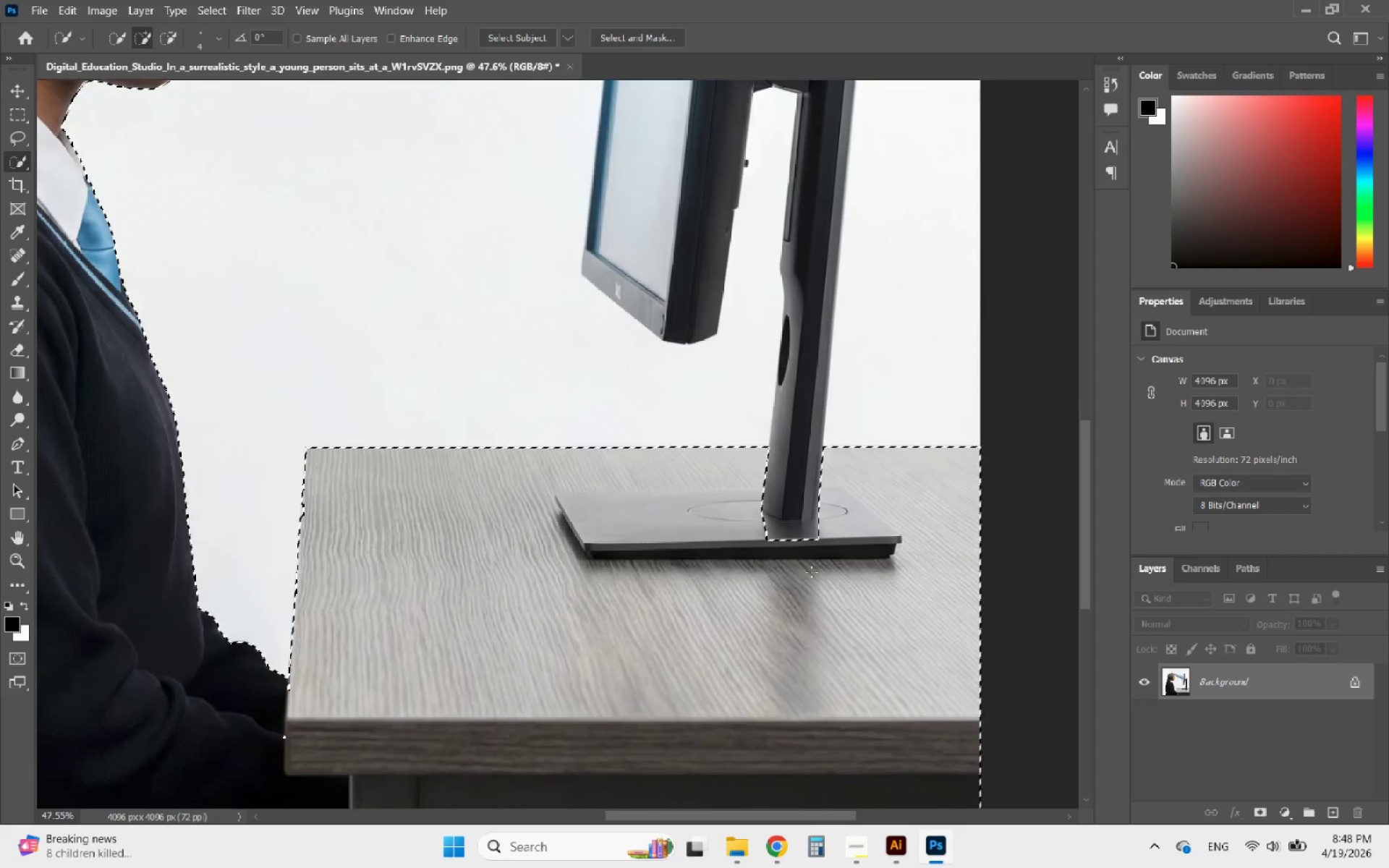 
left_click_drag(start_coordinate=[808, 569], to_coordinate=[789, 370])
 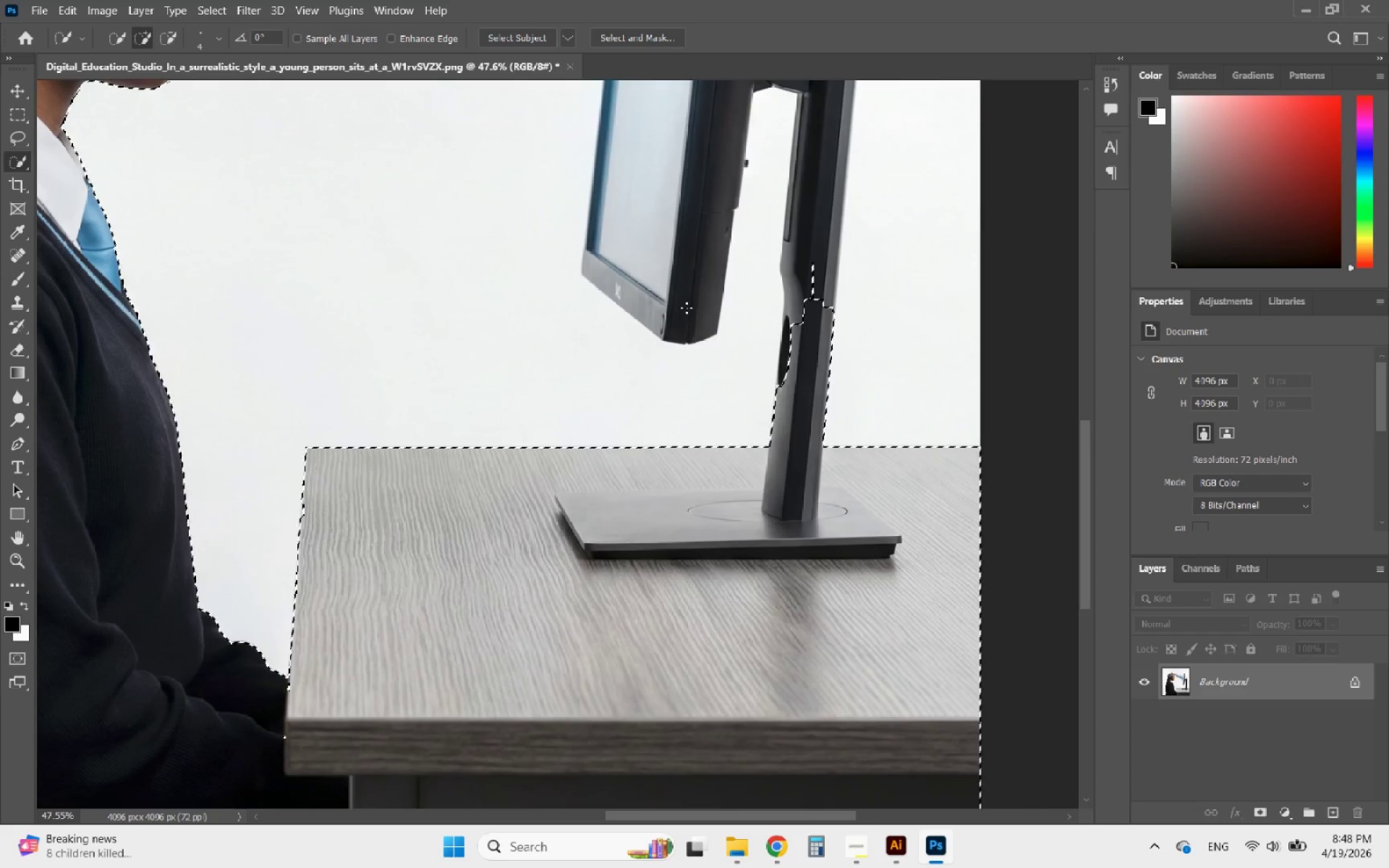 
left_click_drag(start_coordinate=[684, 310], to_coordinate=[682, 181])
 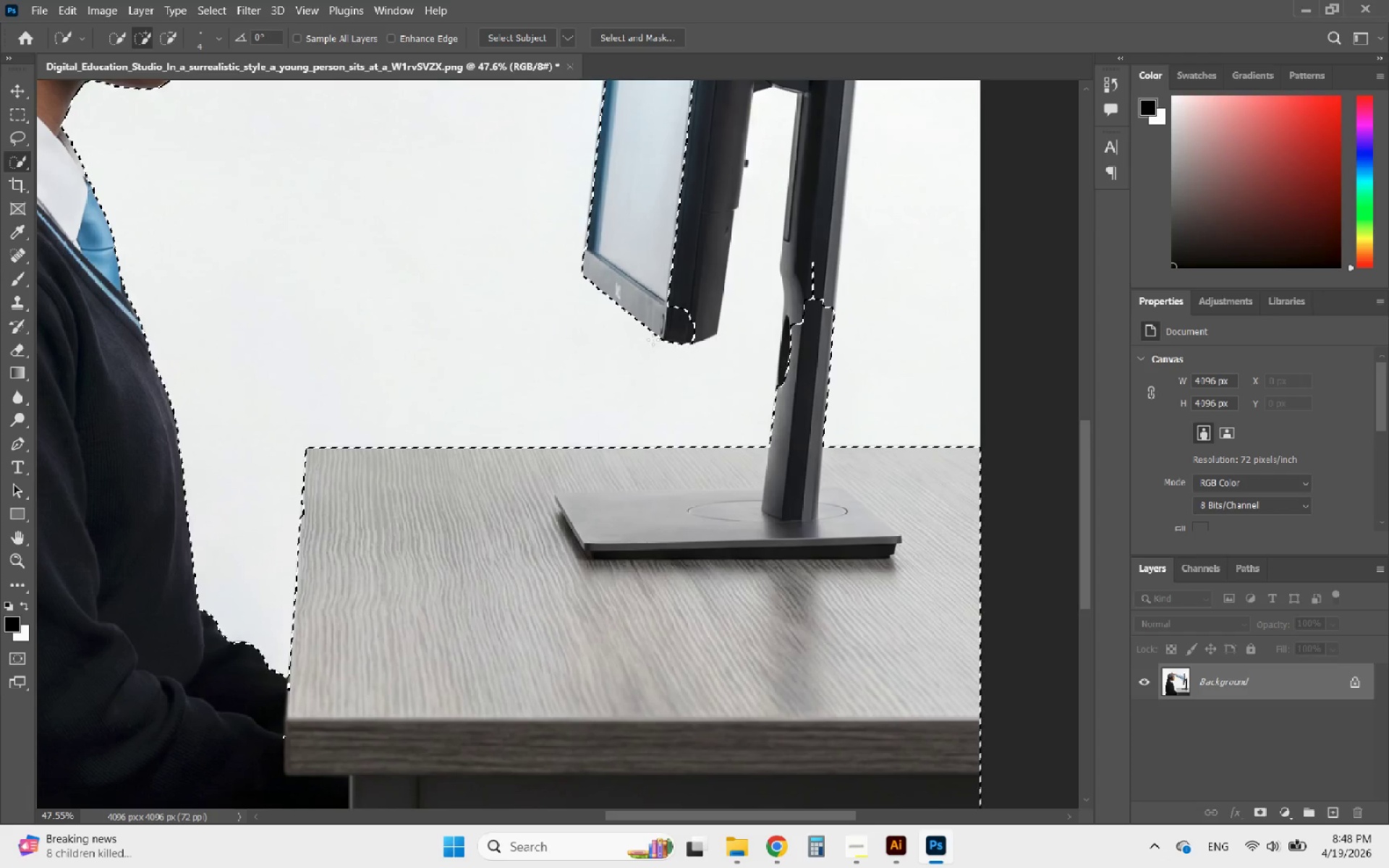 
hold_key(key=AltLeft, duration=2.5)
scroll: coordinate [608, 620], scroll_direction: down, amount: 4.0
 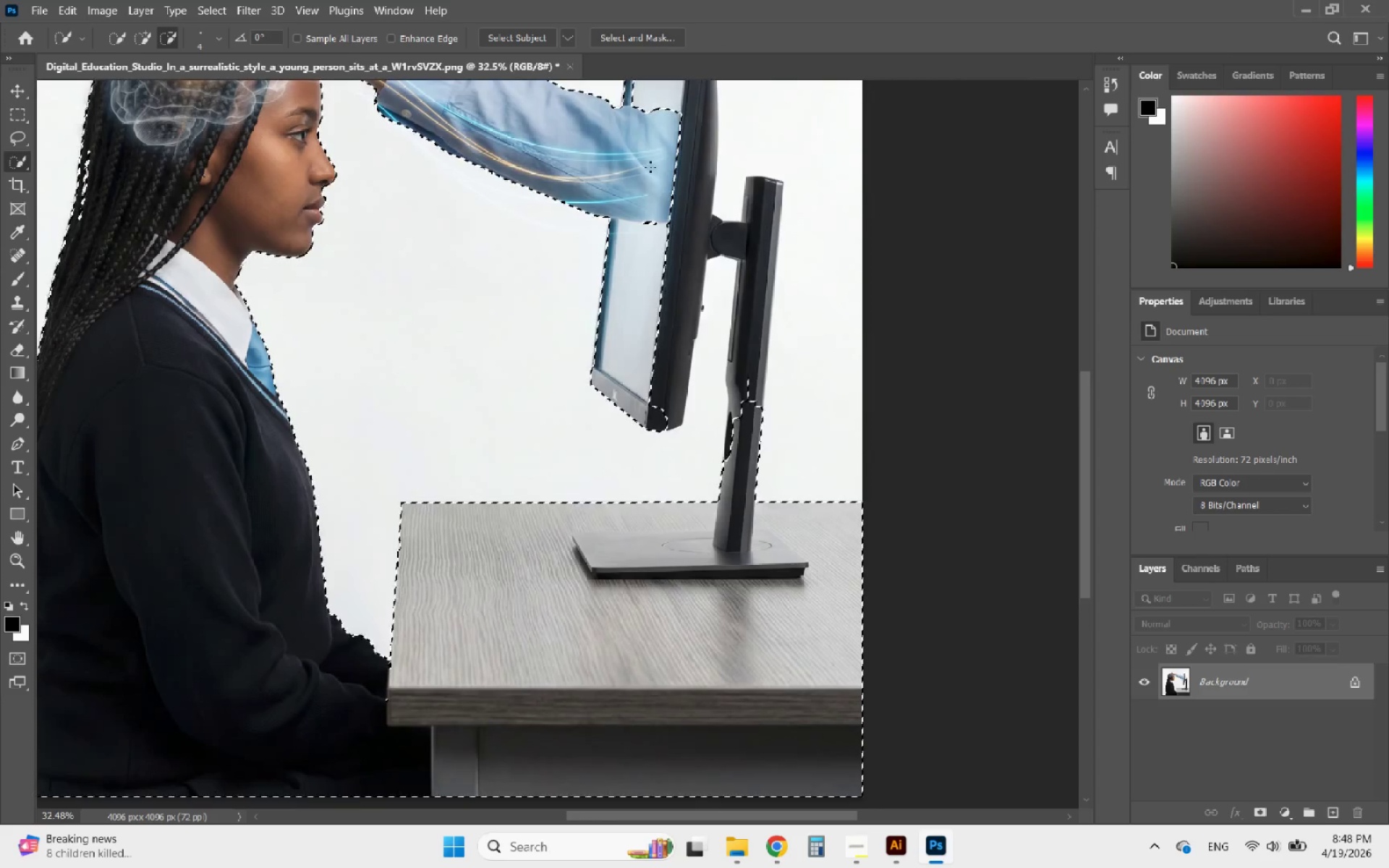 
scroll: coordinate [569, 476], scroll_direction: up, amount: 9.0
 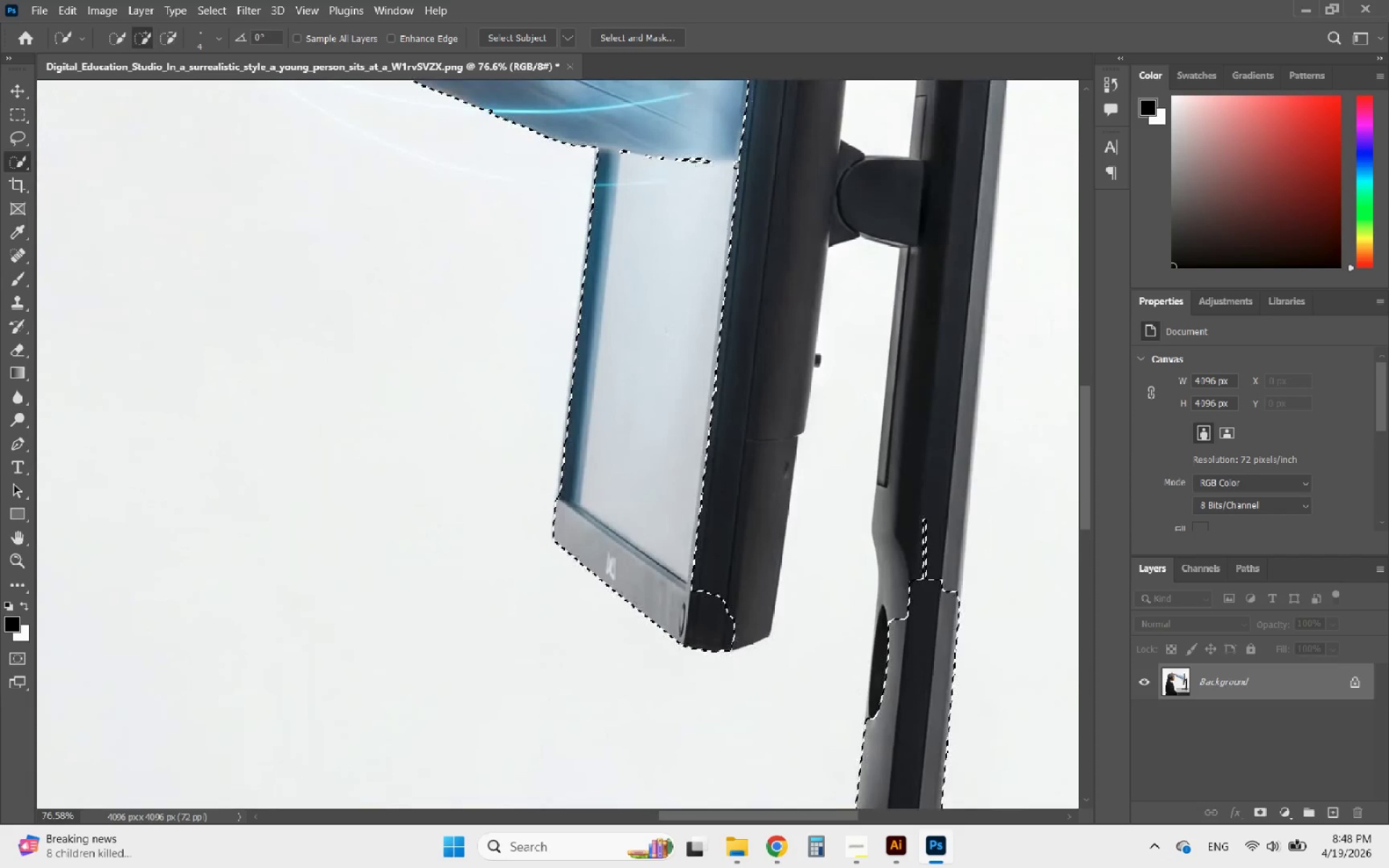 
left_click_drag(start_coordinate=[694, 150], to_coordinate=[757, 243])
 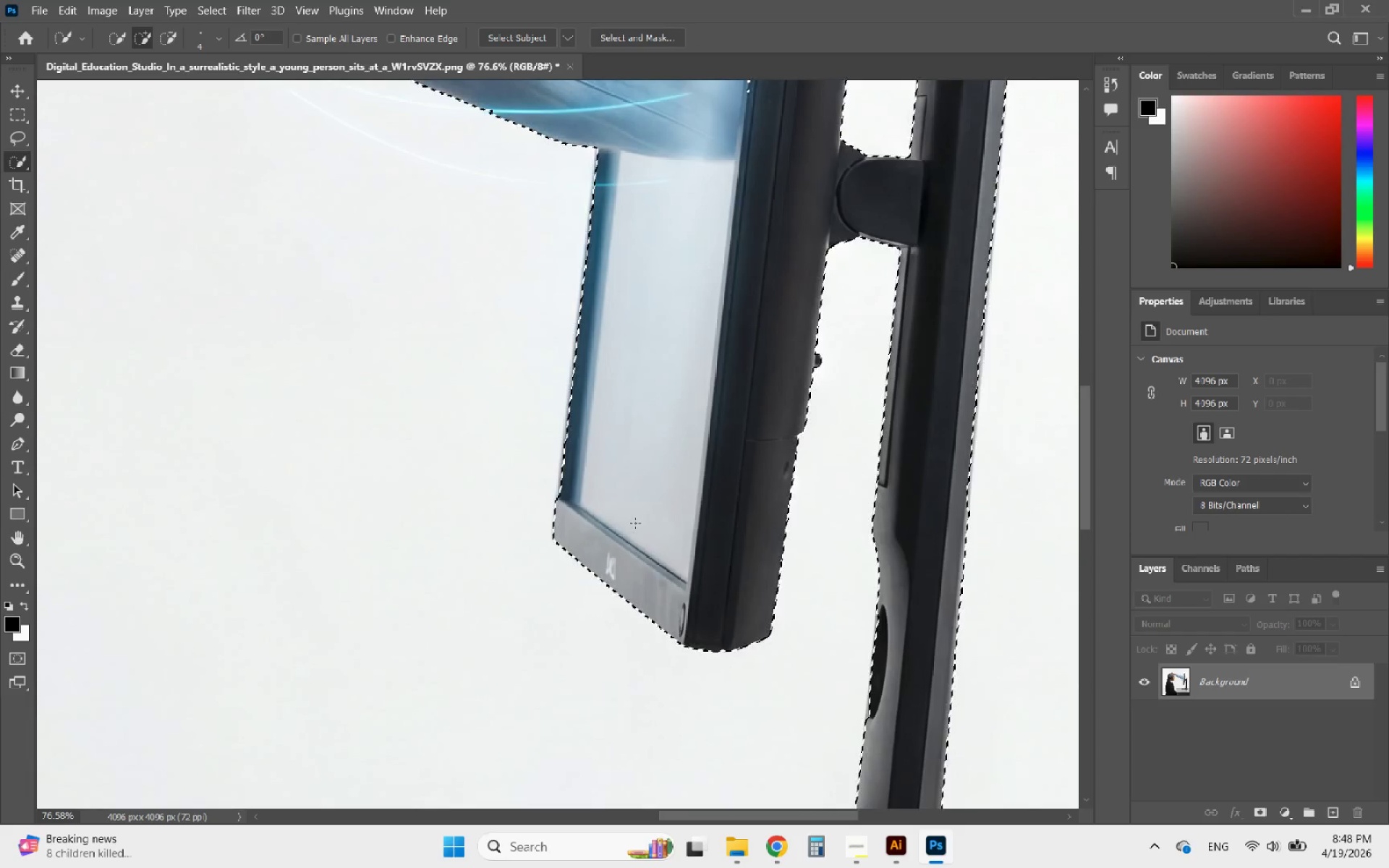 
hold_key(key=AltLeft, duration=1.58)
scroll: coordinate [586, 514], scroll_direction: up, amount: 12.0
 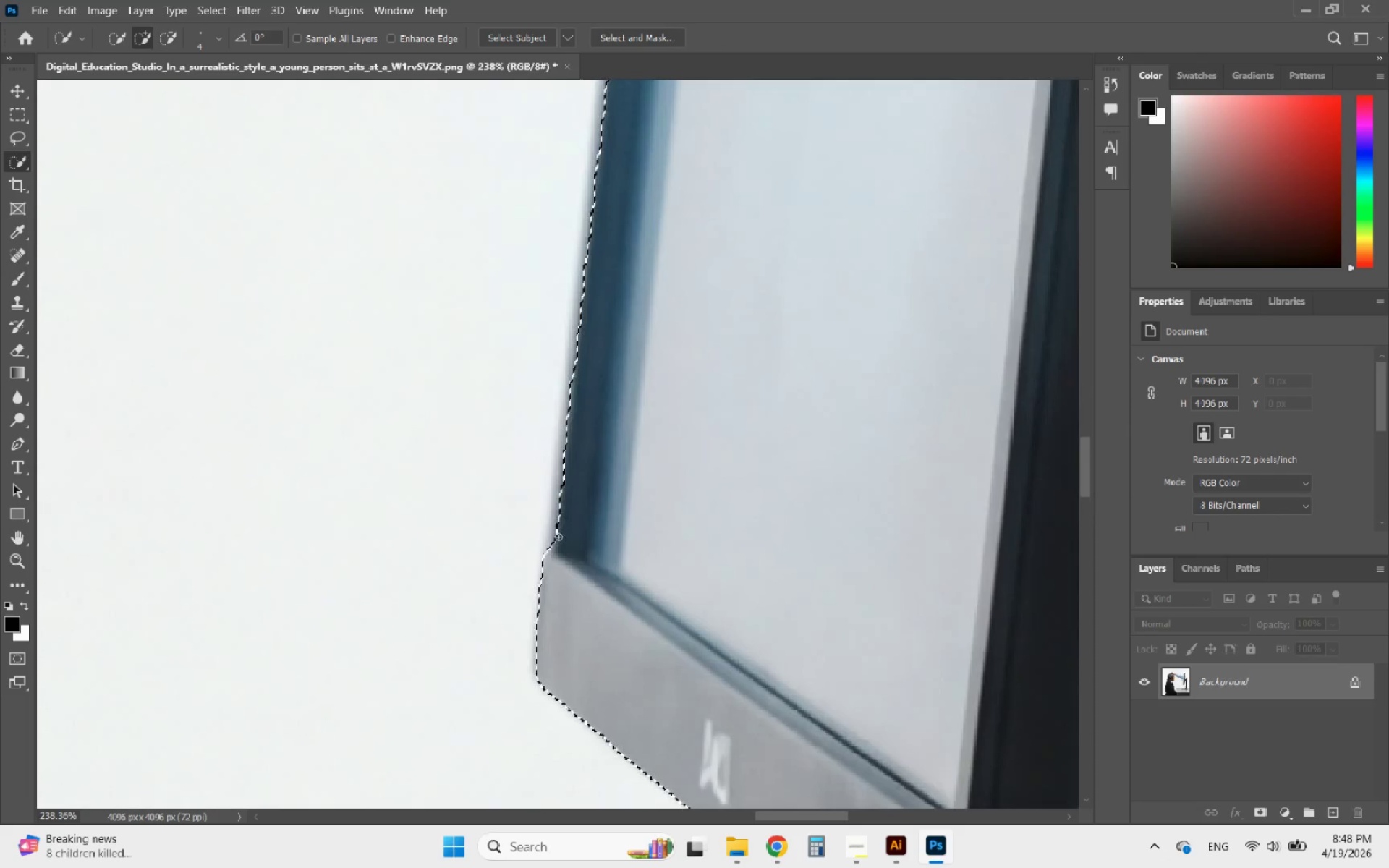 
left_click_drag(start_coordinate=[558, 537], to_coordinate=[551, 513])
 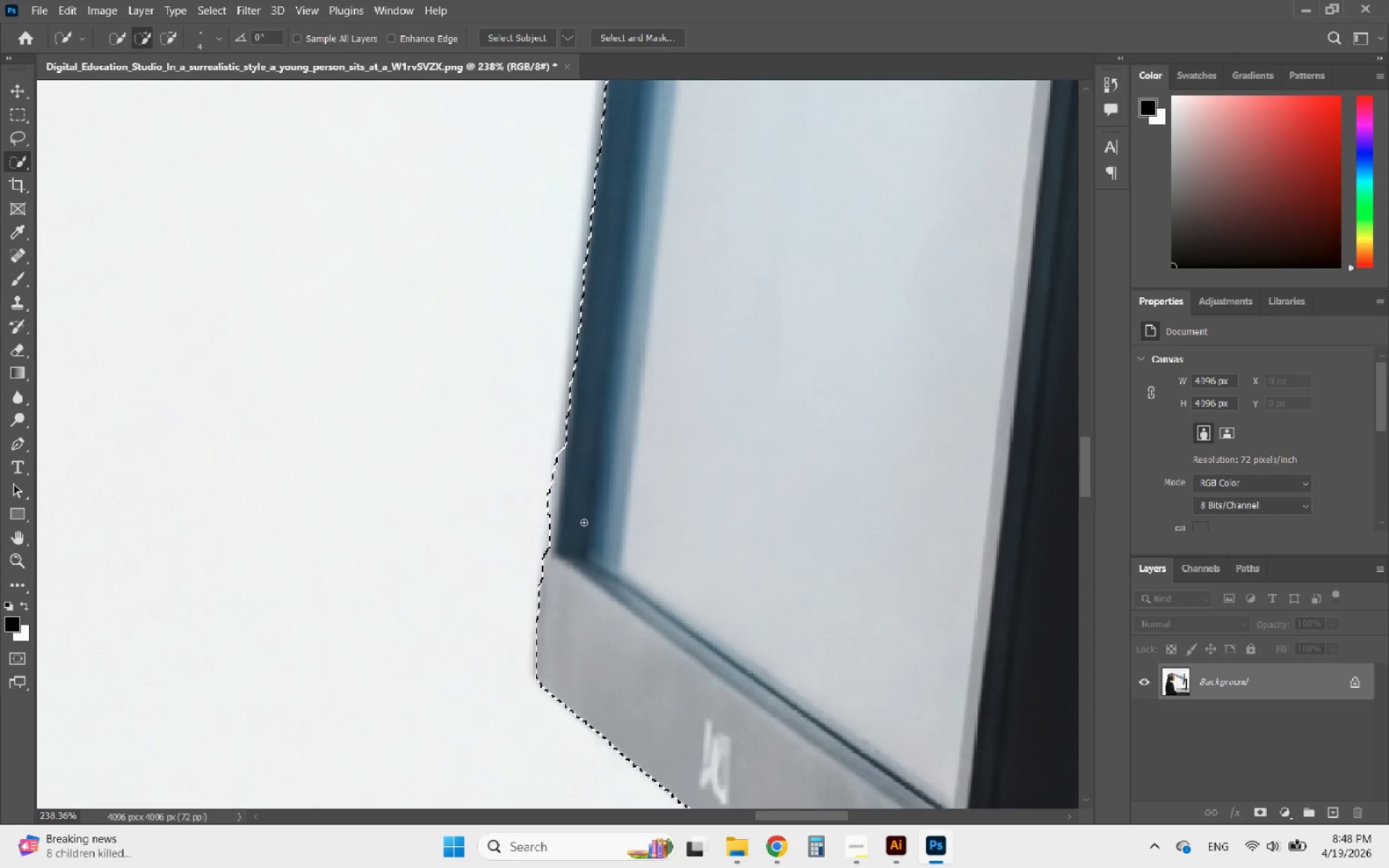 
hold_key(key=AltLeft, duration=0.69)
scroll: coordinate [546, 549], scroll_direction: down, amount: 4.0
 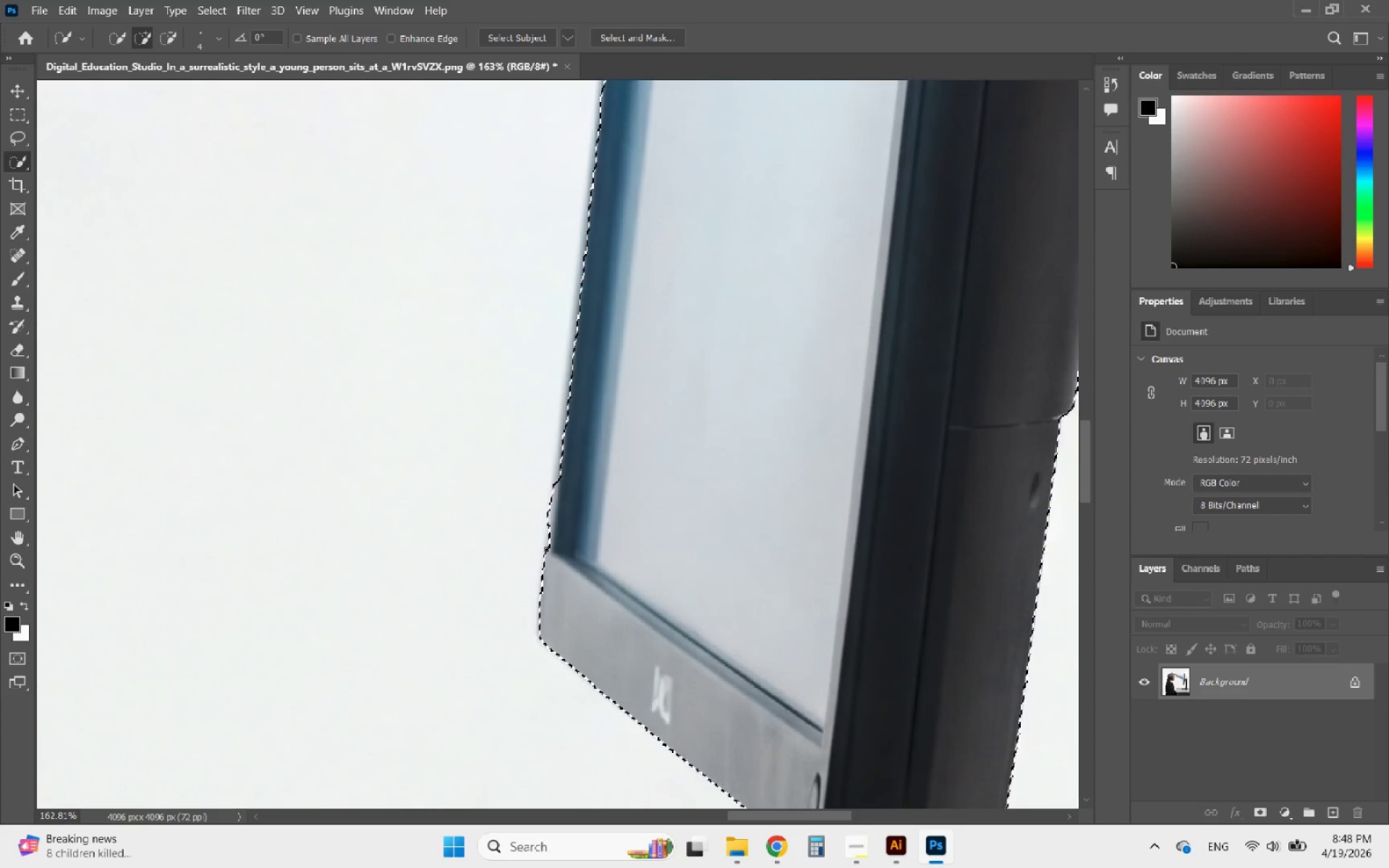 
key(Control+ControlLeft)
 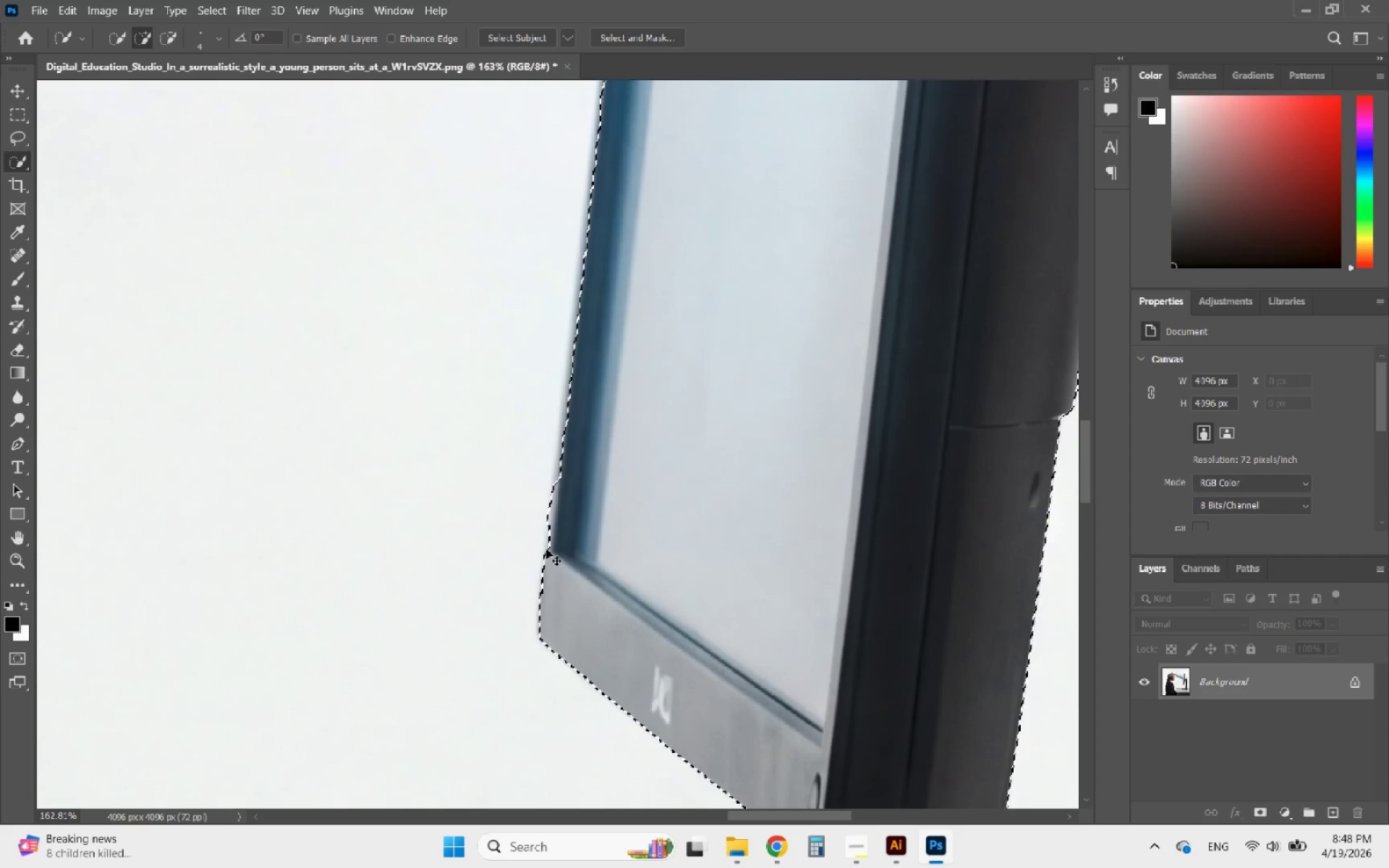 
key(Control+Z)
 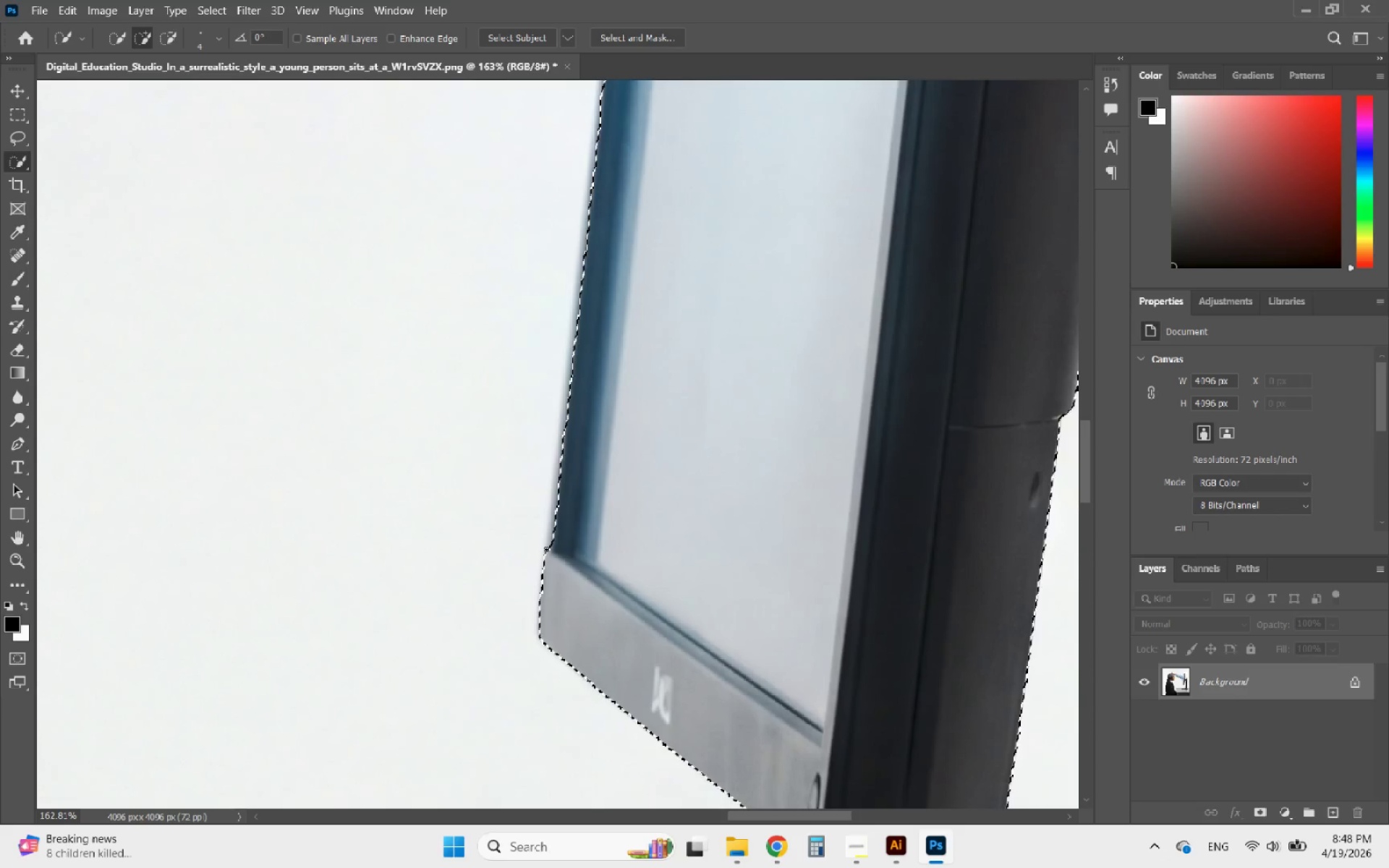 
hold_key(key=AltLeft, duration=4.23)
scroll: coordinate [660, 473], scroll_direction: down, amount: 15.0
 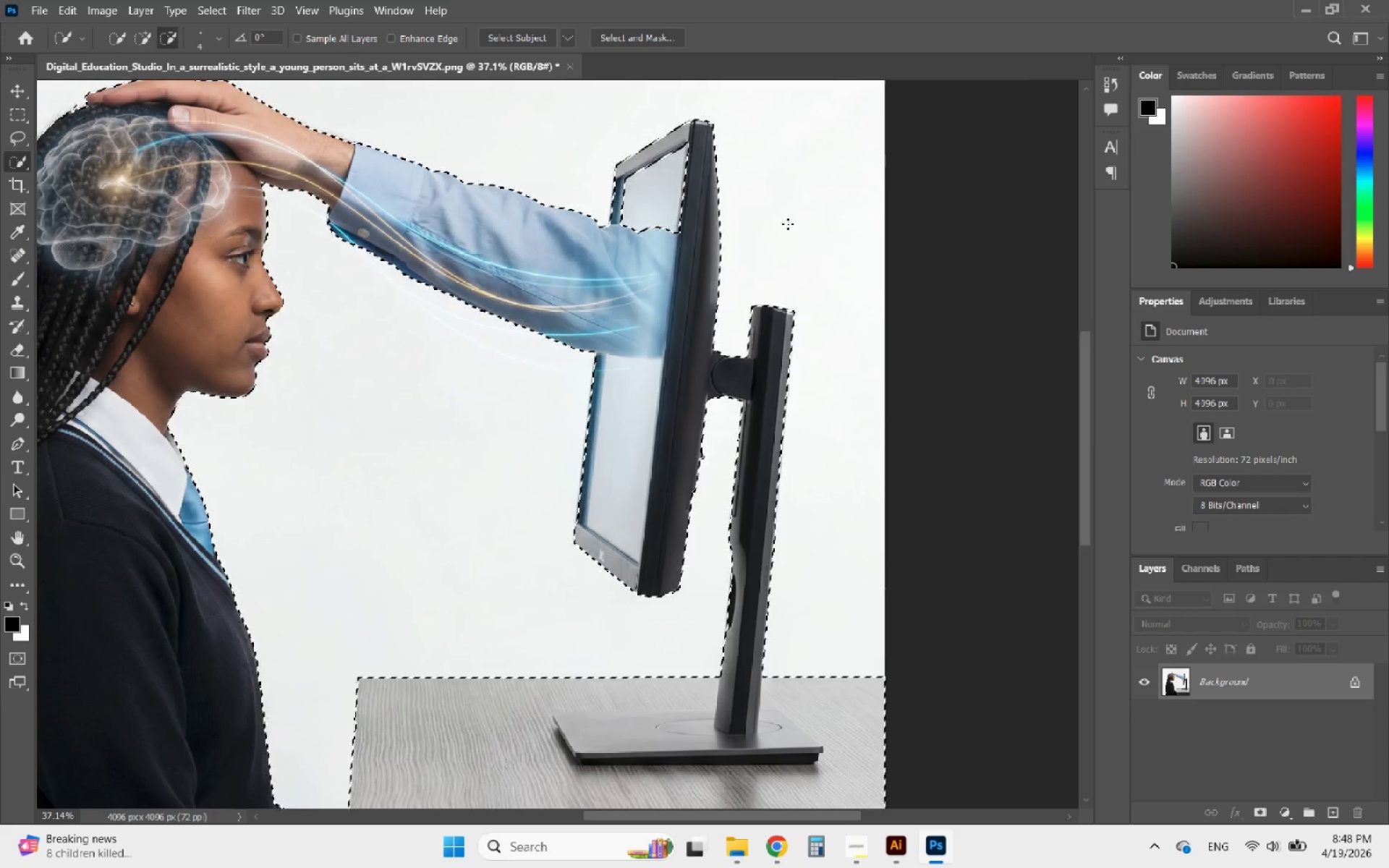 
scroll: coordinate [660, 146], scroll_direction: up, amount: 8.0
 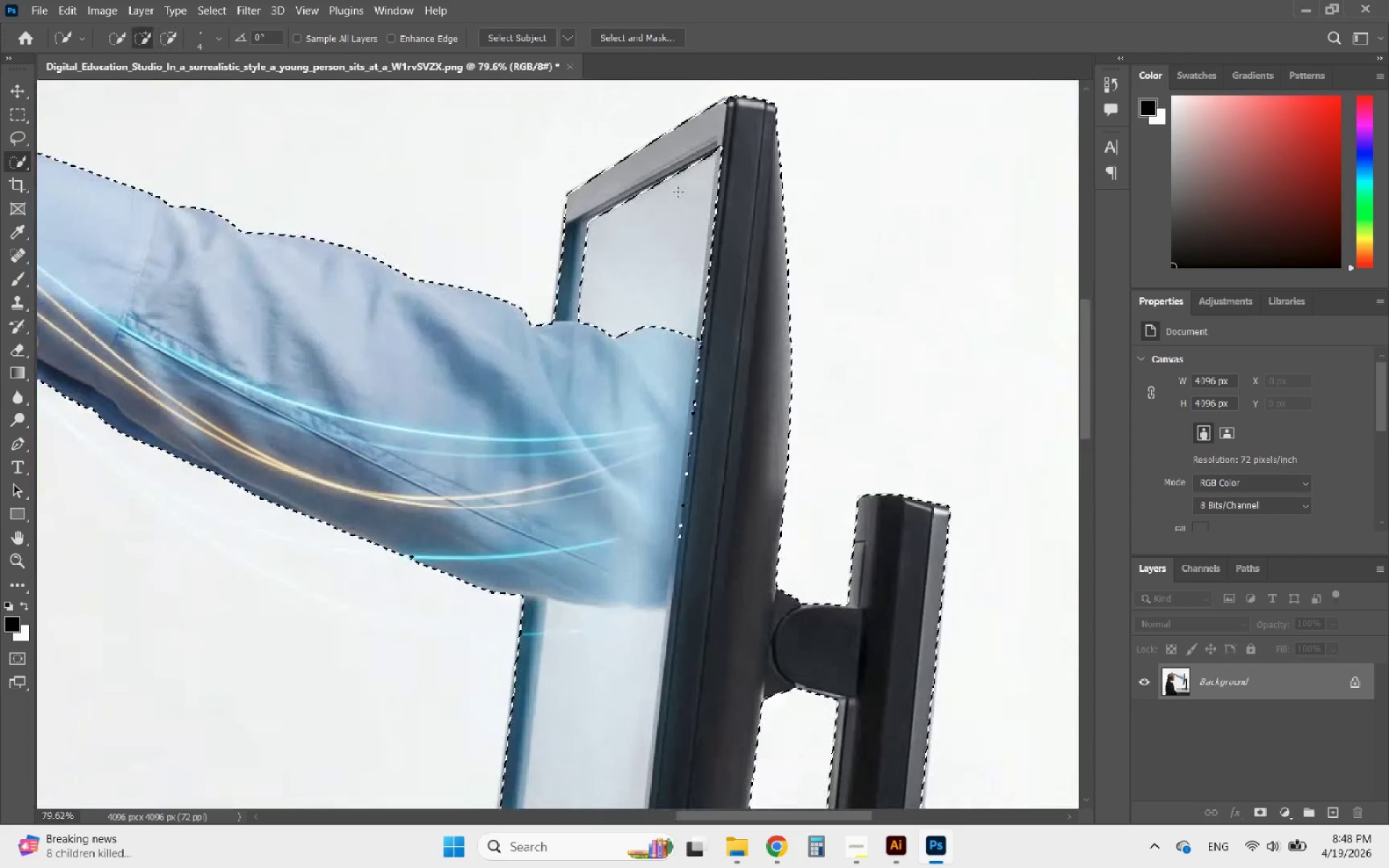 
left_click_drag(start_coordinate=[678, 192], to_coordinate=[664, 338])
 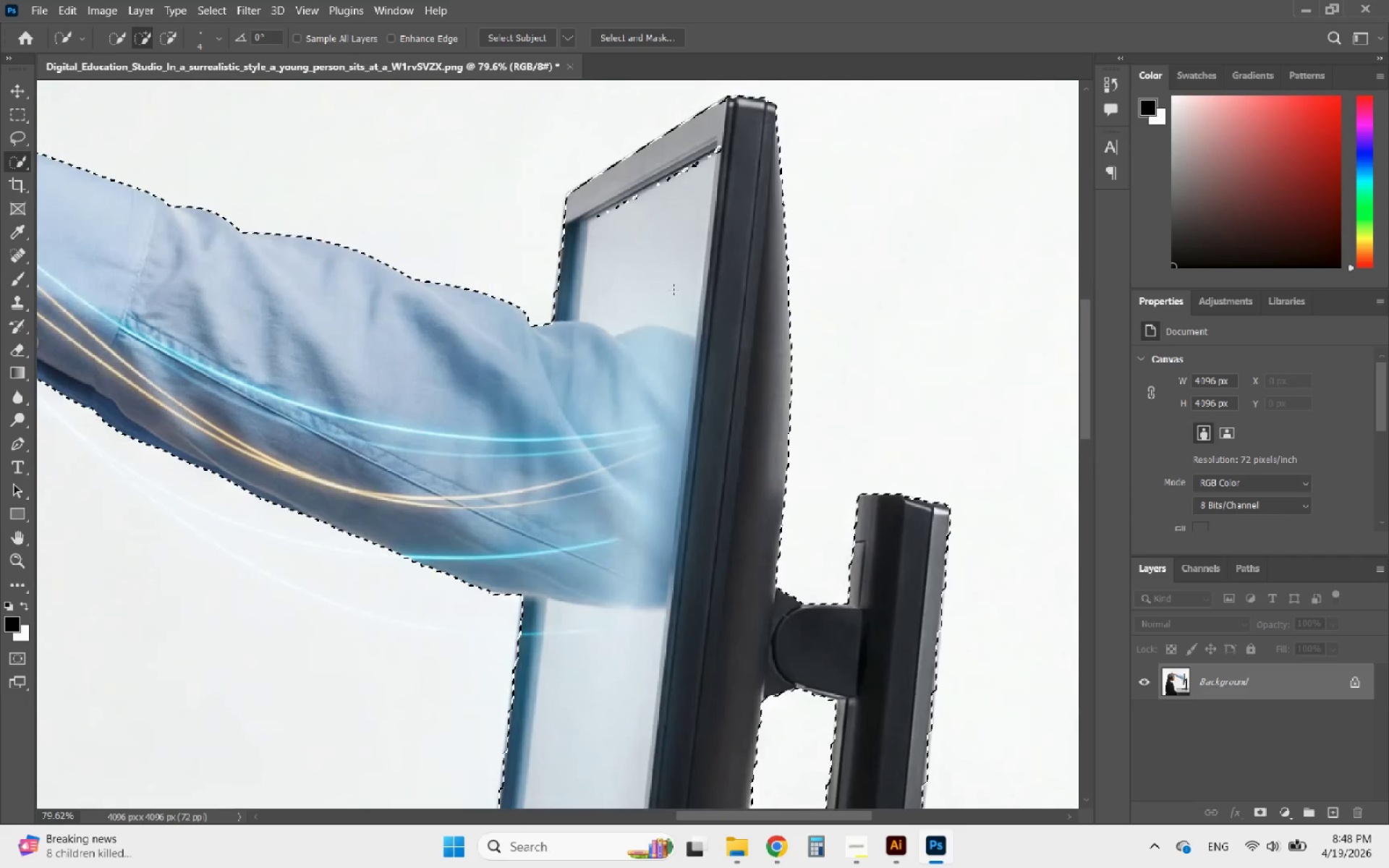 
left_click_drag(start_coordinate=[673, 307], to_coordinate=[673, 297])
 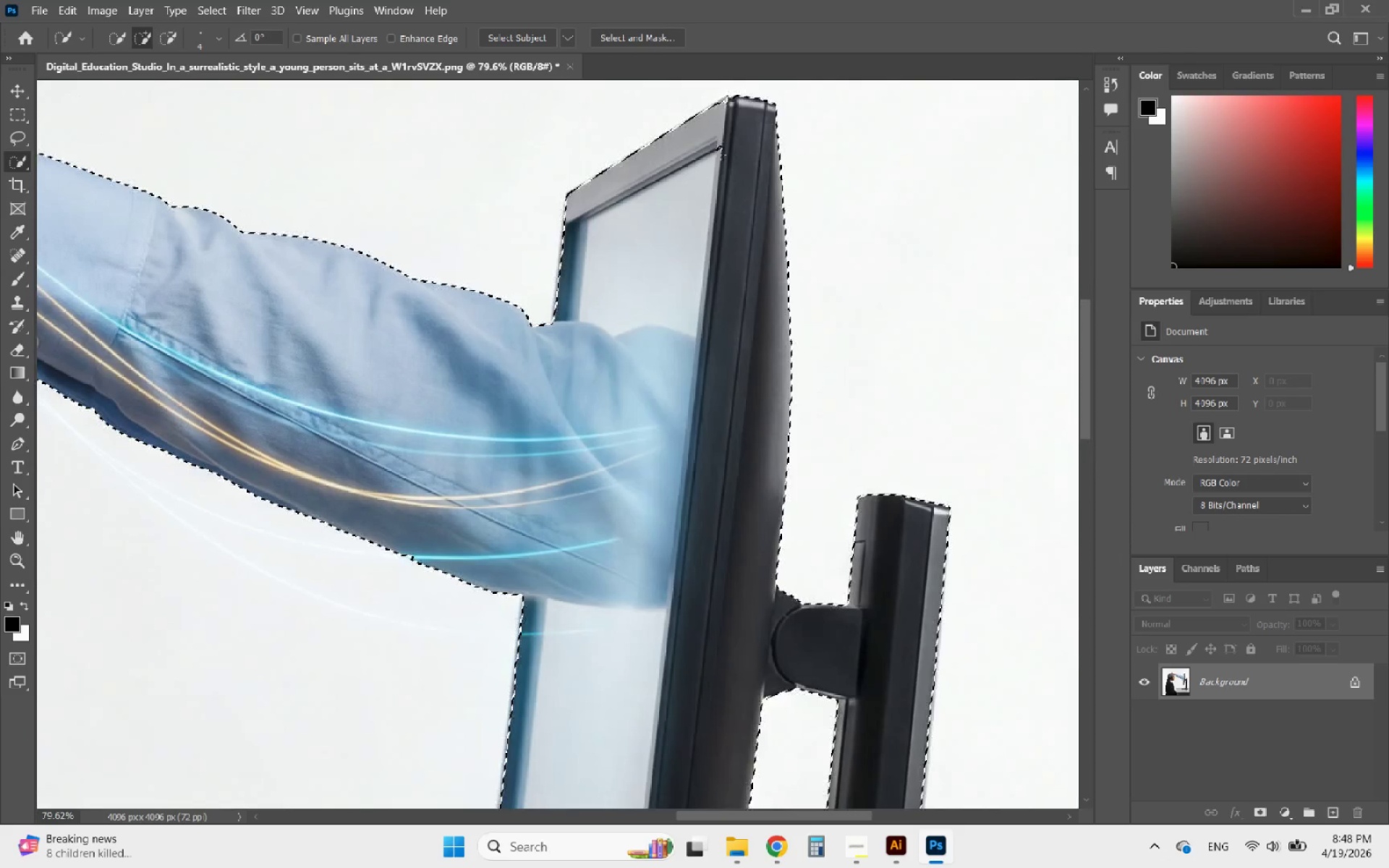 
left_click_drag(start_coordinate=[721, 152], to_coordinate=[718, 146])
 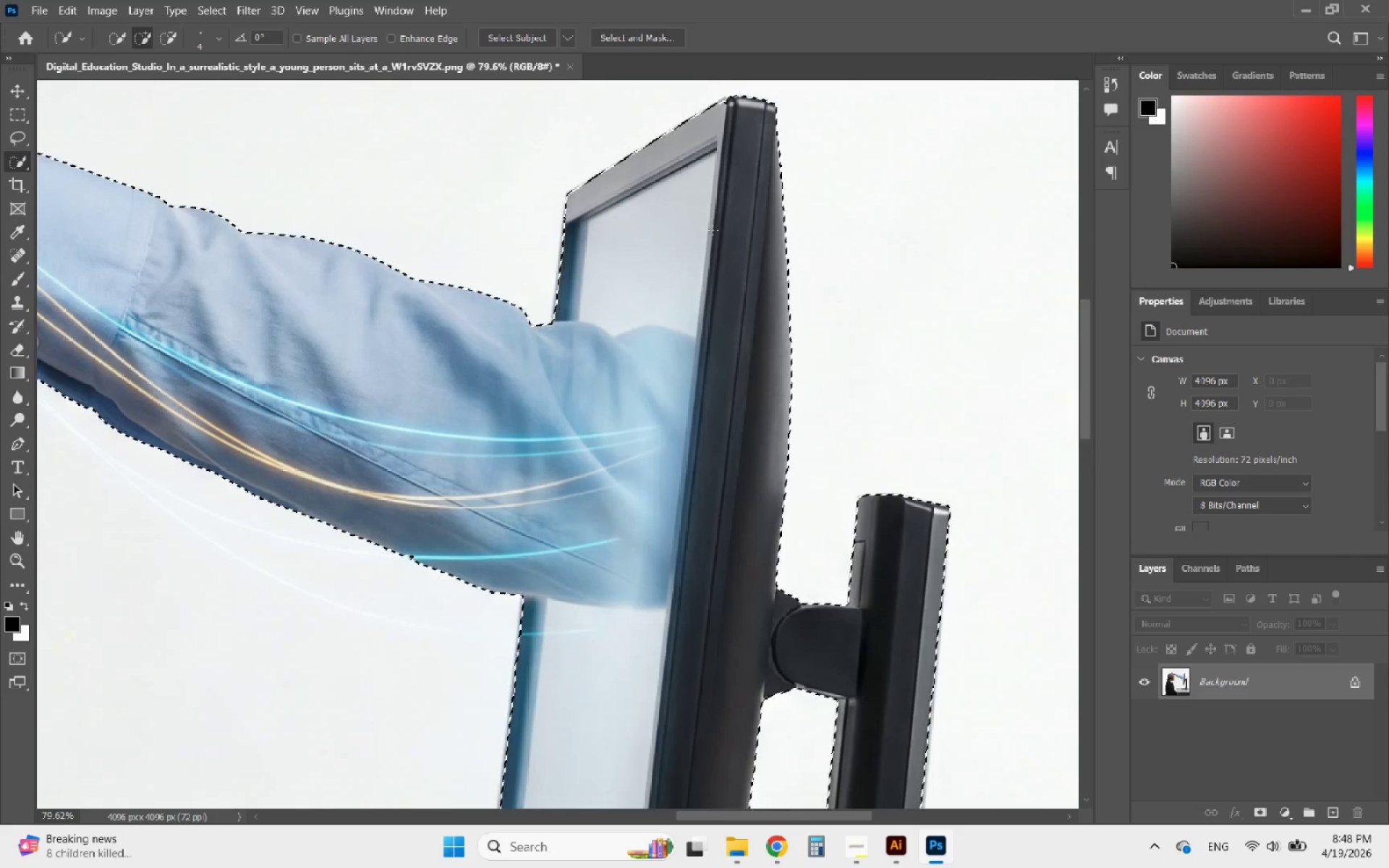 
hold_key(key=AltLeft, duration=10.64)
scroll: coordinate [542, 472], scroll_direction: down, amount: 11.0
 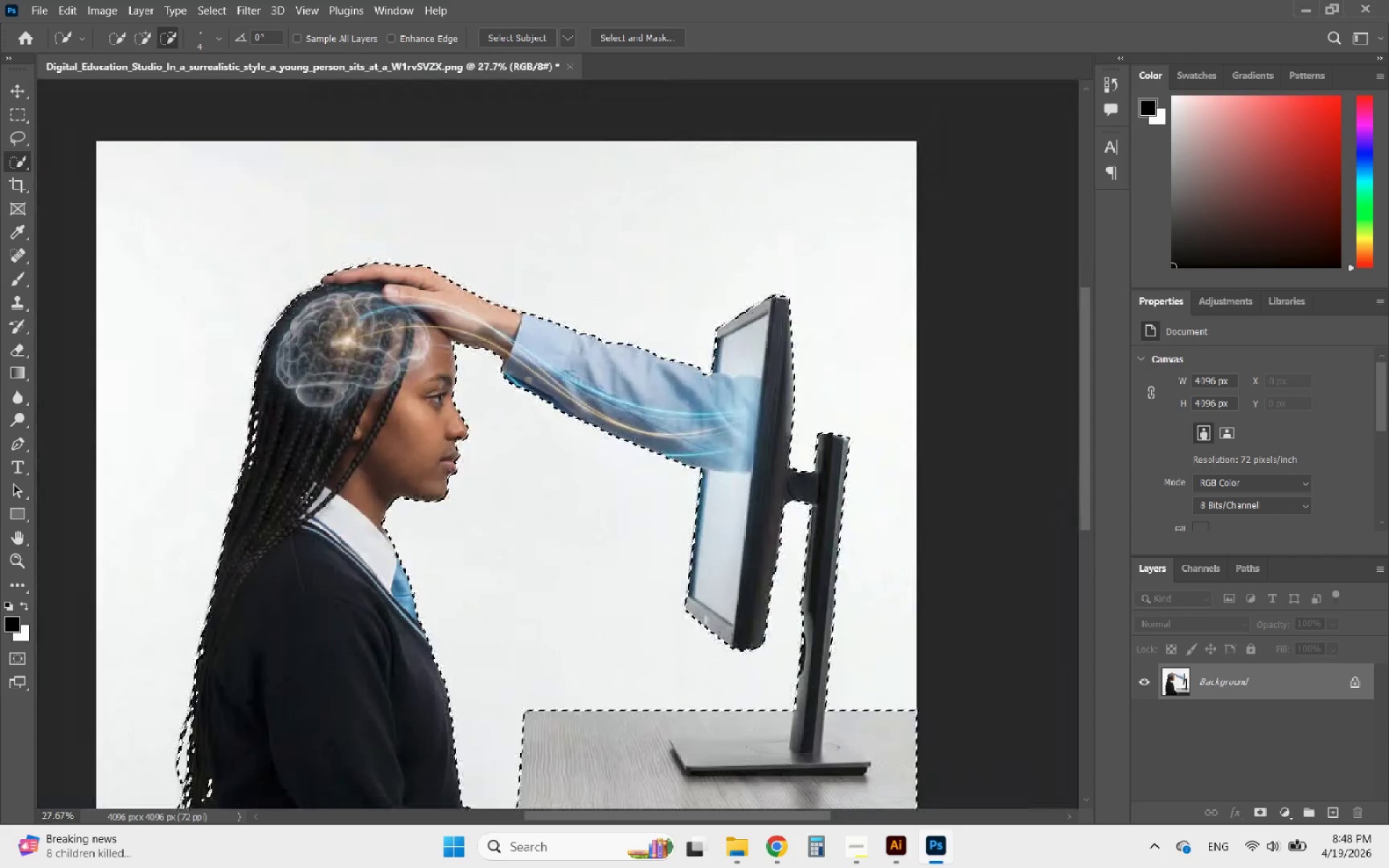 
scroll: coordinate [281, 450], scroll_direction: up, amount: 10.0
 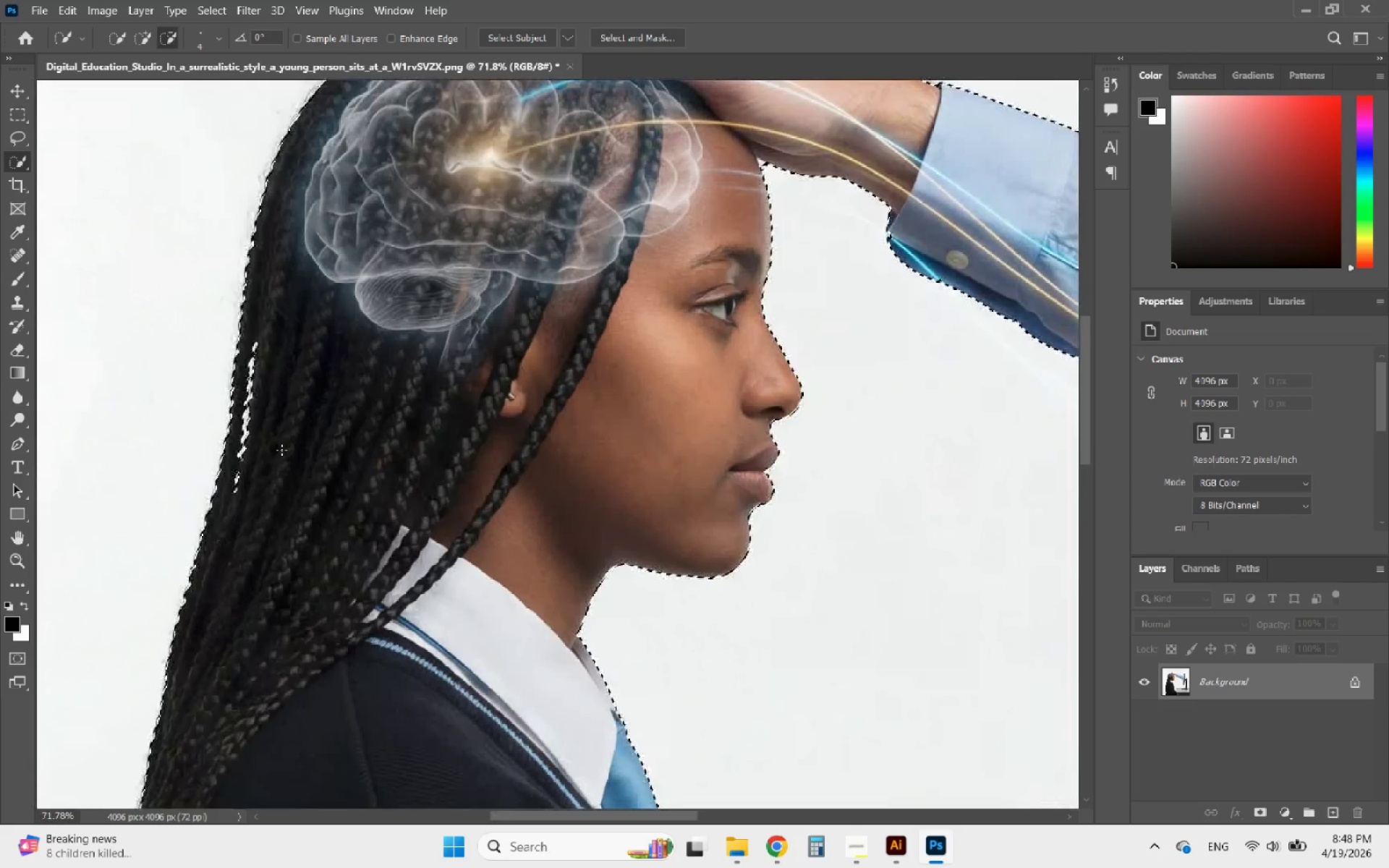 
scroll: coordinate [281, 450], scroll_direction: down, amount: 14.0
 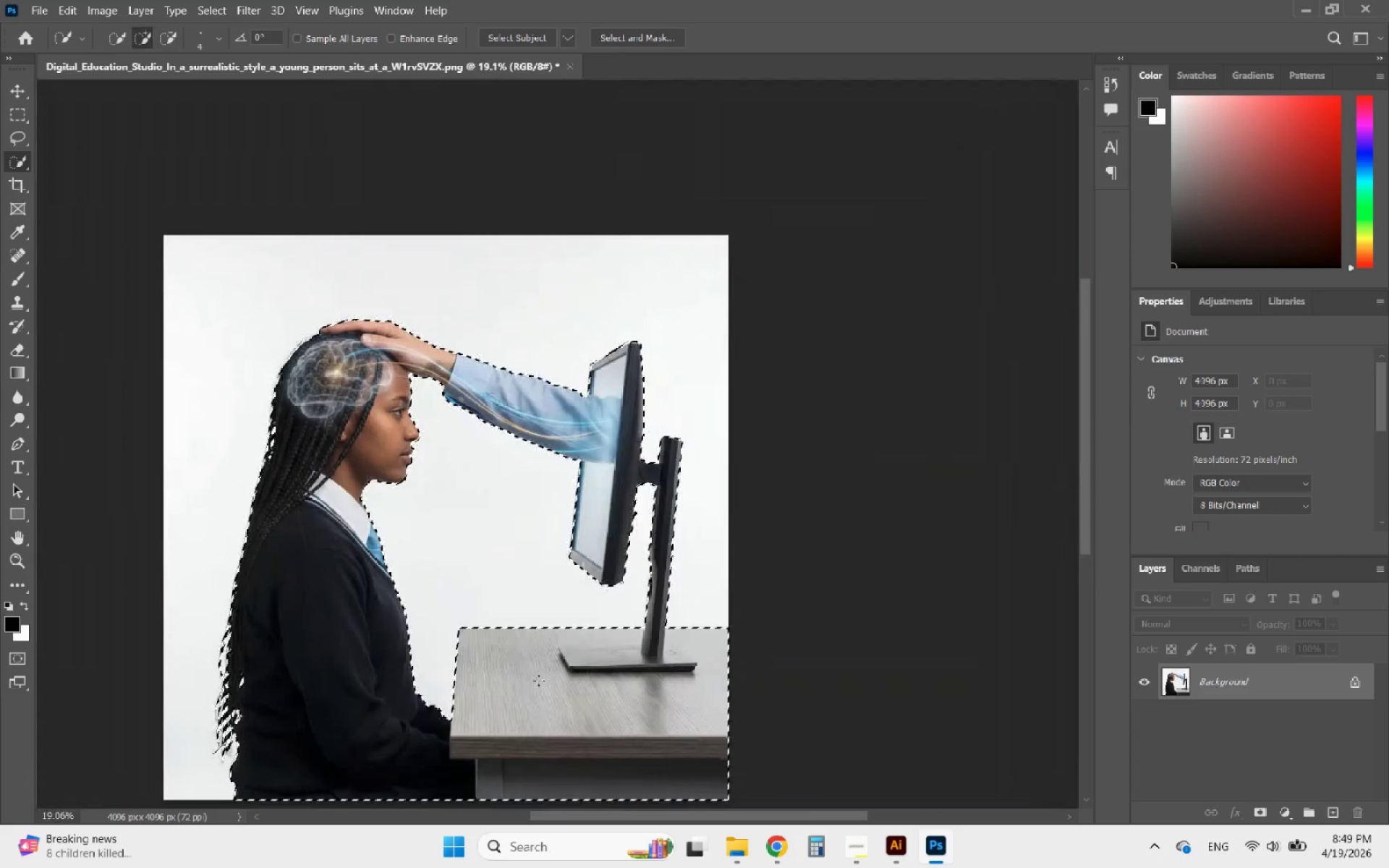 
hold_key(key=AltLeft, duration=1.31)
scroll: coordinate [670, 572], scroll_direction: up, amount: 8.0
 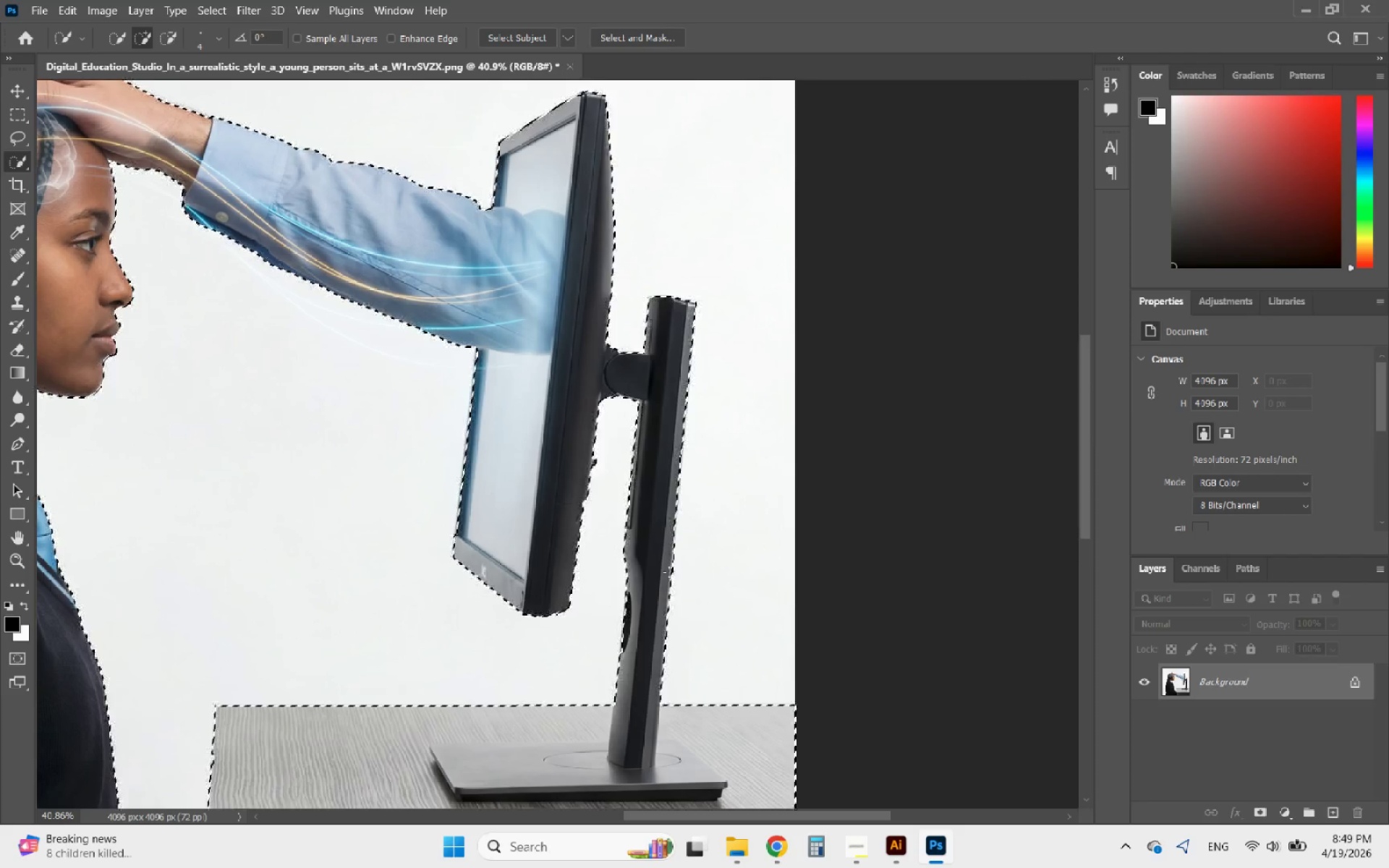 
hold_key(key=AltLeft, duration=1.66)
scroll: coordinate [922, 384], scroll_direction: down, amount: 7.0
 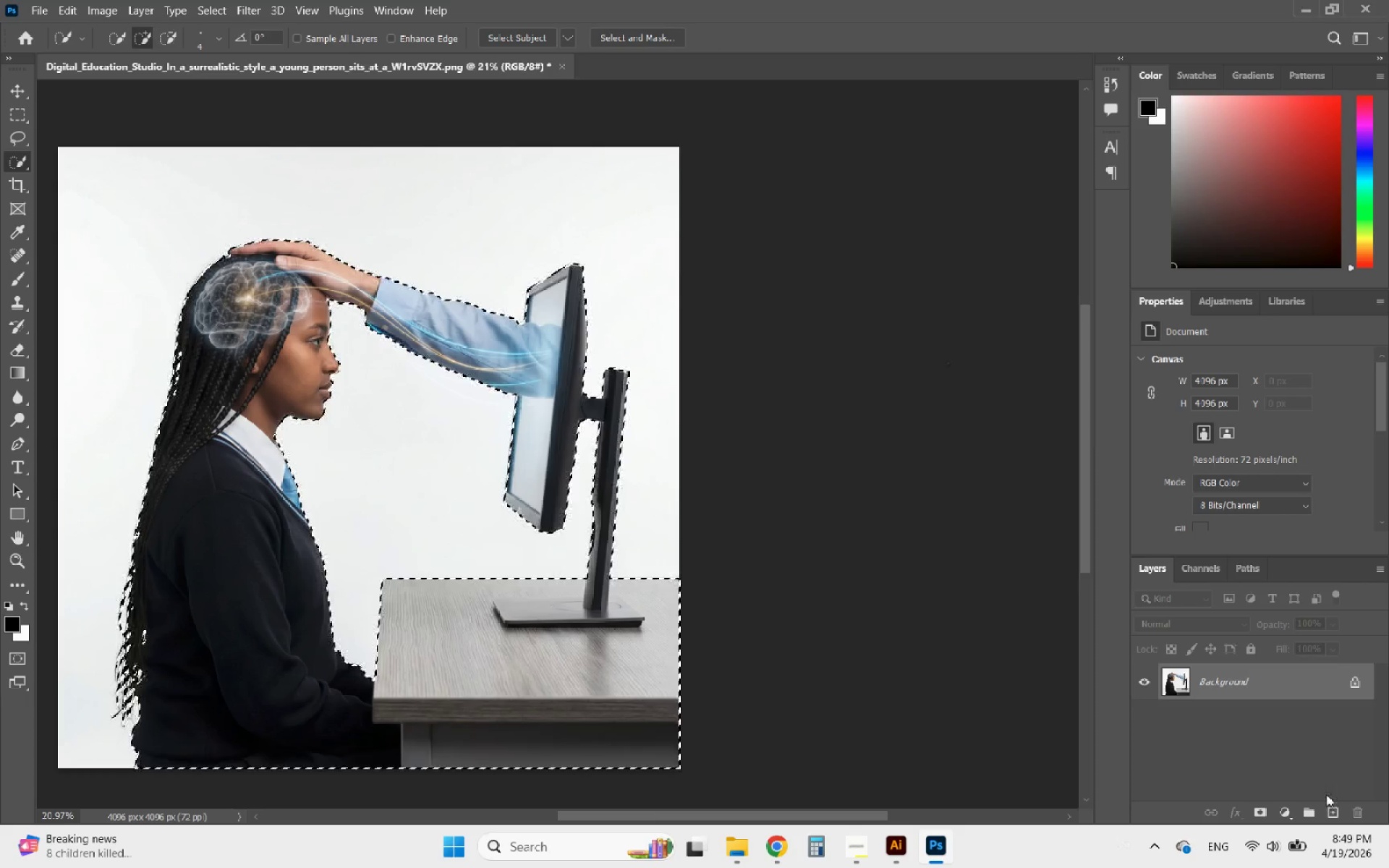 
left_click([1265, 814])
 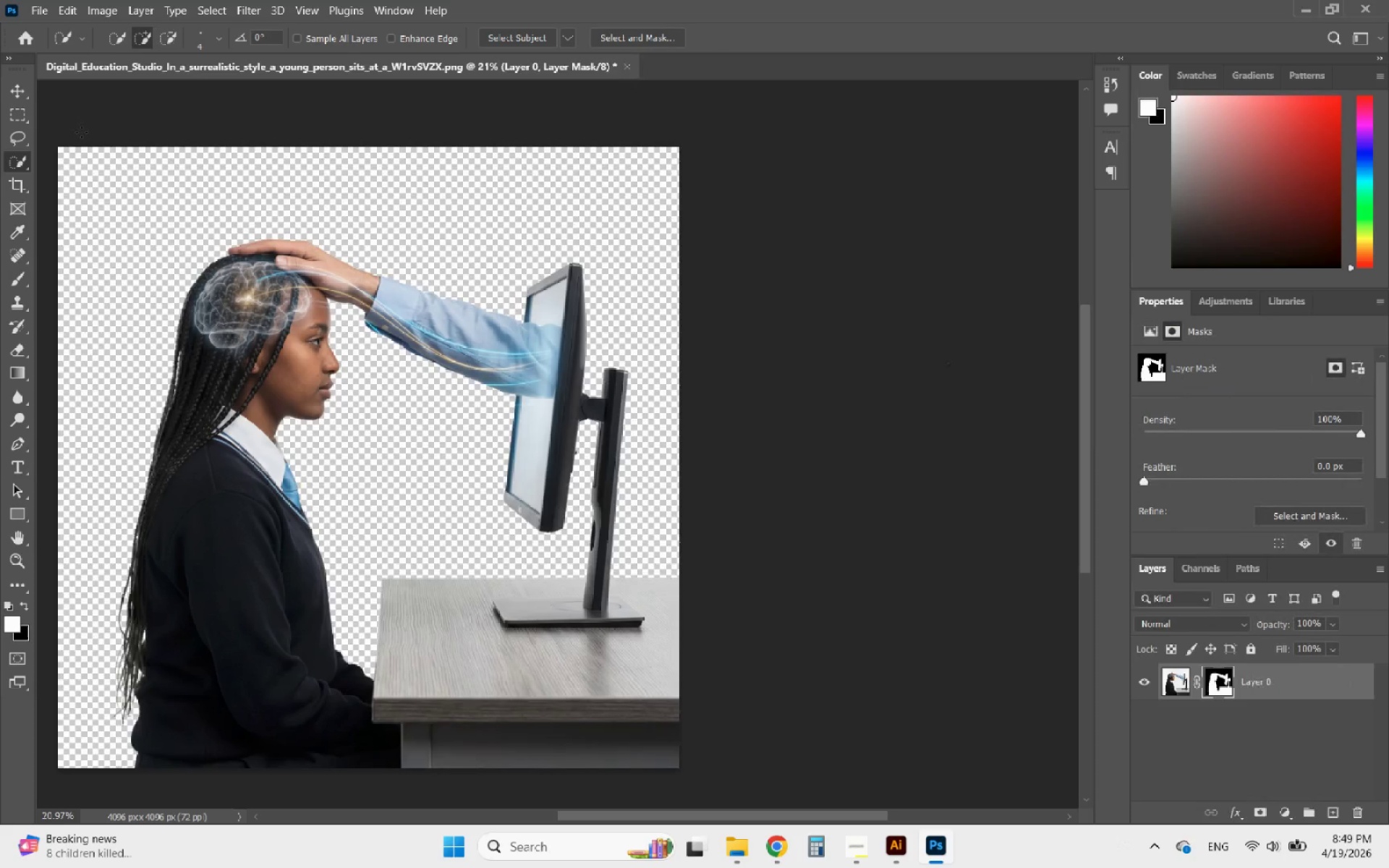 
left_click([16, 93])
 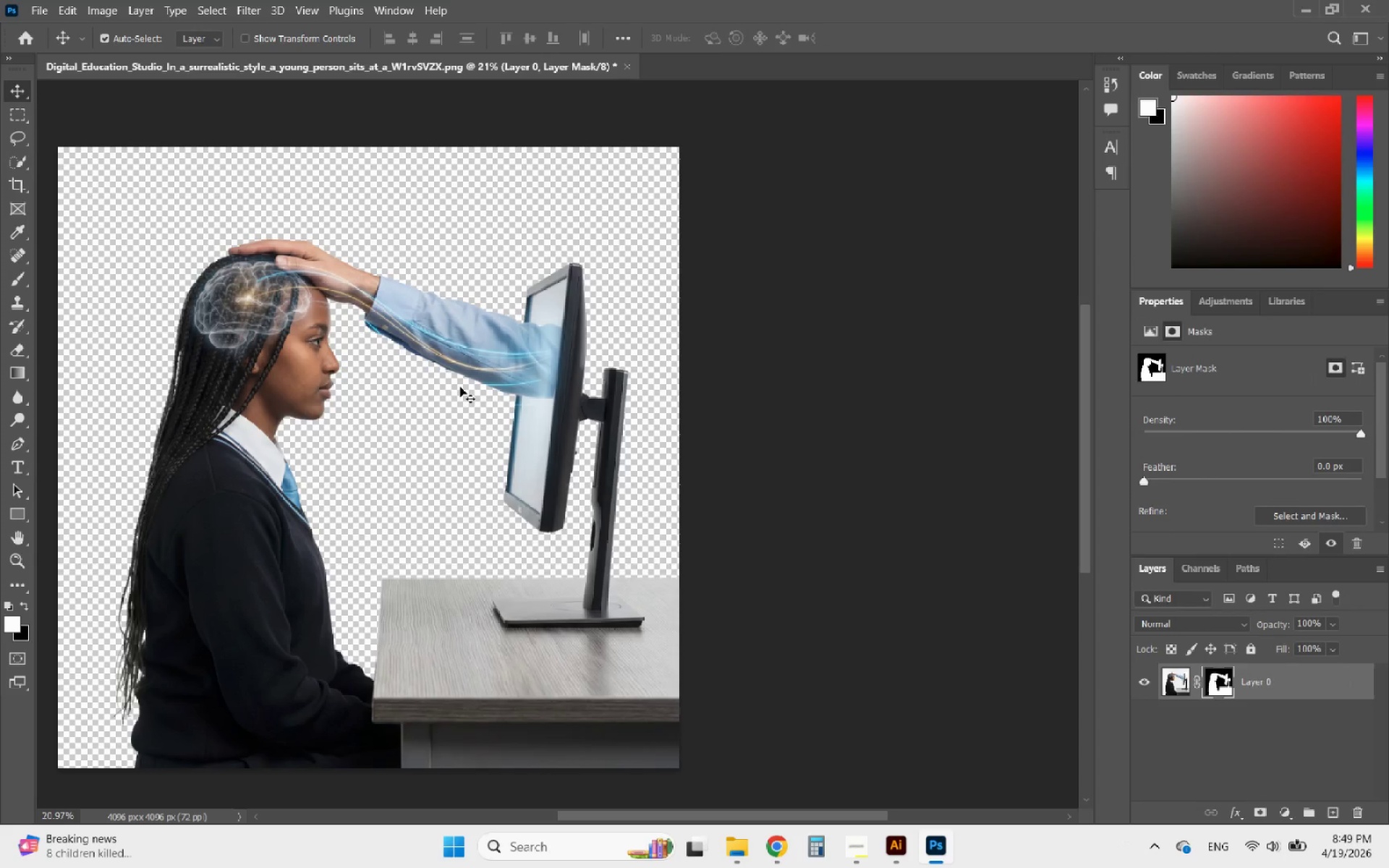 
hold_key(key=AltLeft, duration=1.58)
scroll: coordinate [850, 468], scroll_direction: down, amount: 3.0
 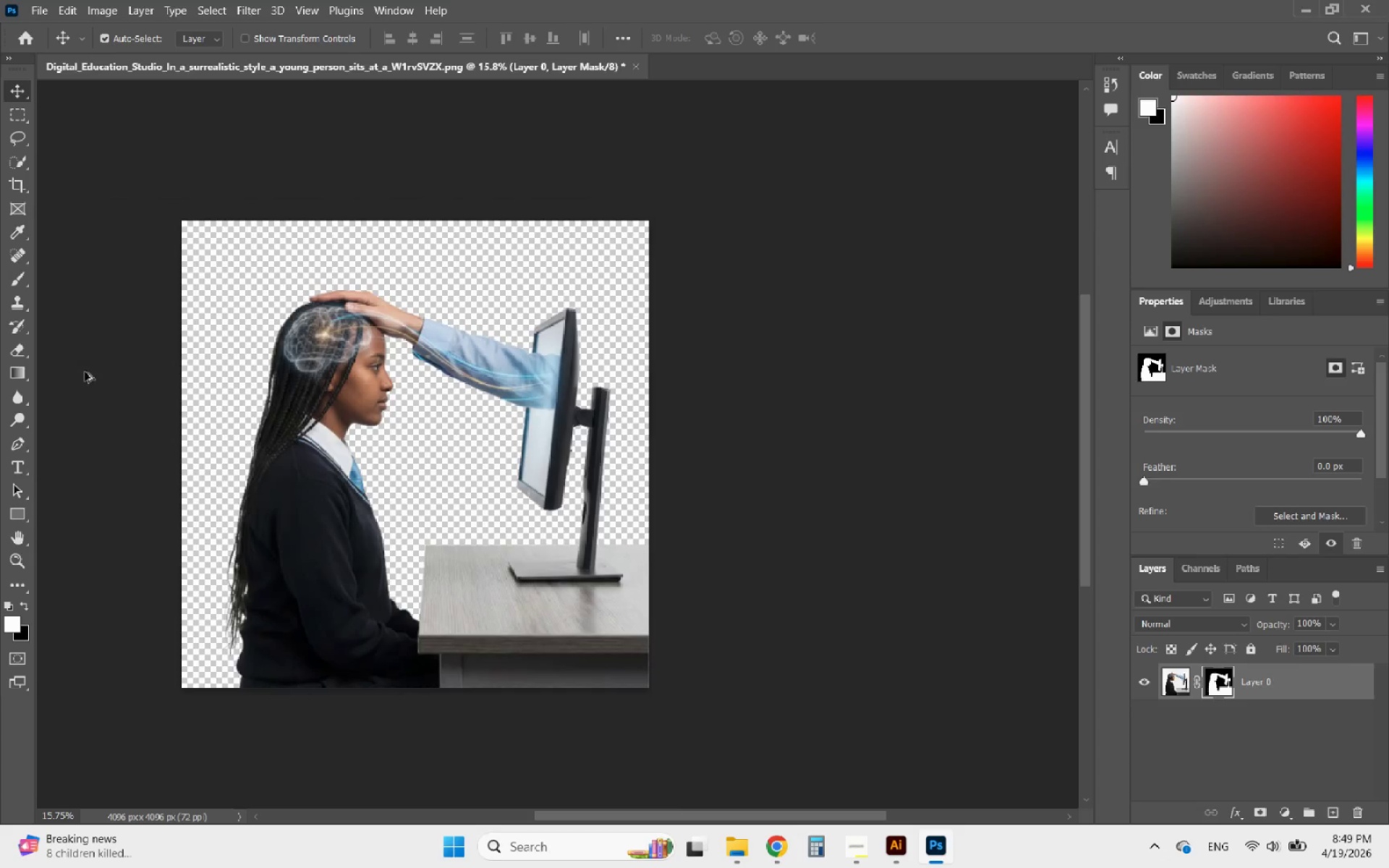 
scroll: coordinate [84, 371], scroll_direction: up, amount: 4.0
 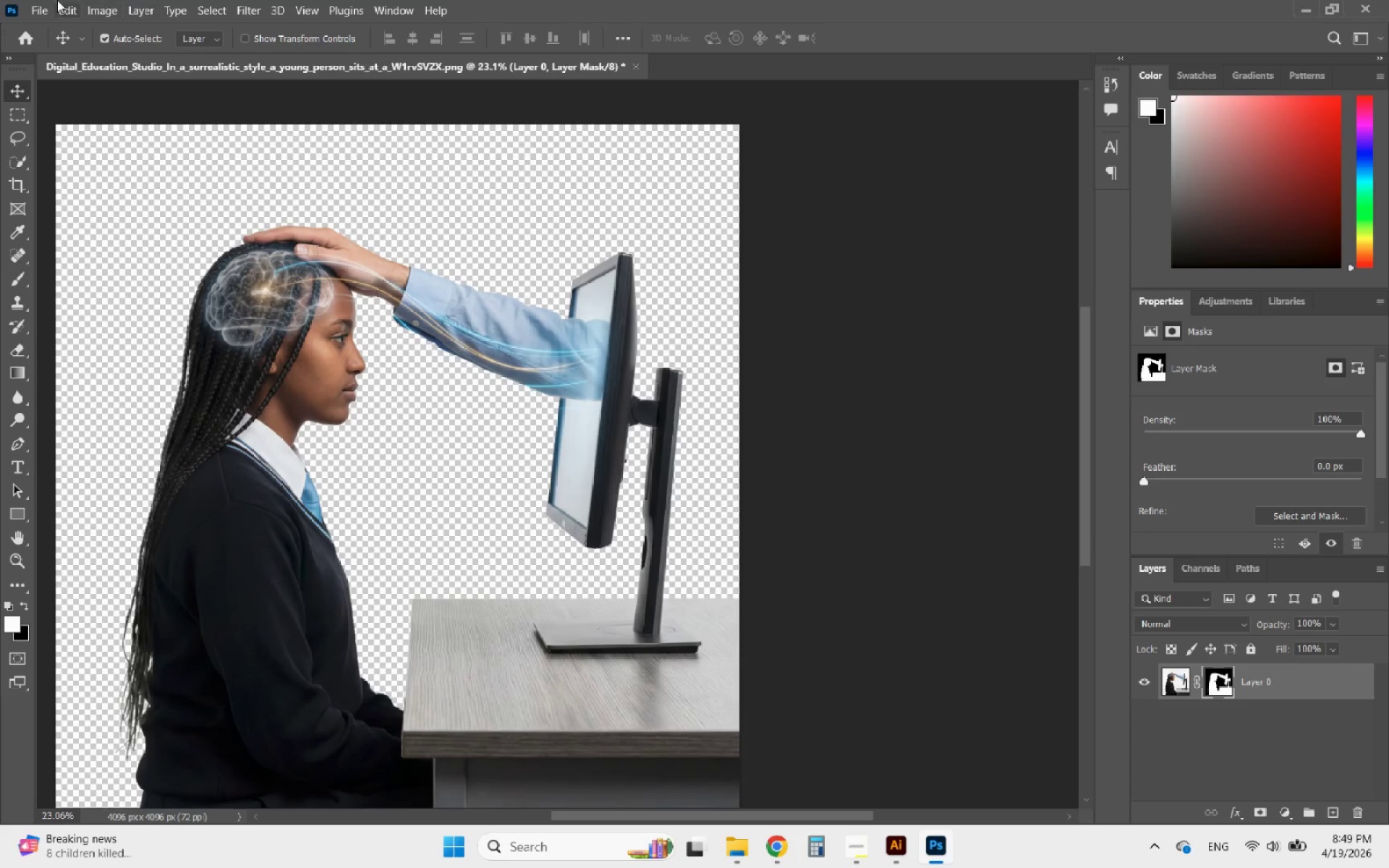 
left_click([45, 6])
 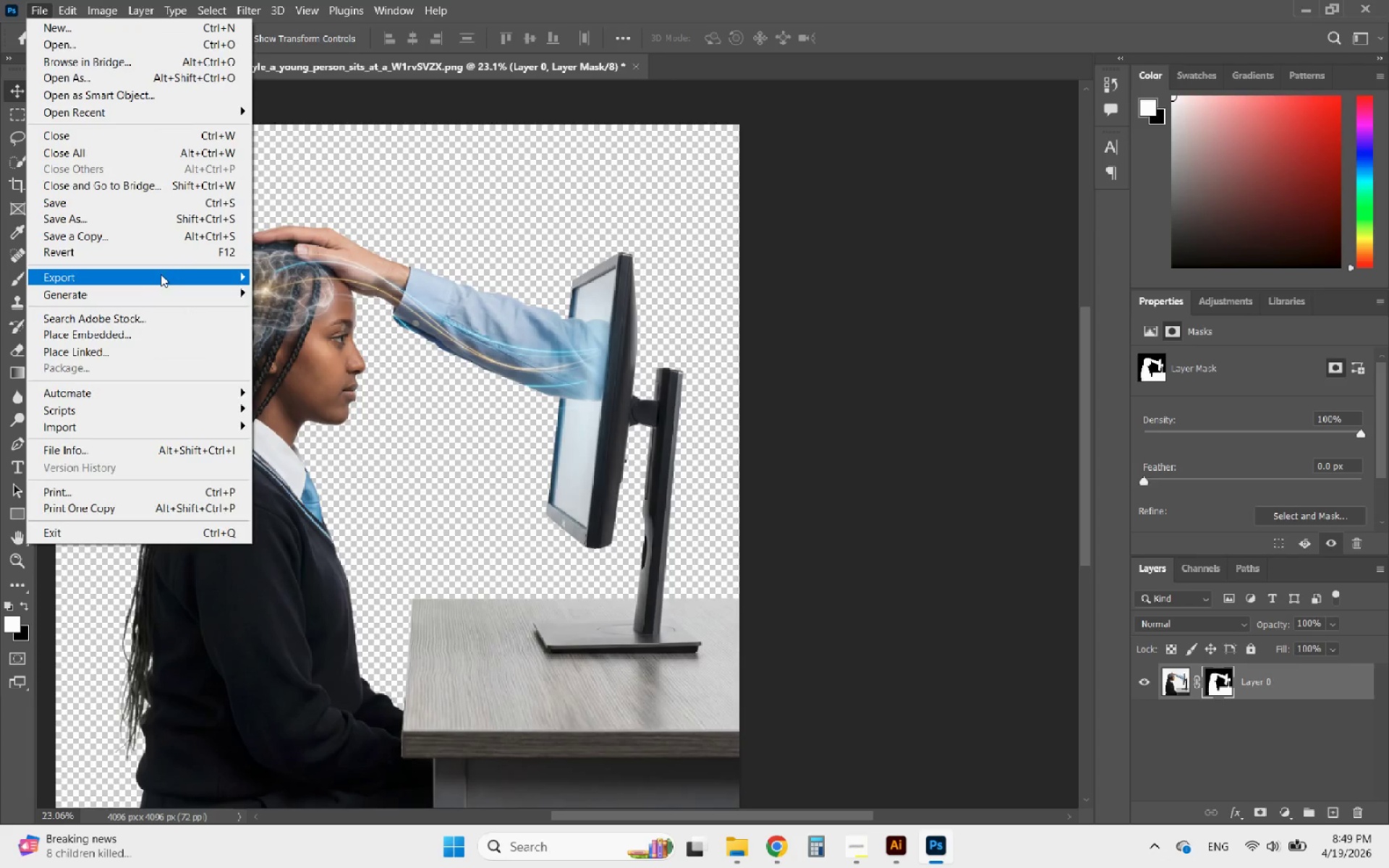 
left_click([161, 274])
 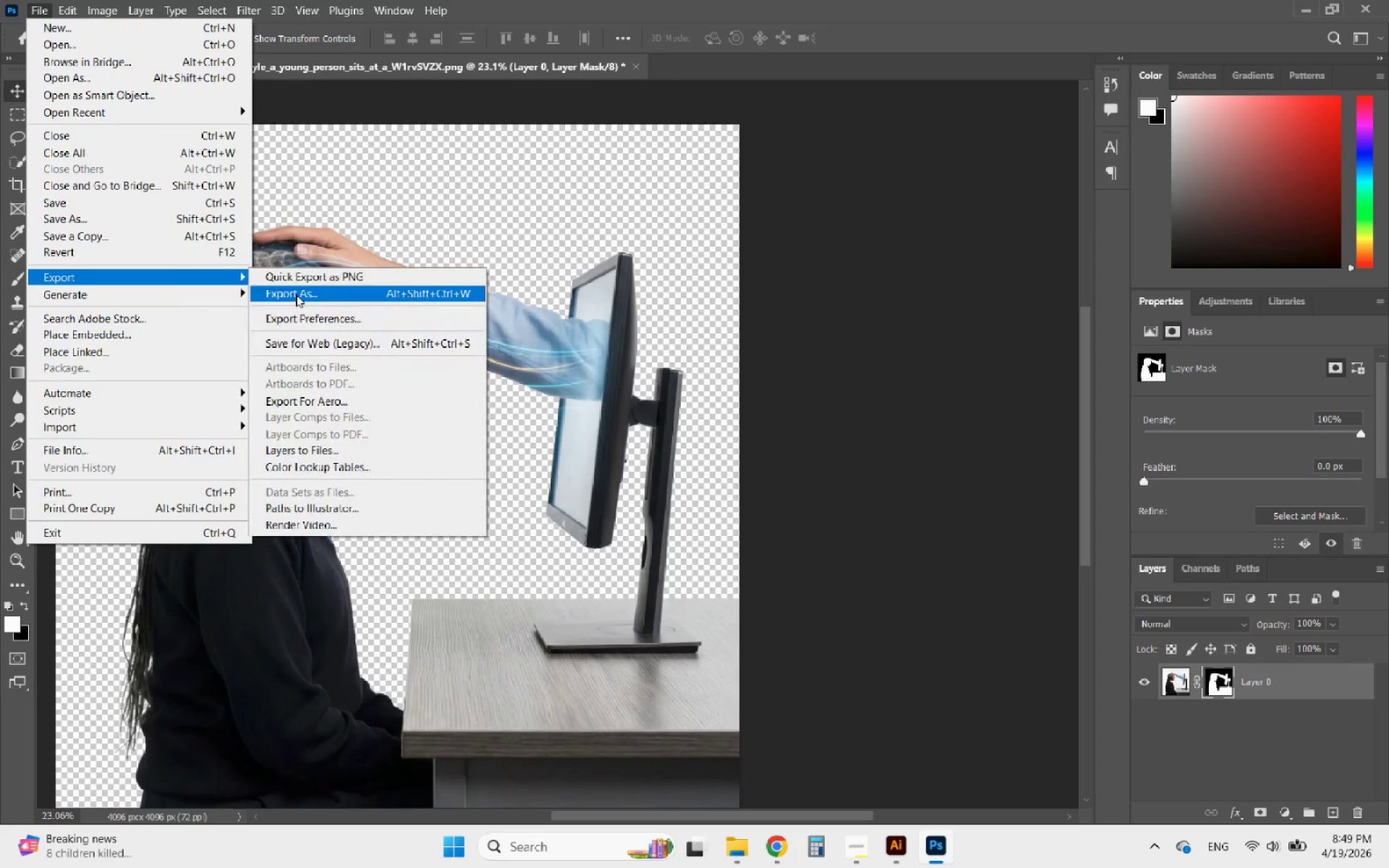 
left_click([300, 296])
 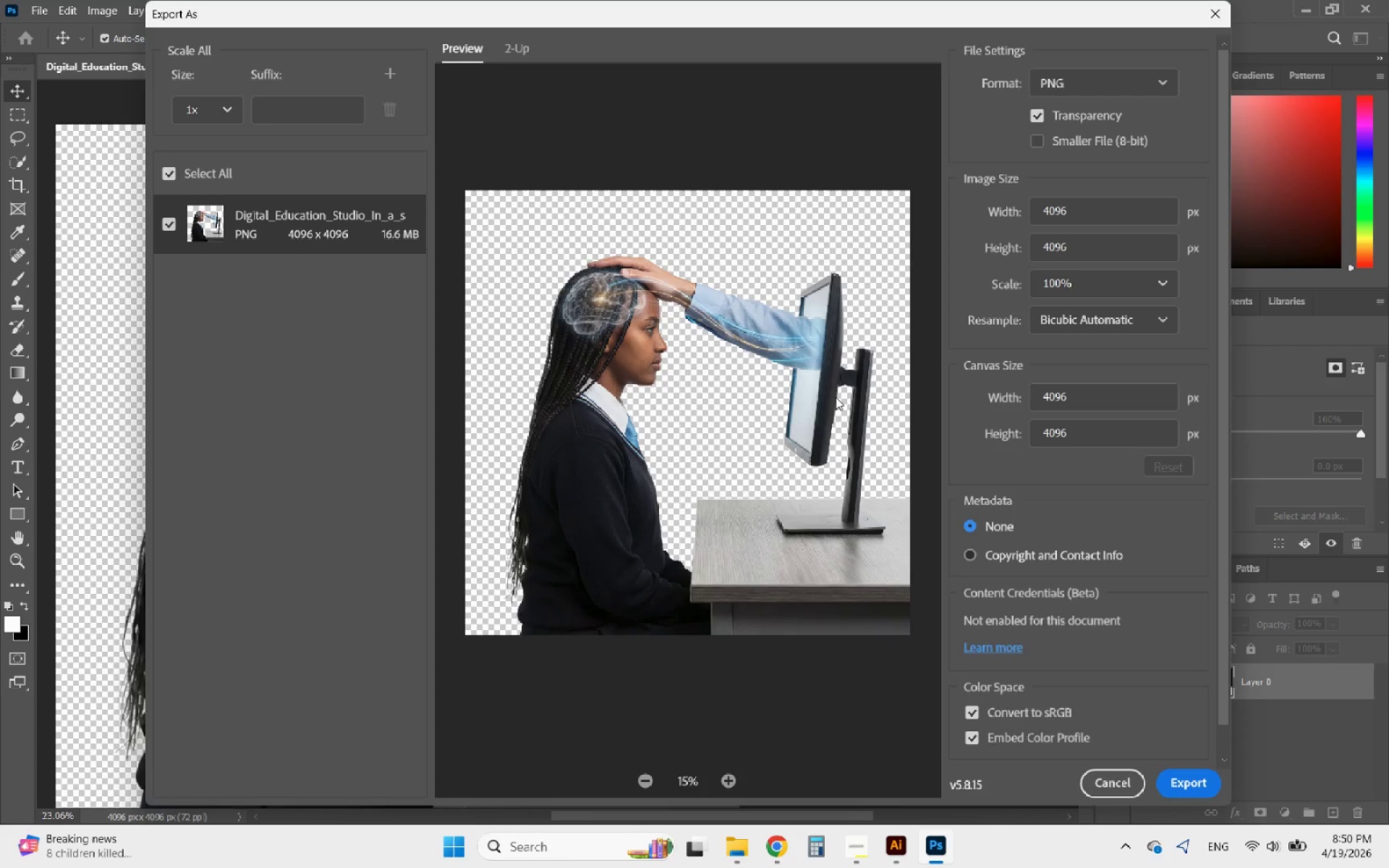 
wait(47.17)
 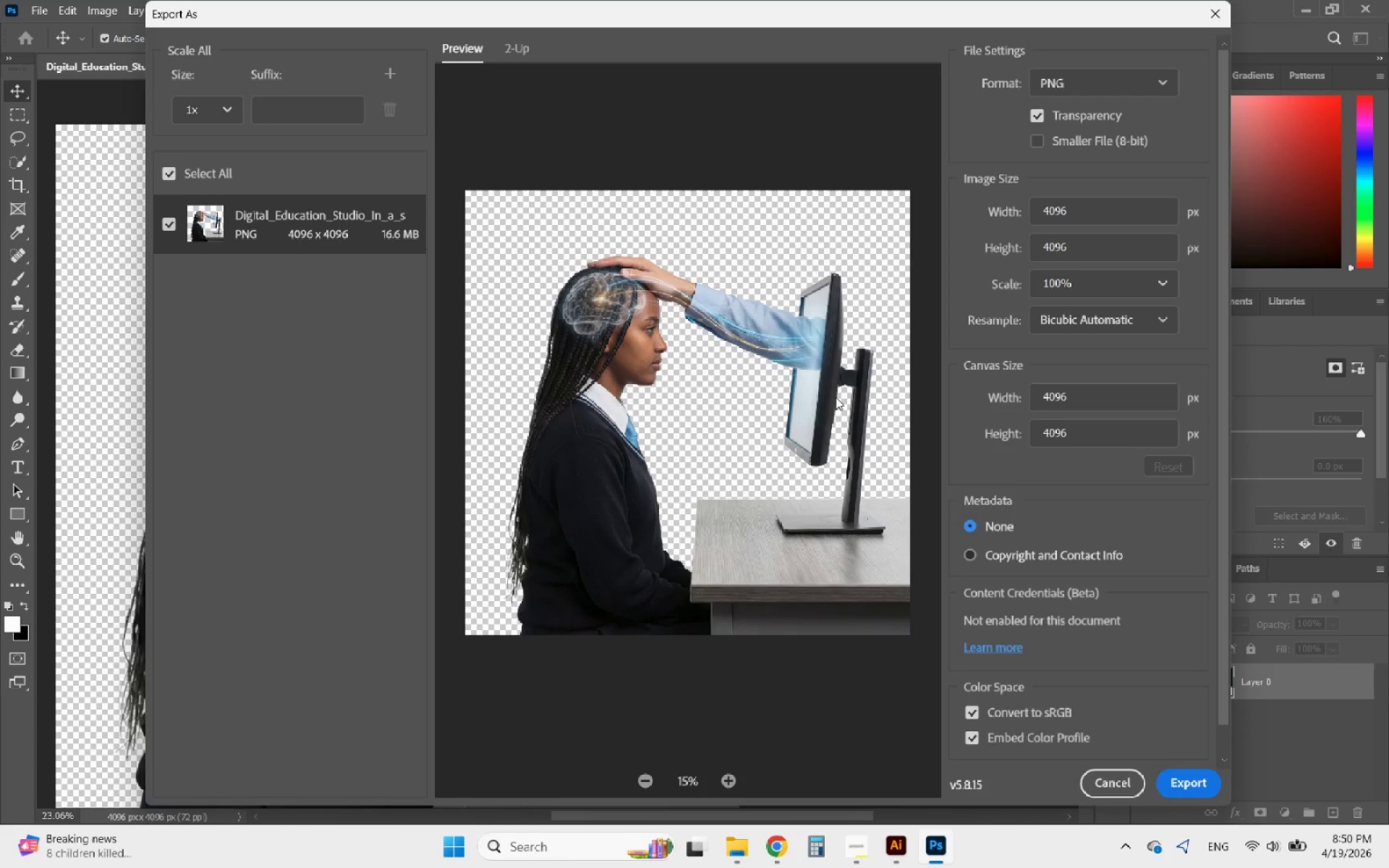 
left_click([1197, 781])
 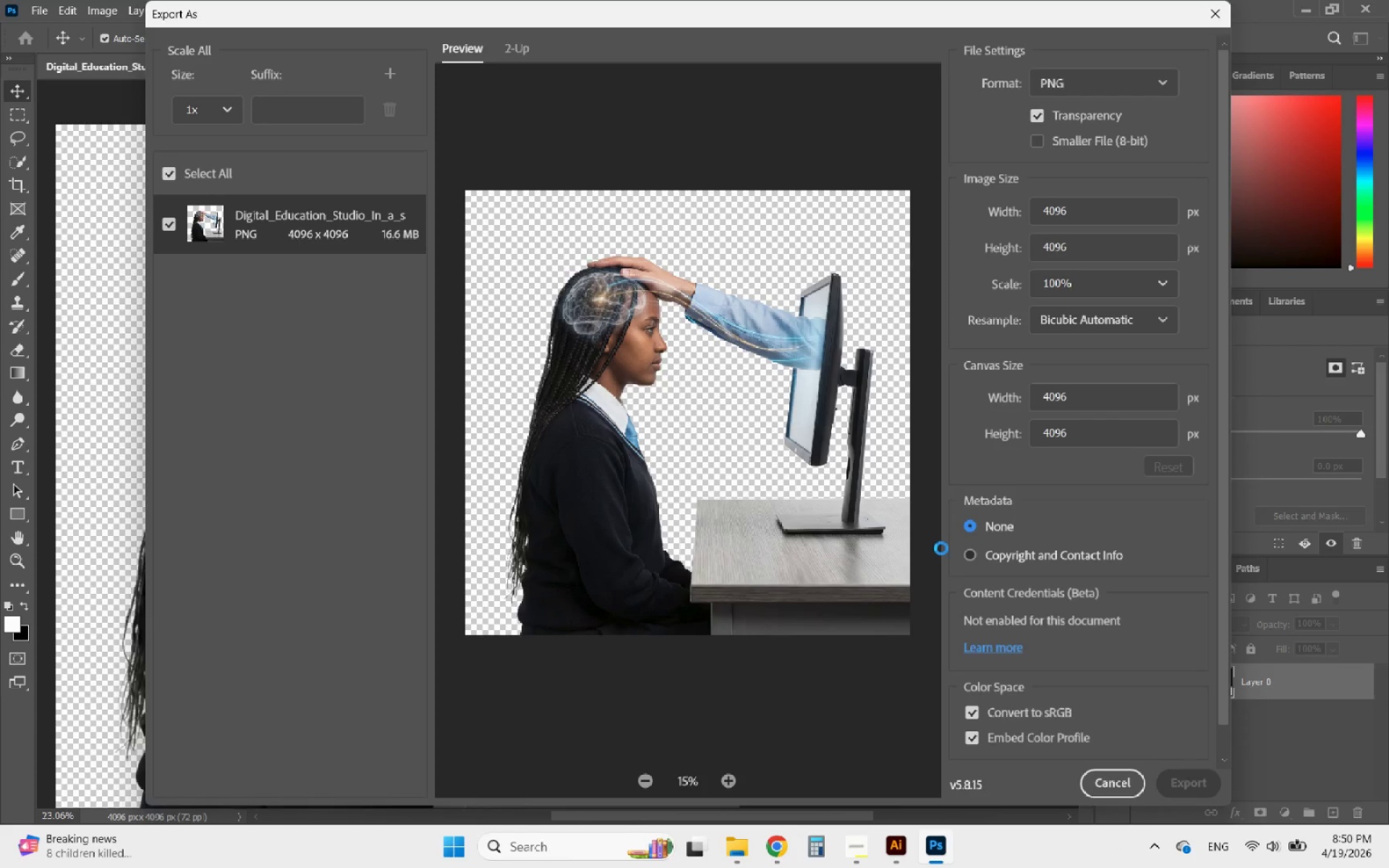 
mouse_move([866, 493])
 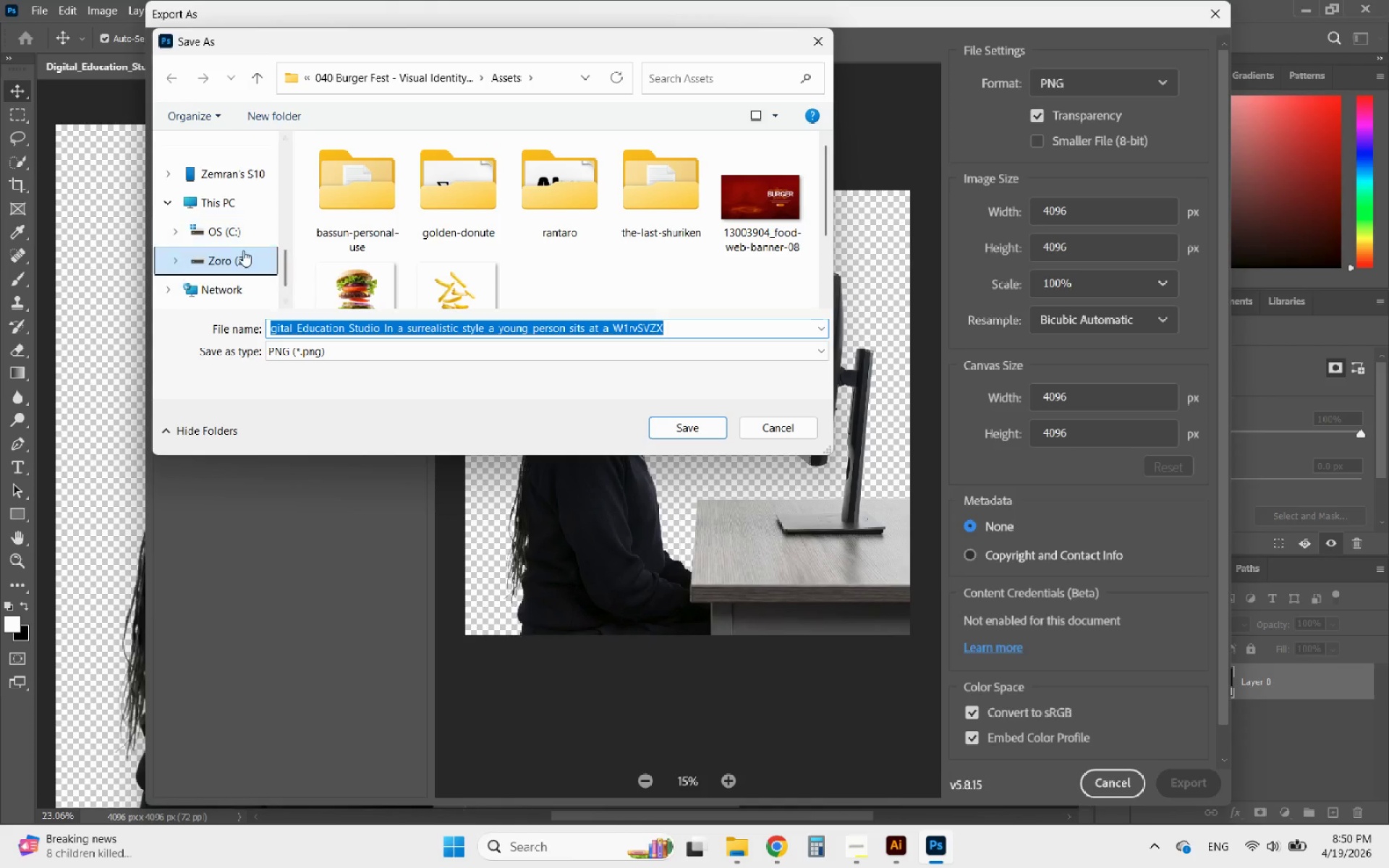 
scroll: coordinate [241, 250], scroll_direction: up, amount: 1.0
 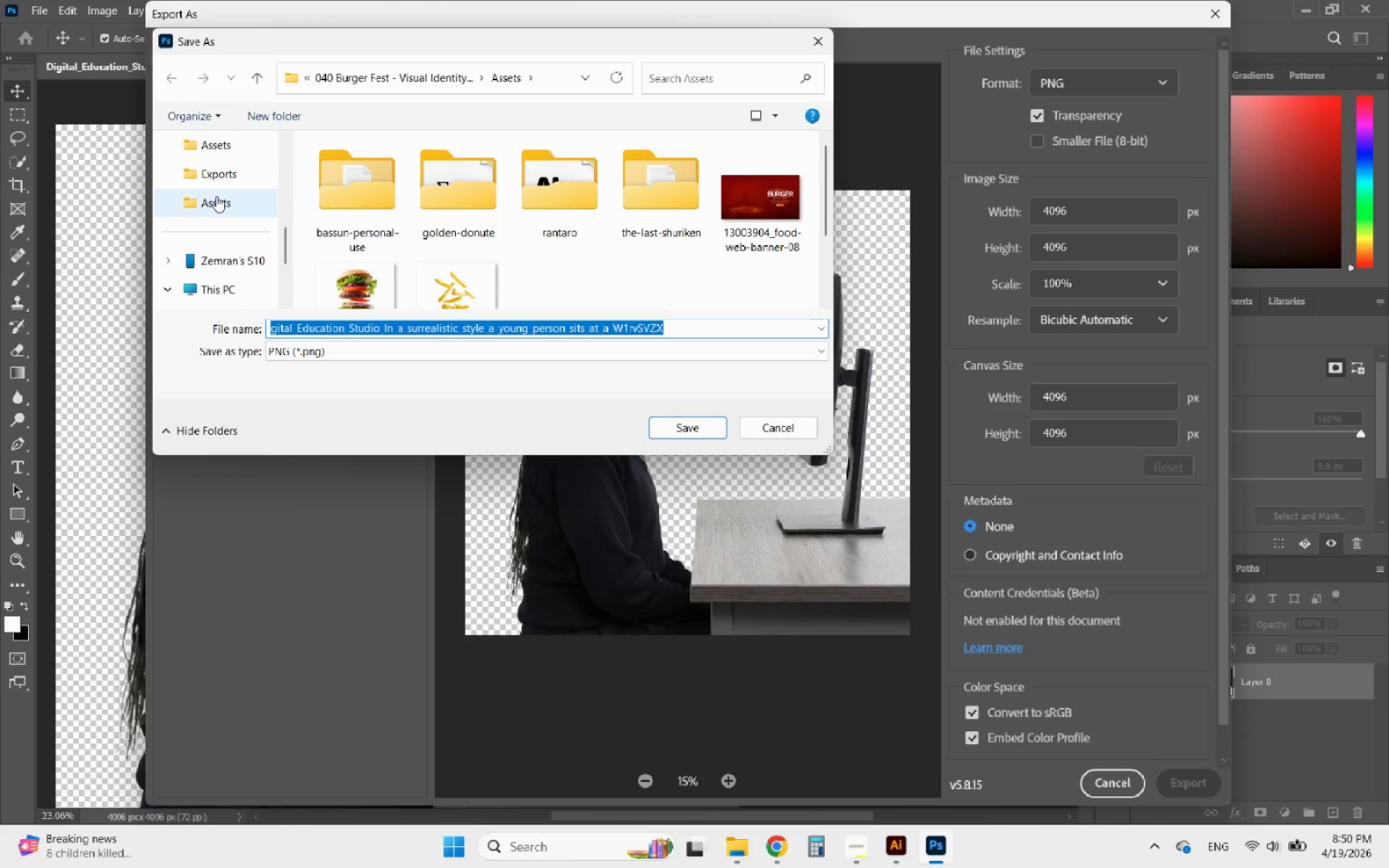 
scroll: coordinate [218, 217], scroll_direction: down, amount: 2.0
 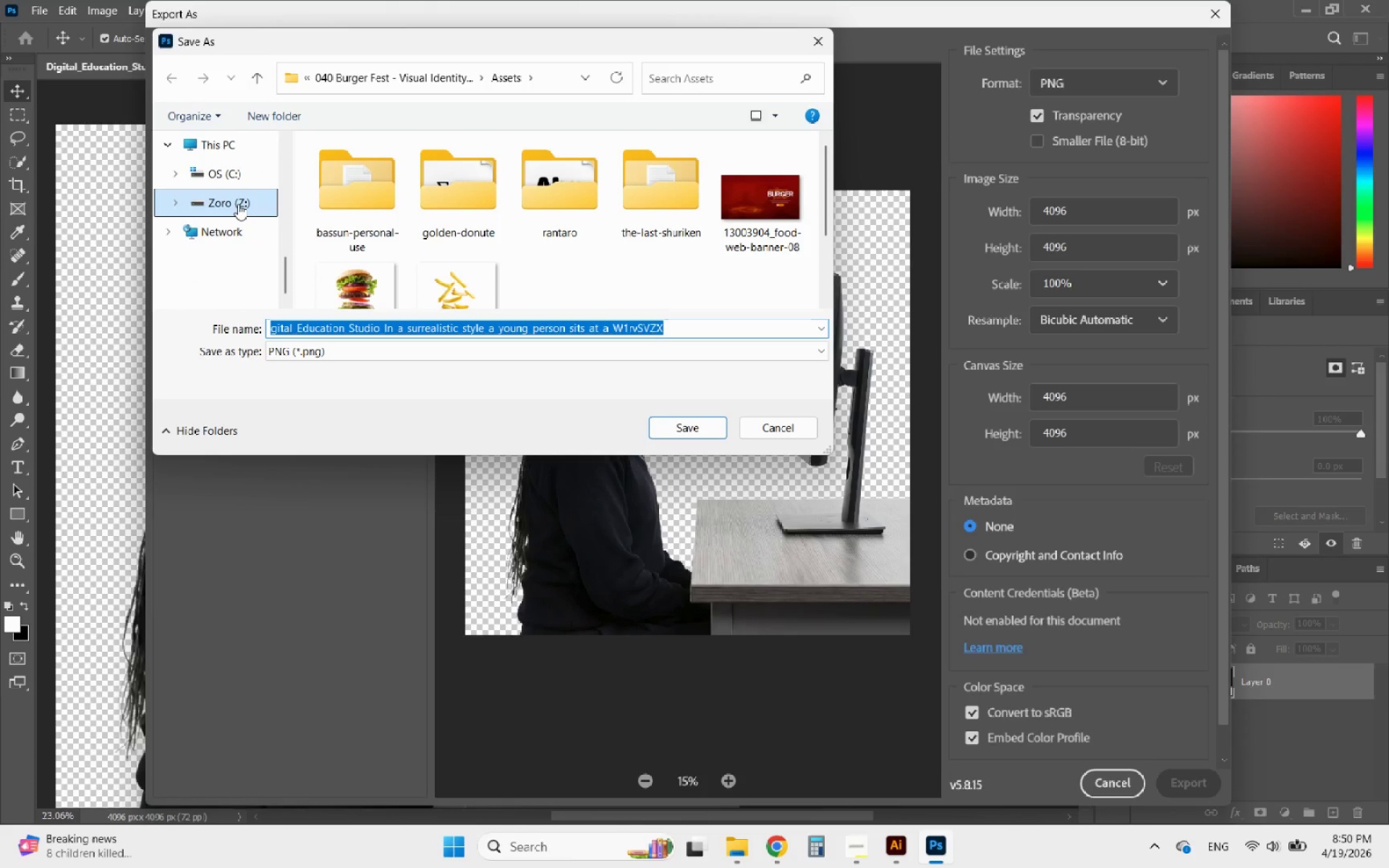 
left_click([238, 204])
 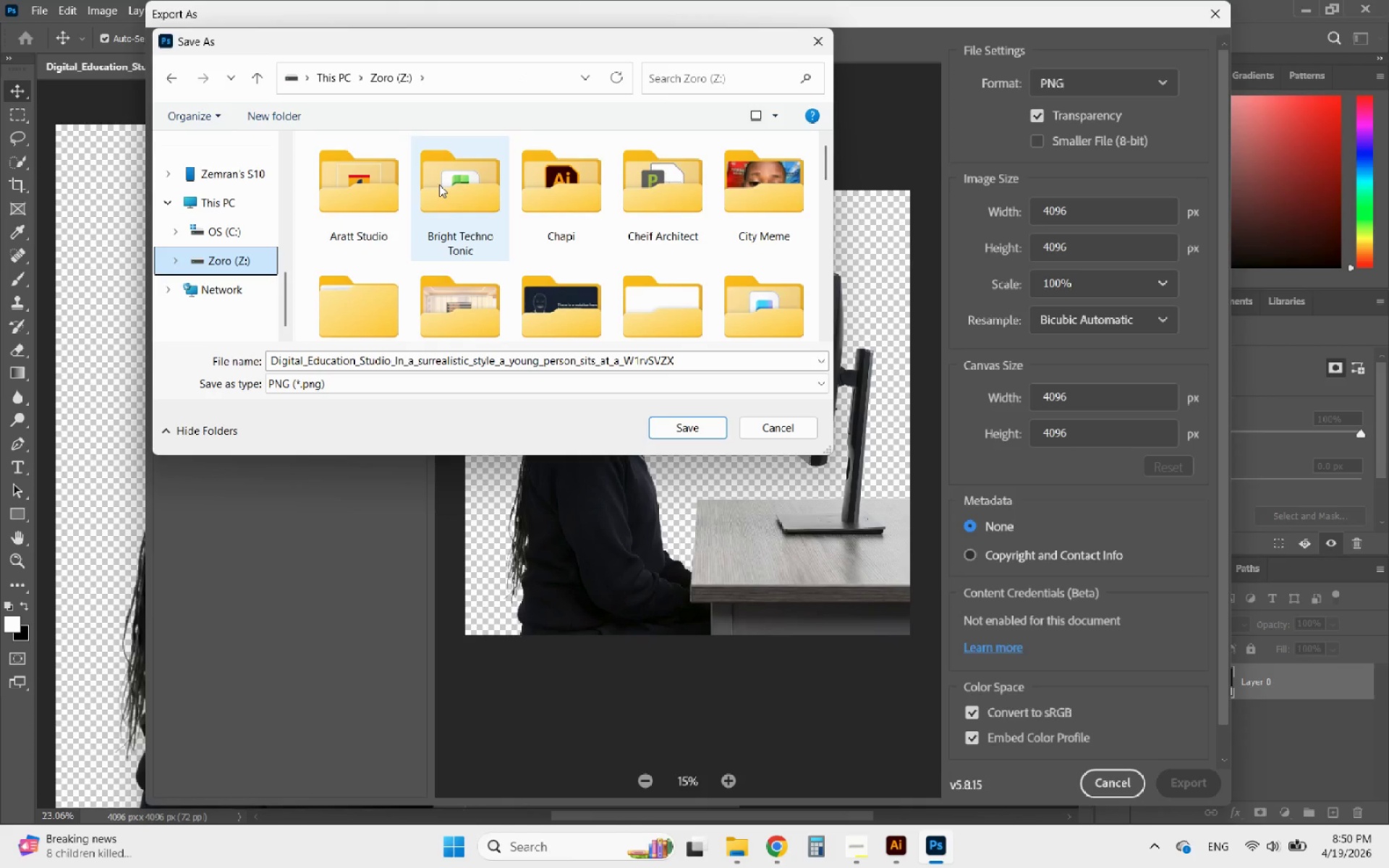 
double_click([460, 190])
 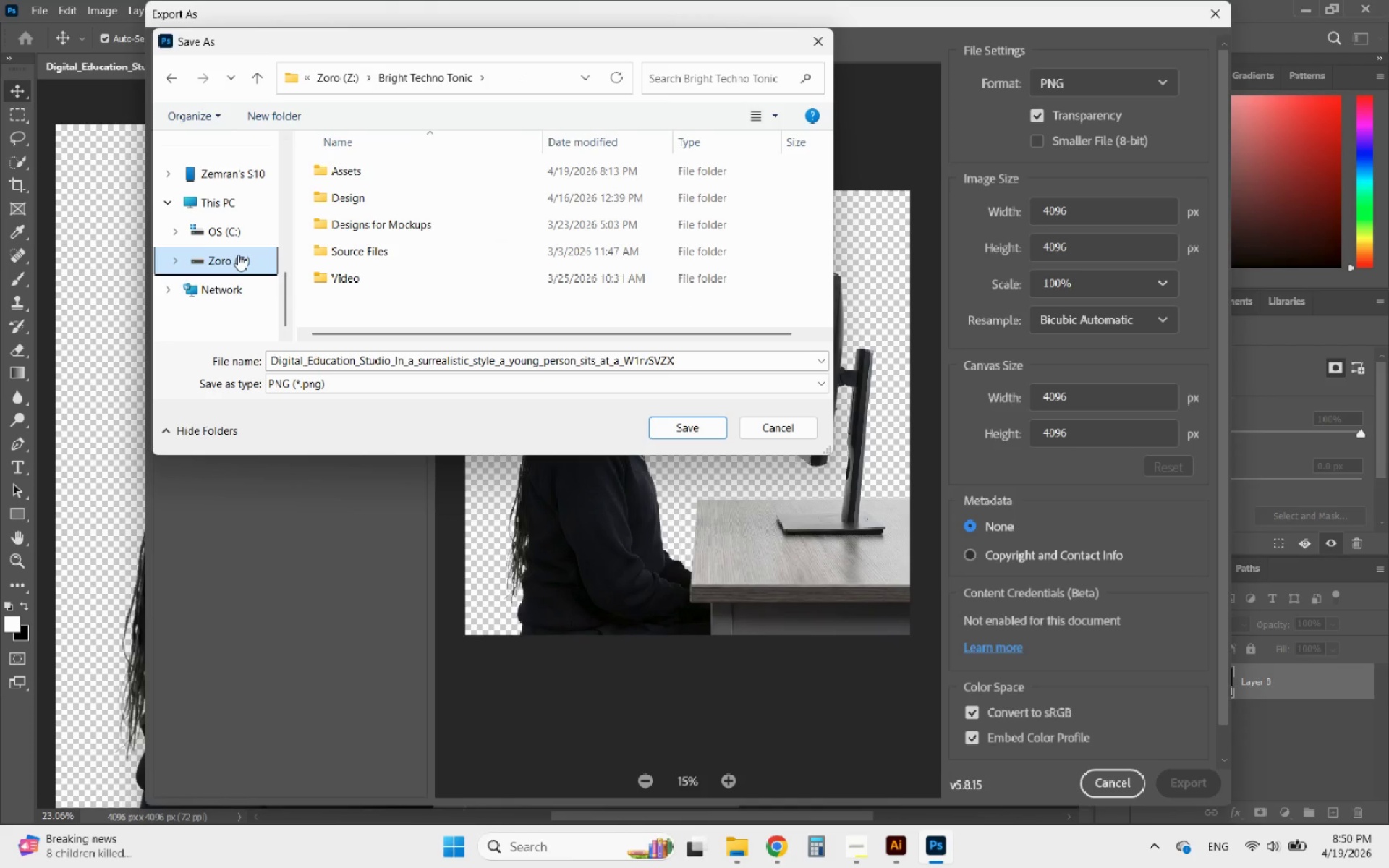 
left_click([238, 255])
 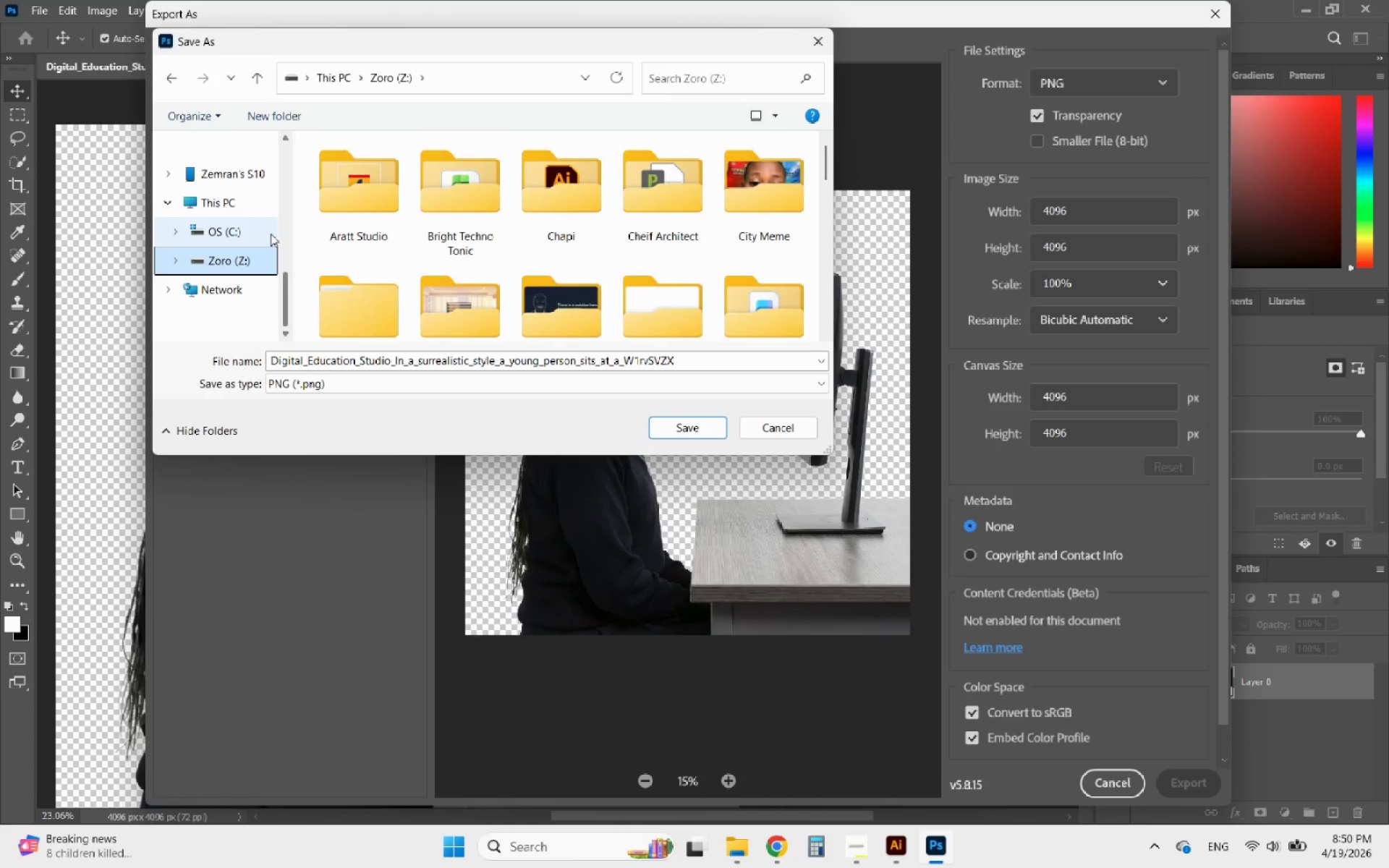 
scroll: coordinate [243, 228], scroll_direction: up, amount: 1.0
 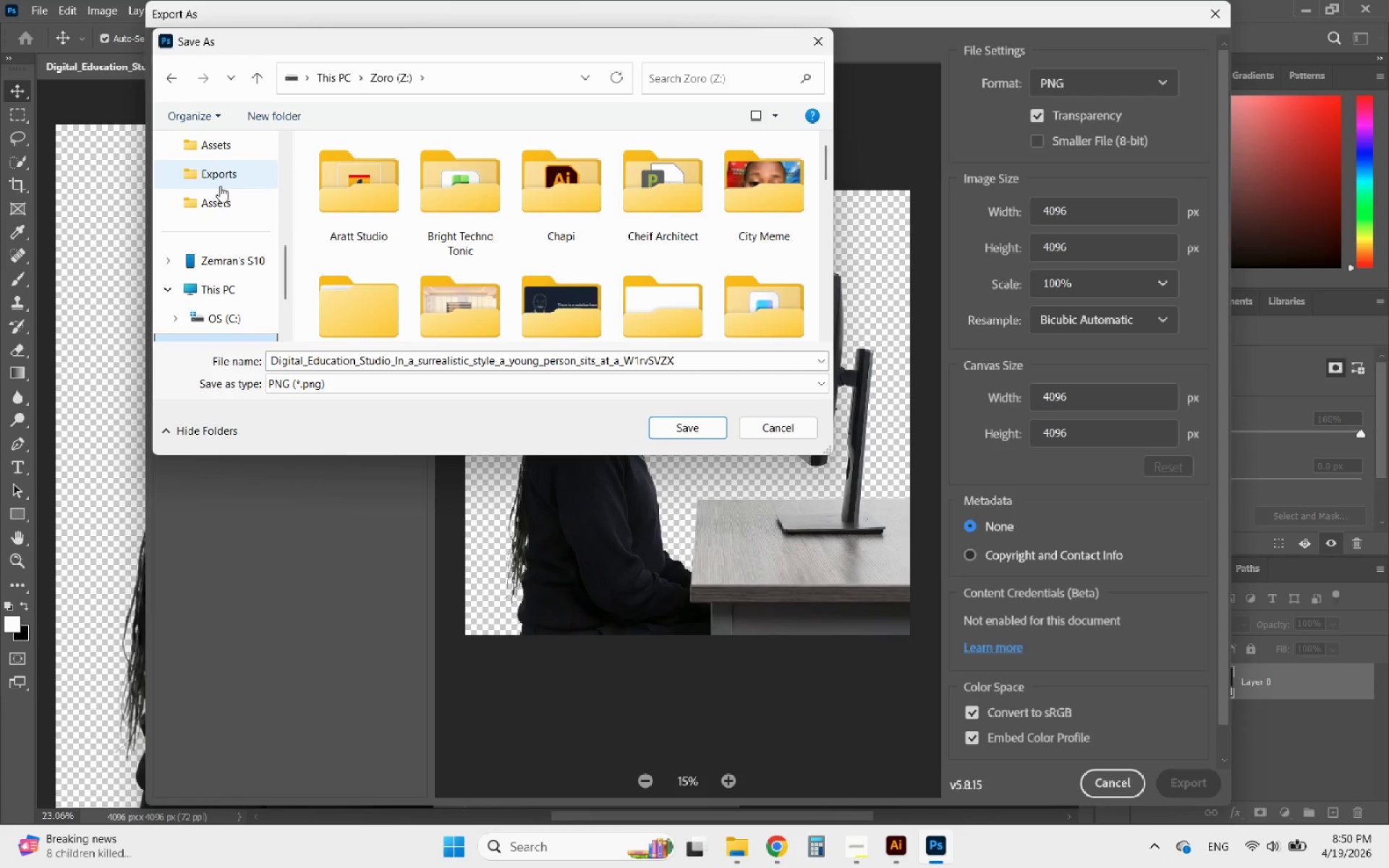 
left_click([220, 183])
 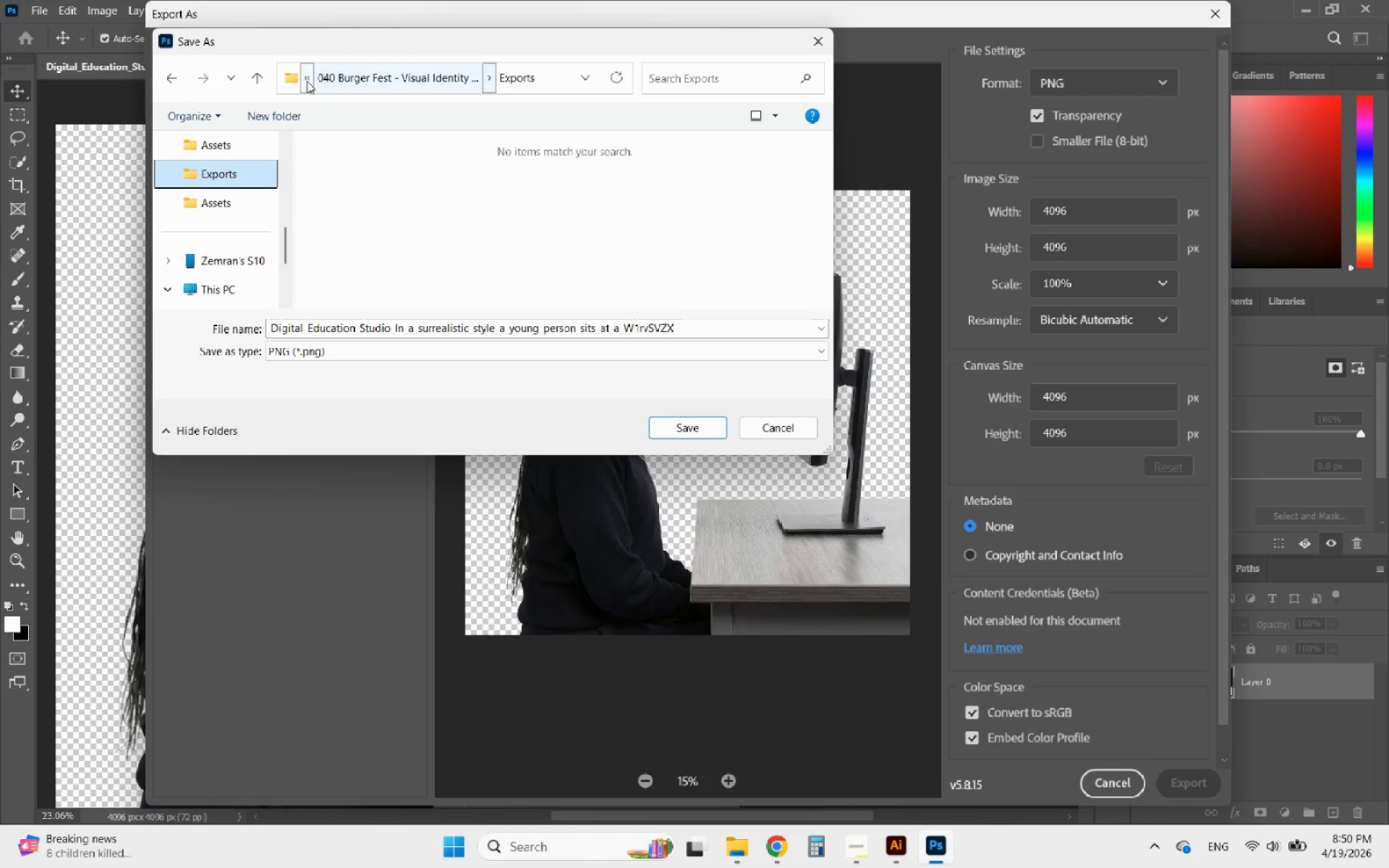 
left_click([304, 80])
 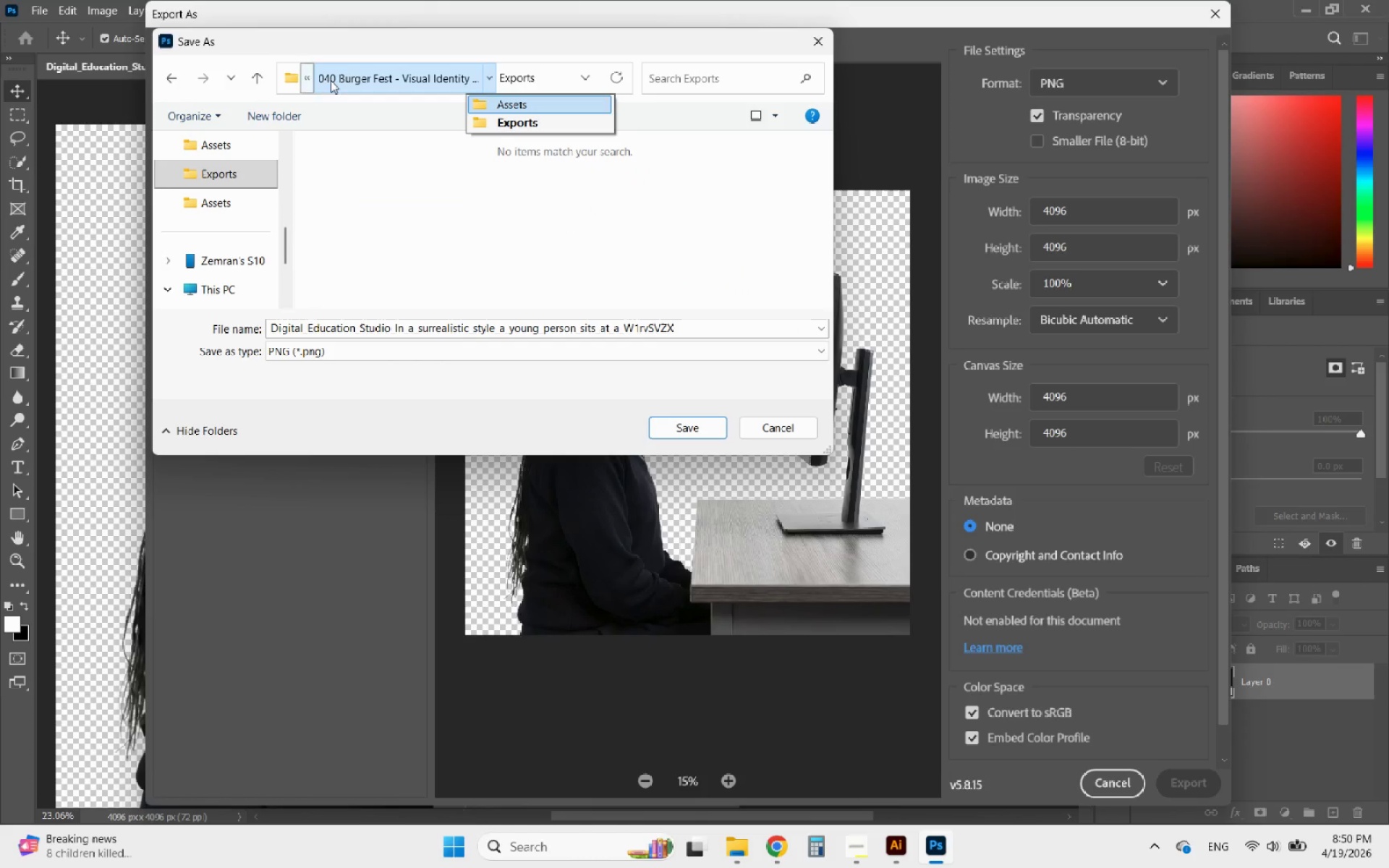 
left_click([334, 79])
 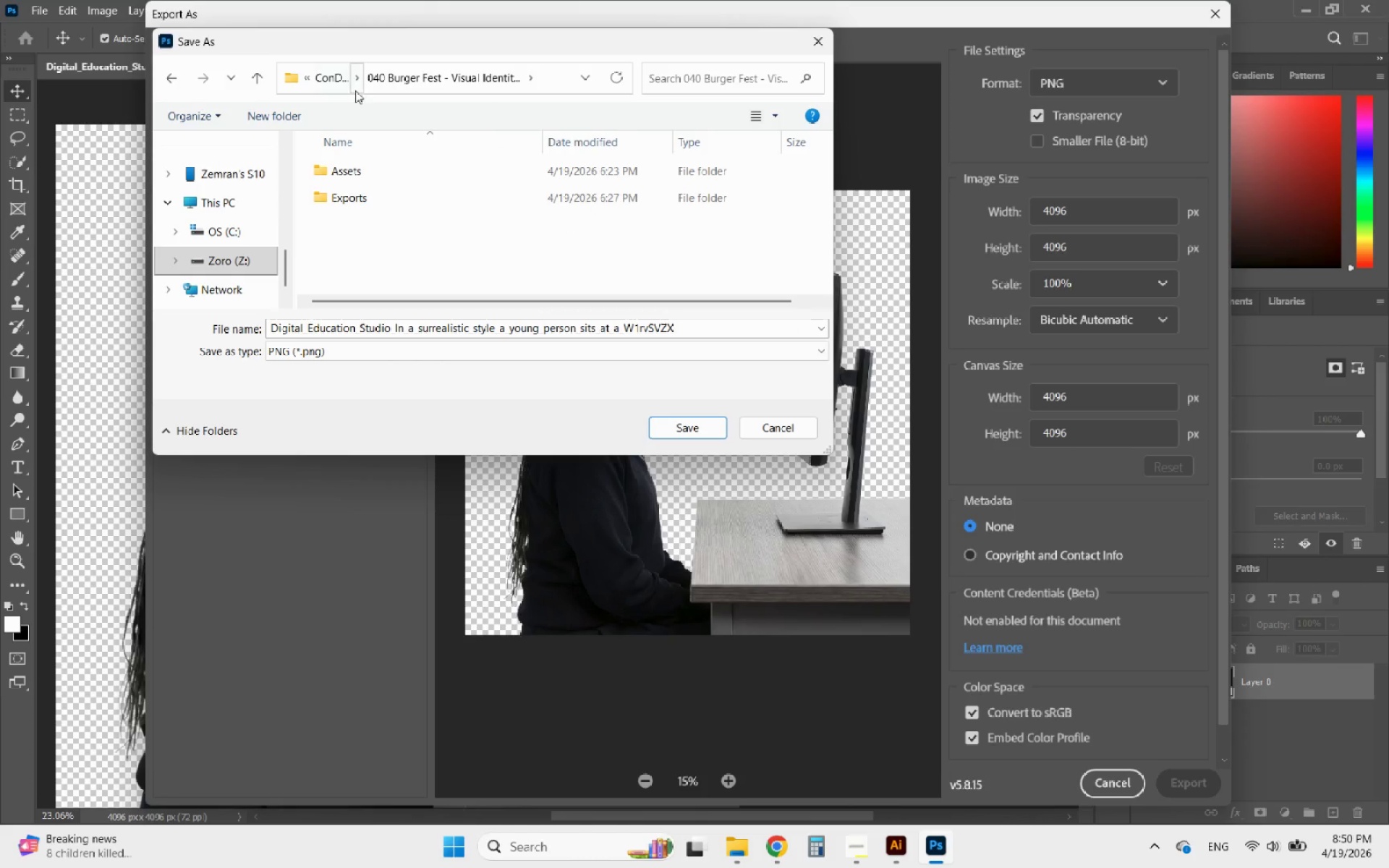 
left_click([336, 81])
 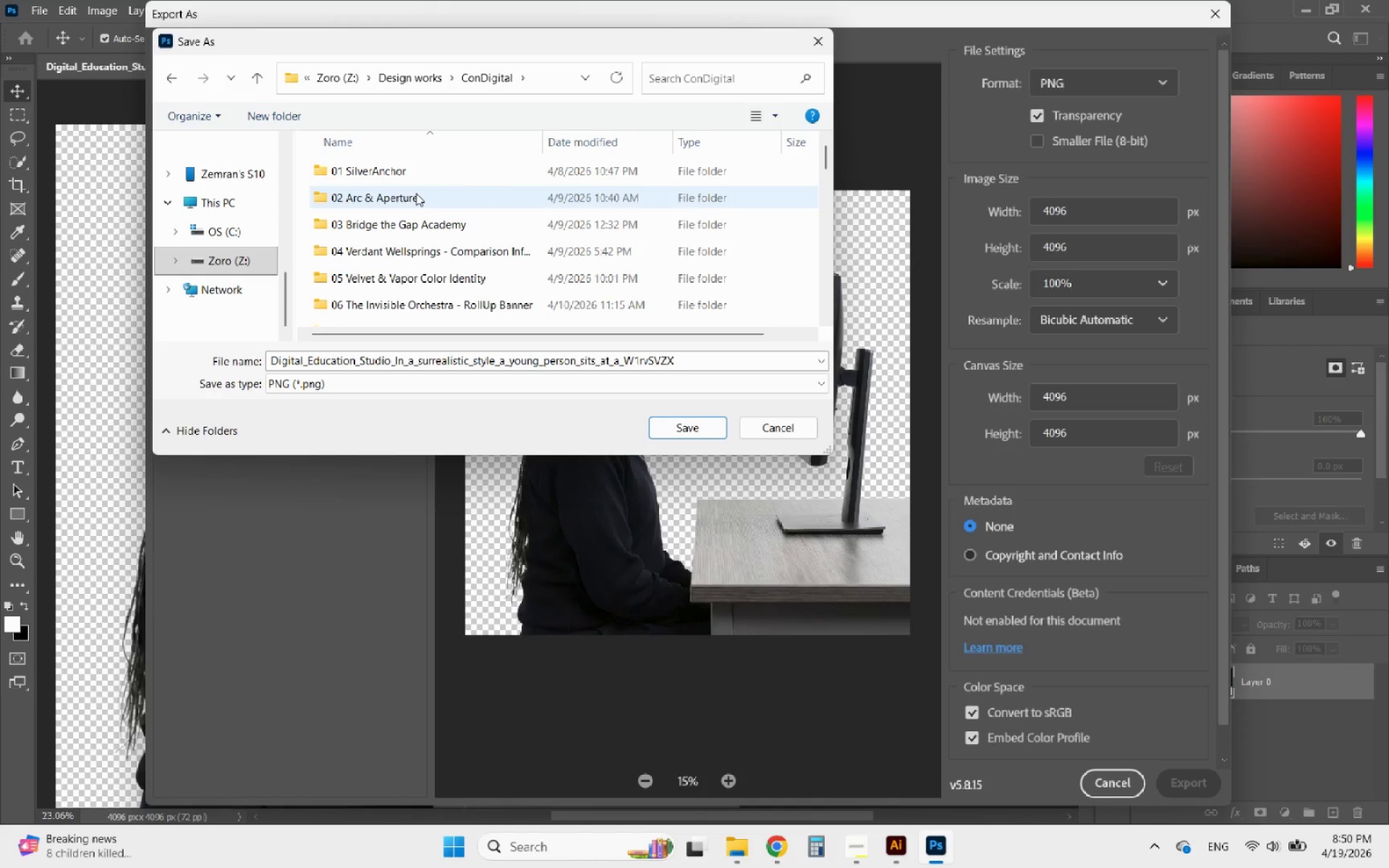 
scroll: coordinate [405, 227], scroll_direction: down, amount: 13.0
 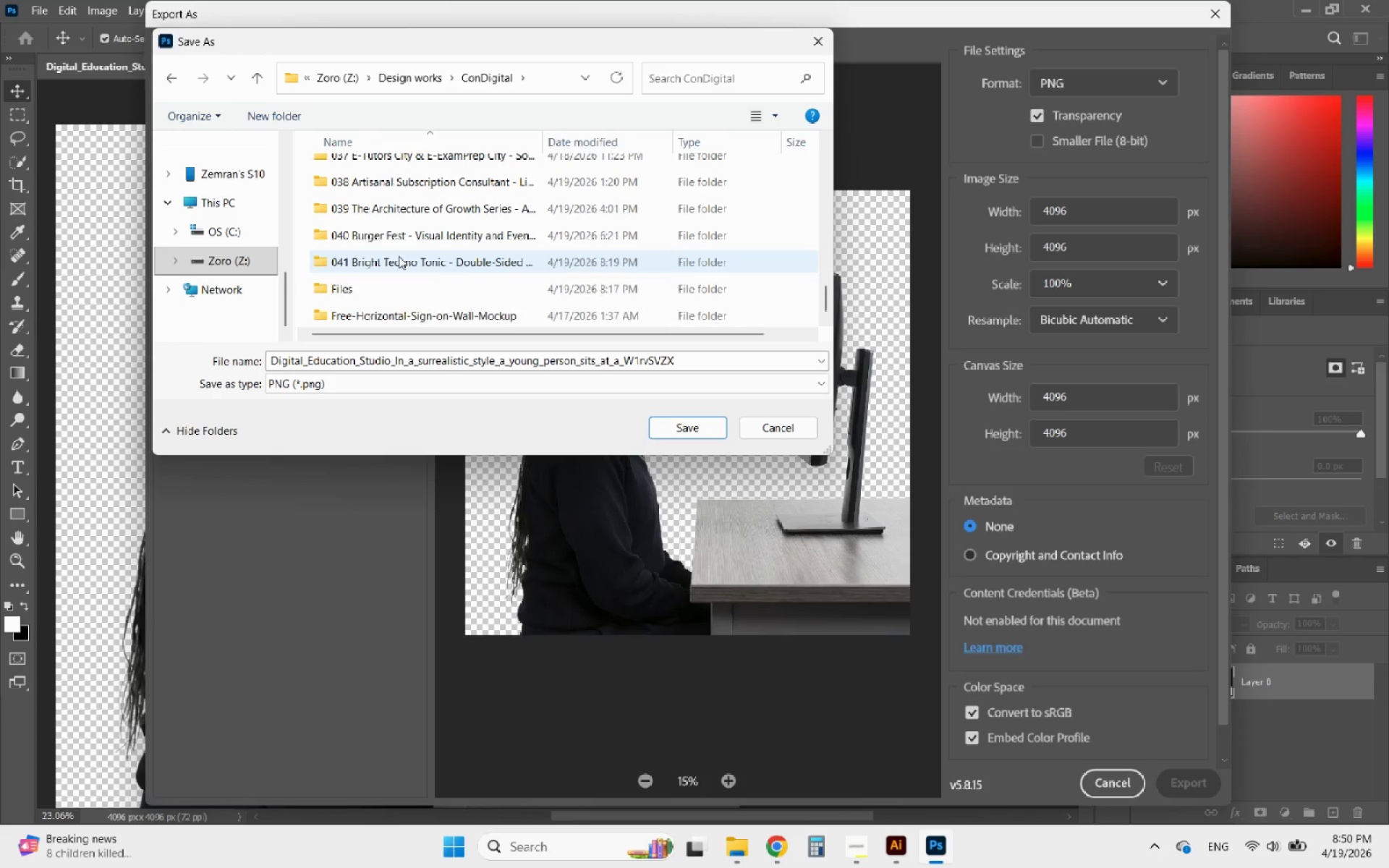 
double_click([399, 256])
 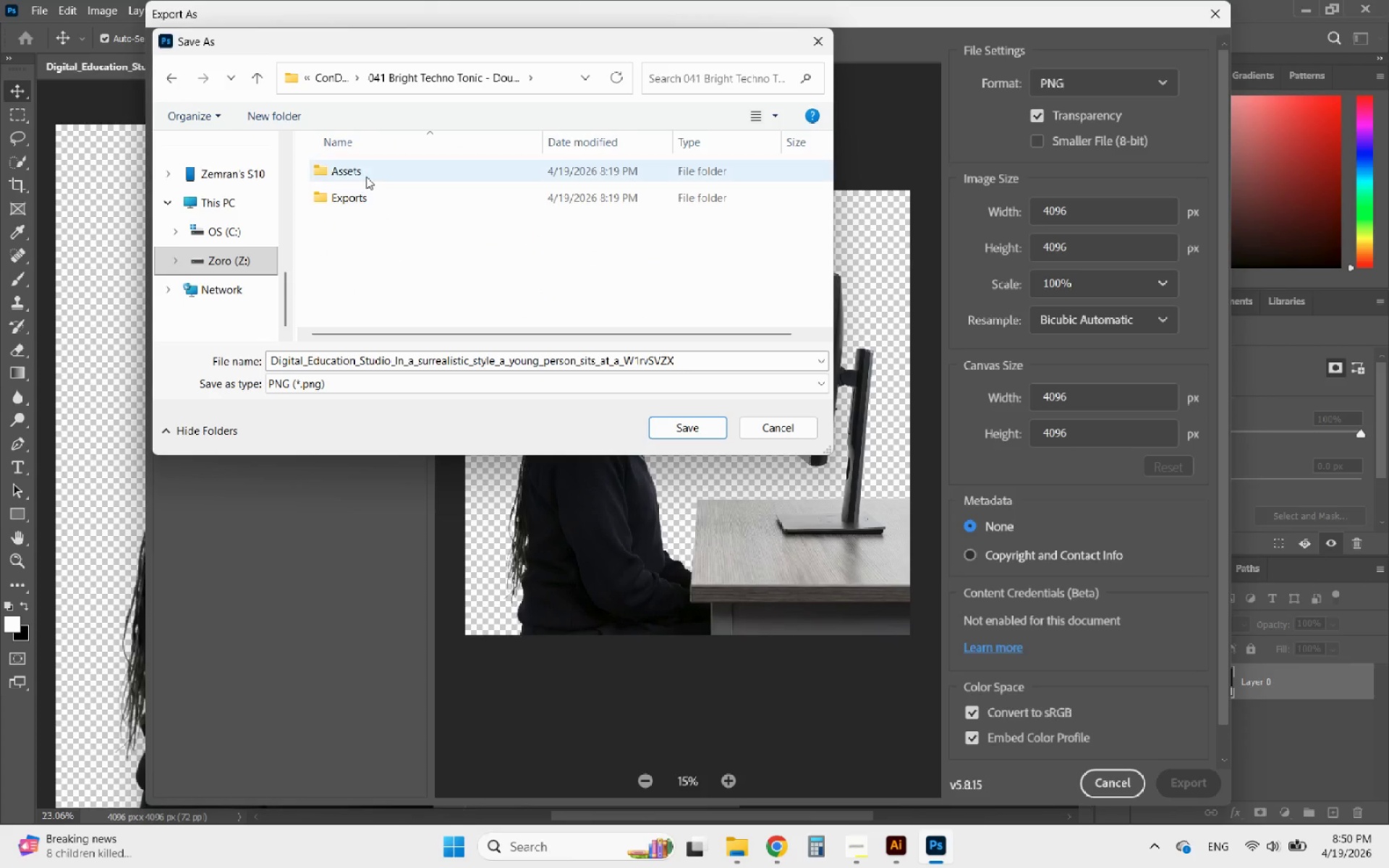 
double_click([366, 176])
 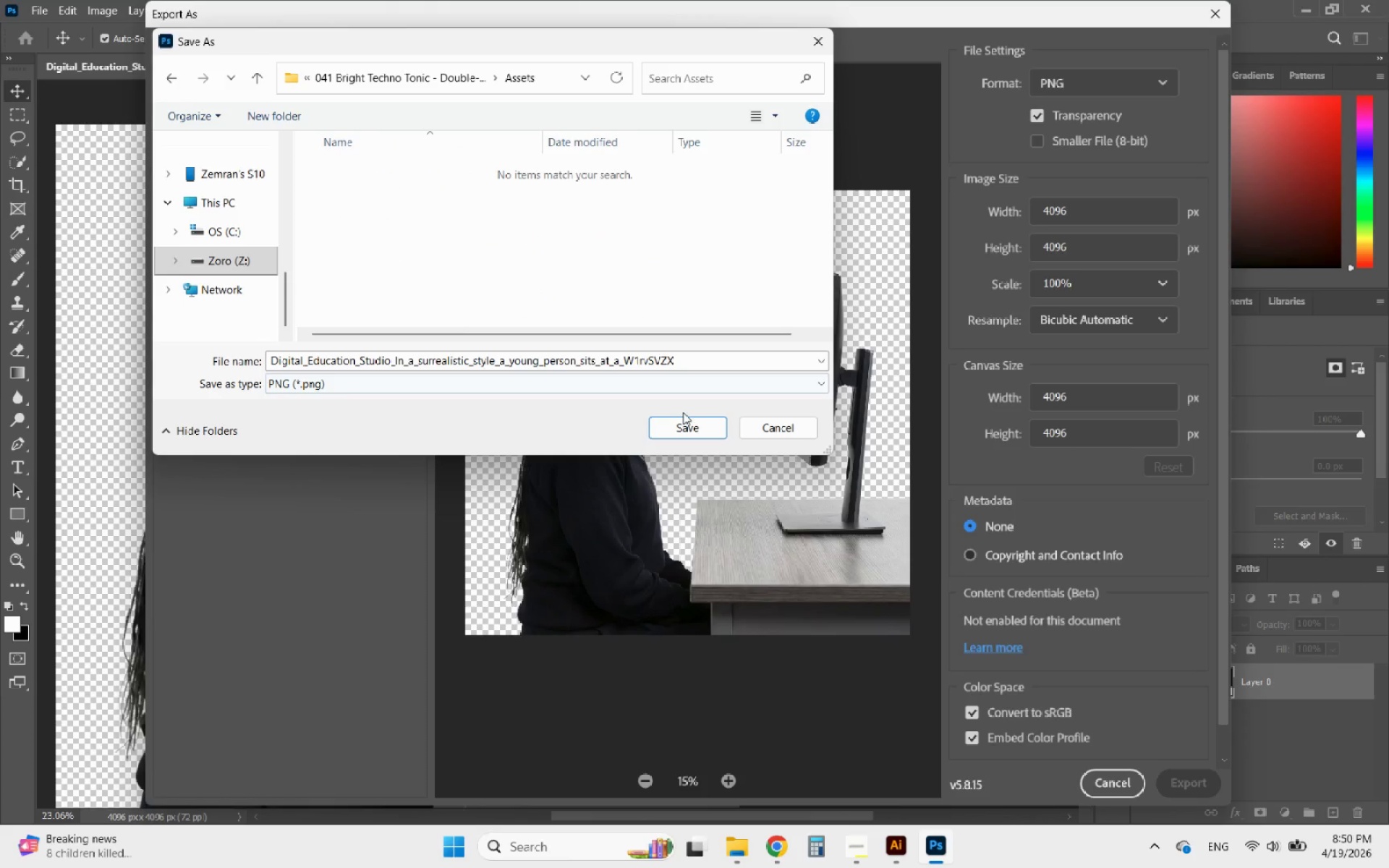 
left_click([684, 429])
 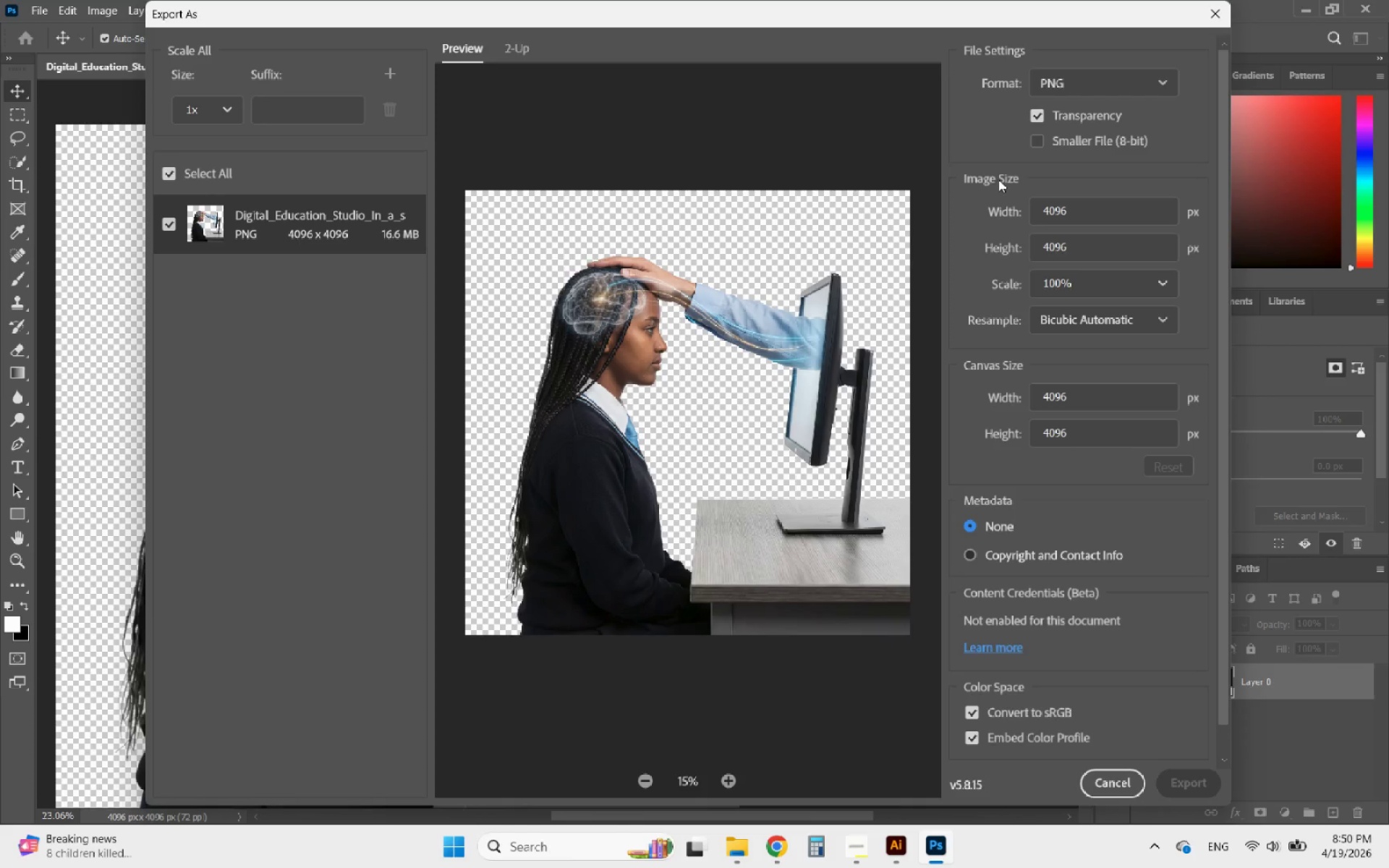 
wait(14.89)
 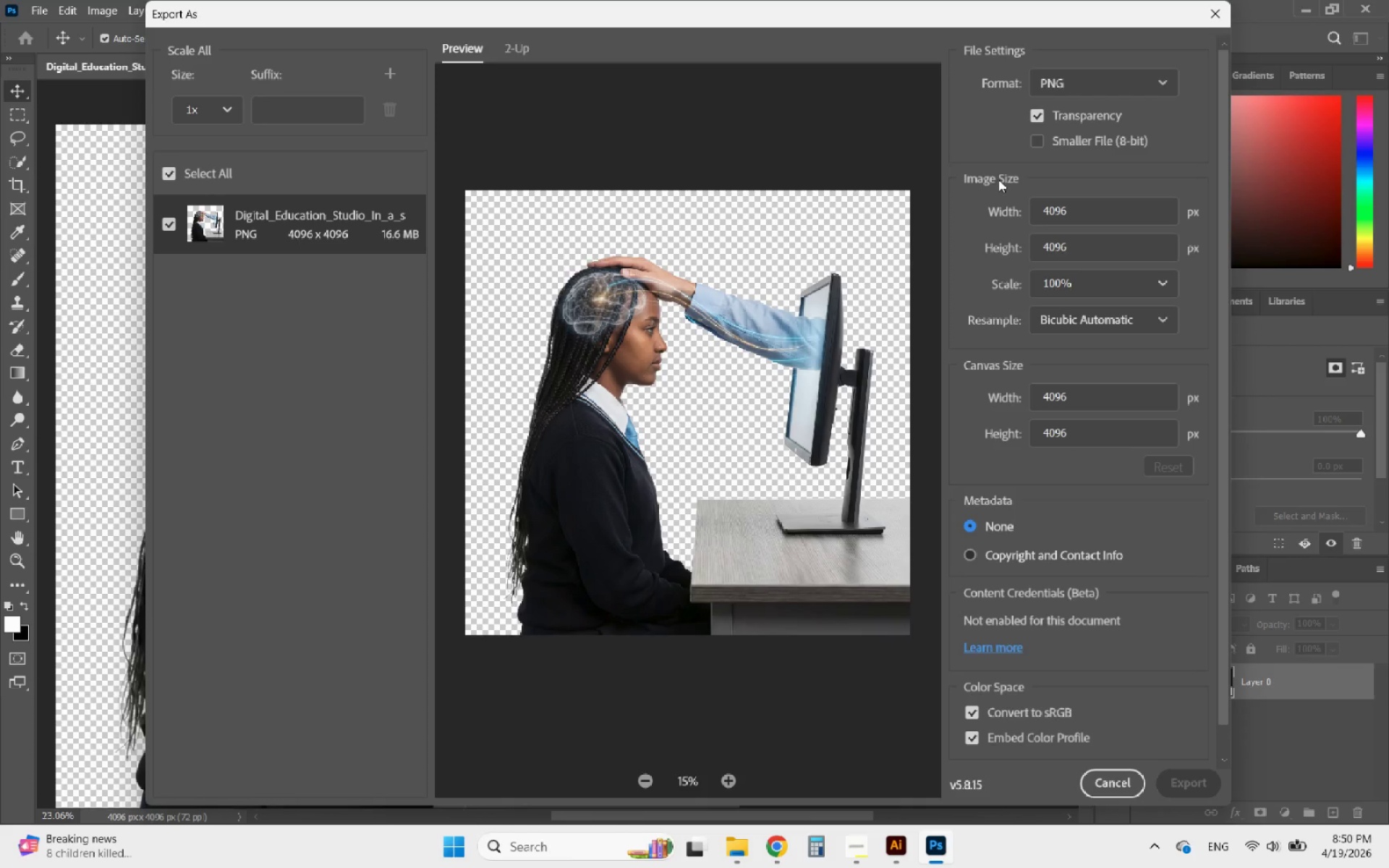 
left_click([902, 847])
 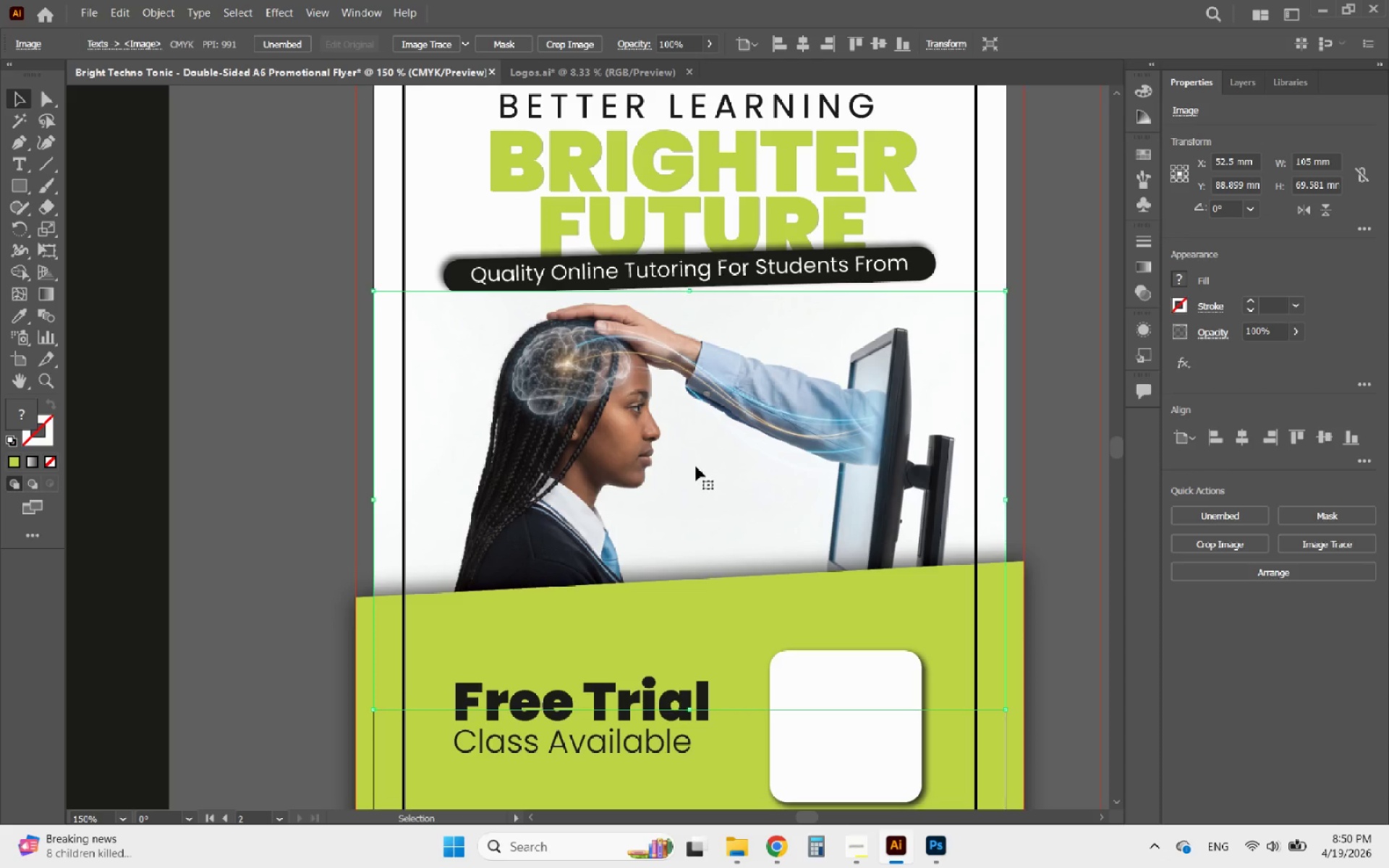 
hold_key(key=AltLeft, duration=0.66)
scroll: coordinate [393, 367], scroll_direction: down, amount: 2.0
 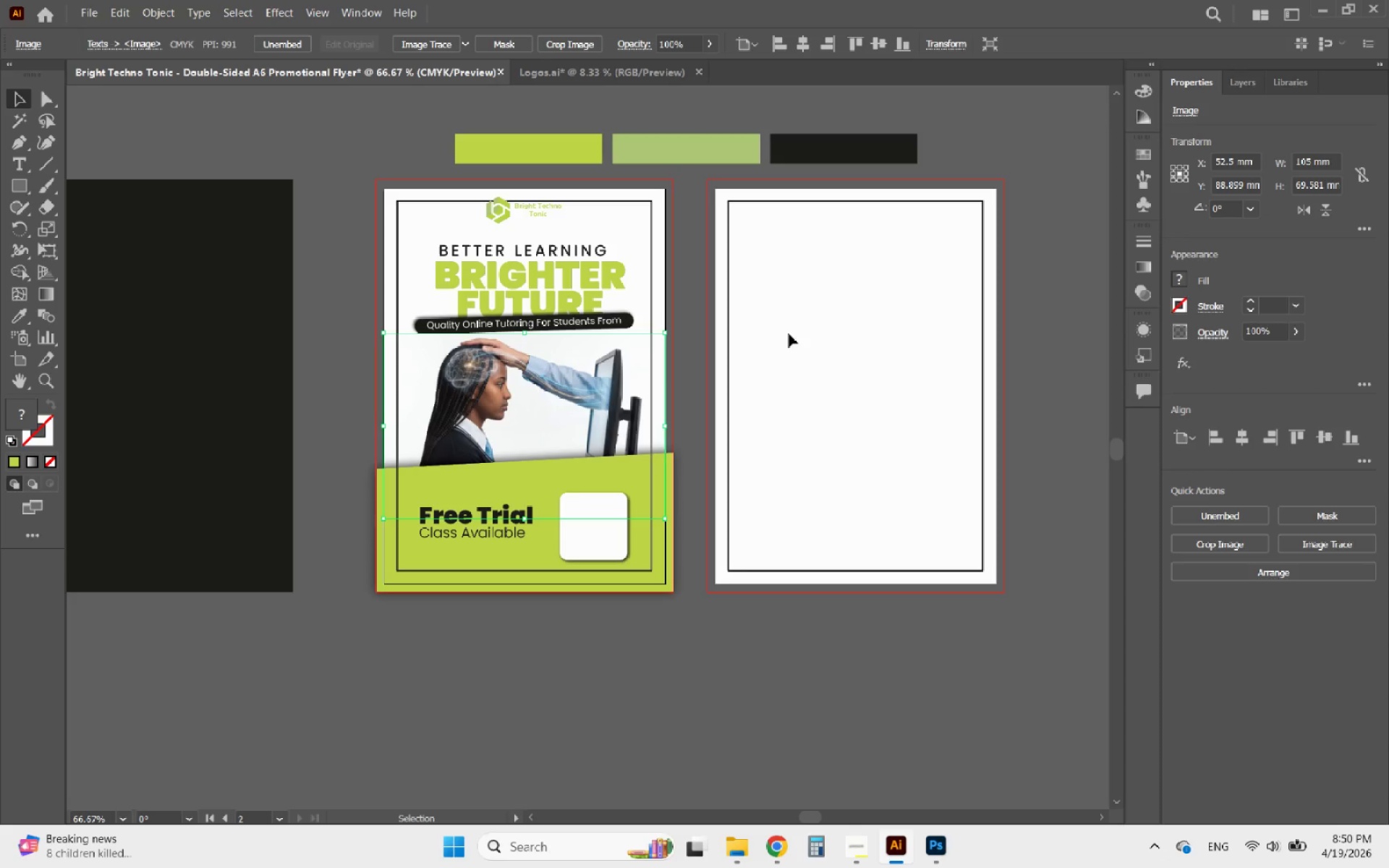 
left_click([789, 333])
 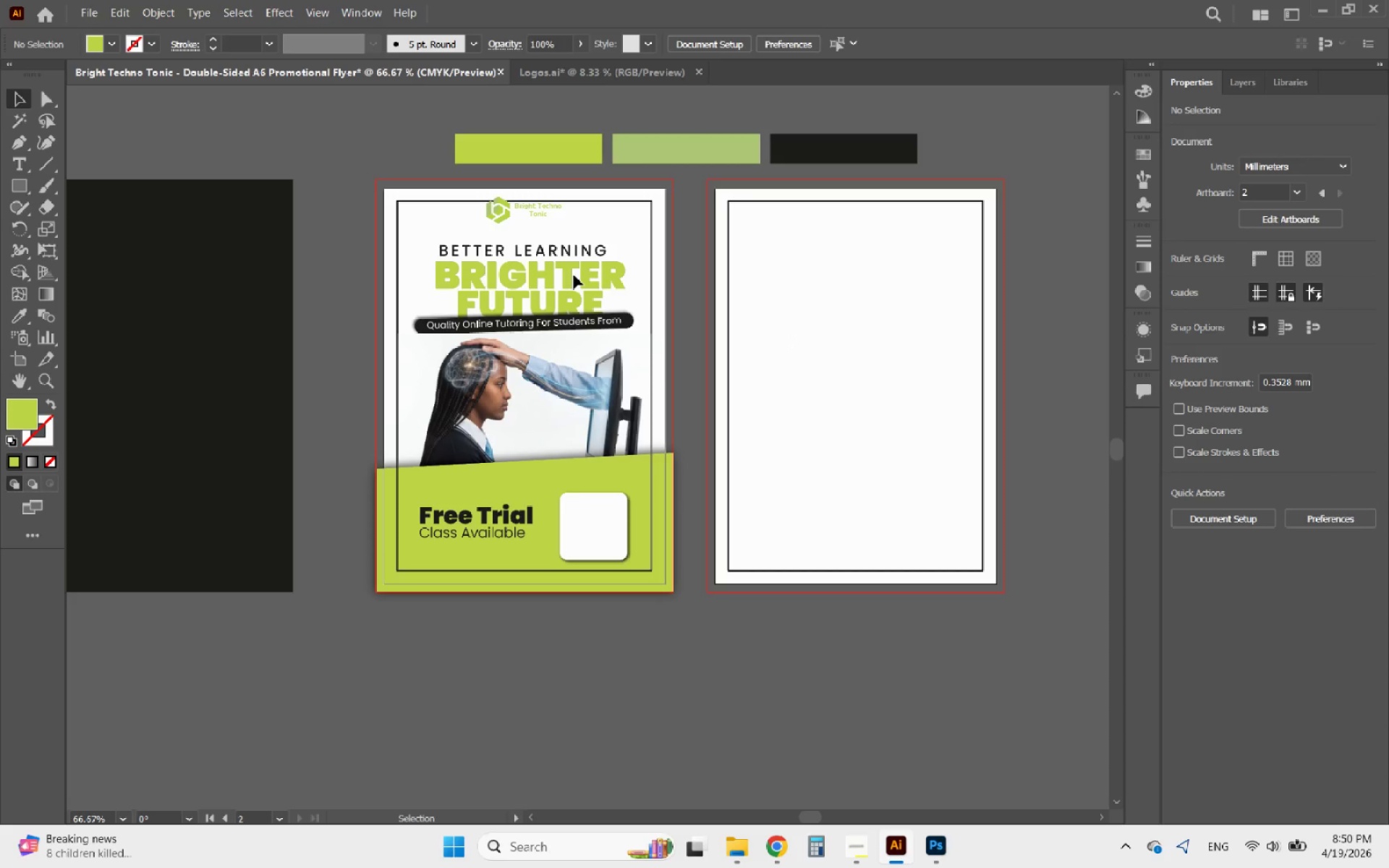 
left_click([573, 275])
 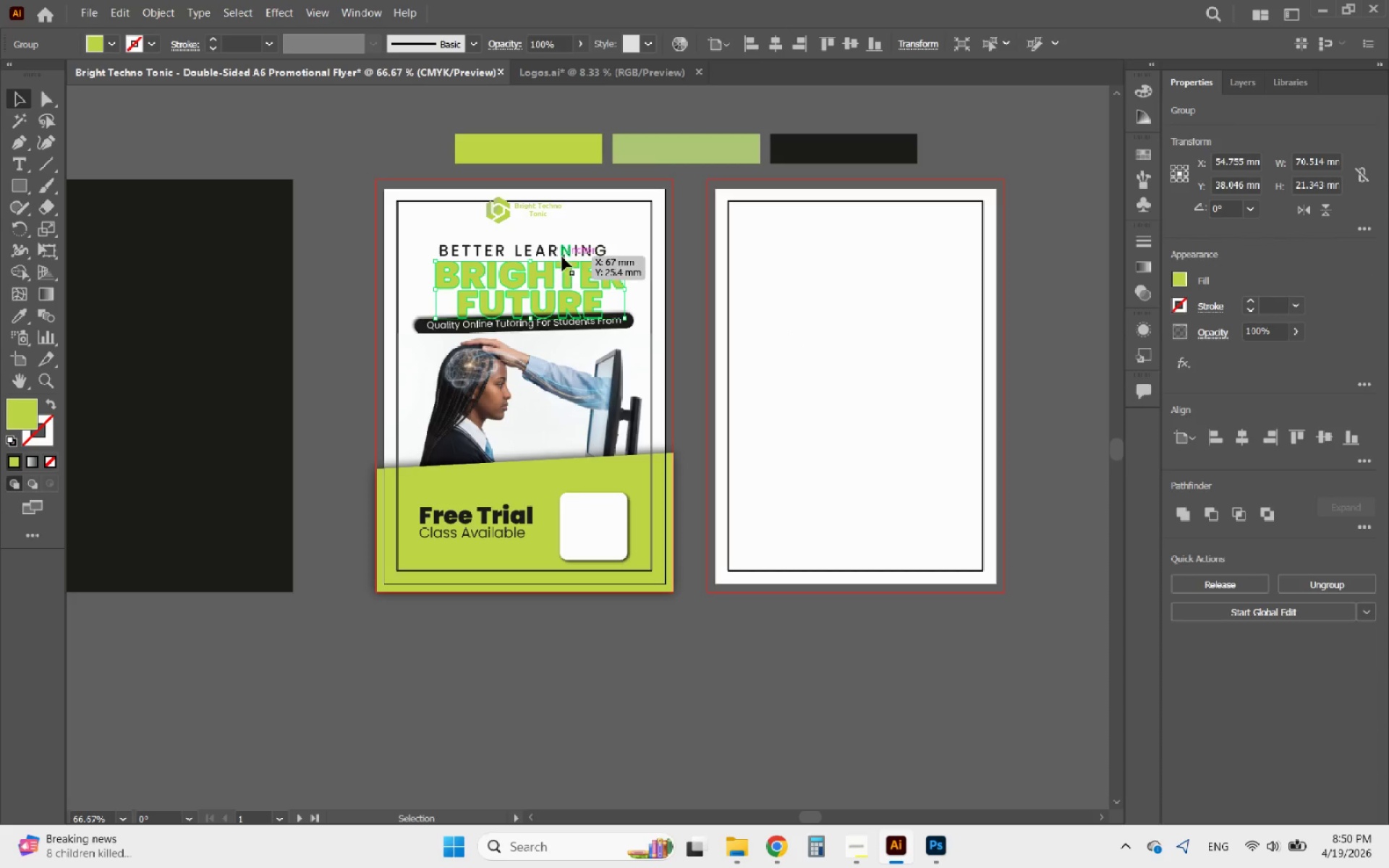 
left_click([553, 250])
 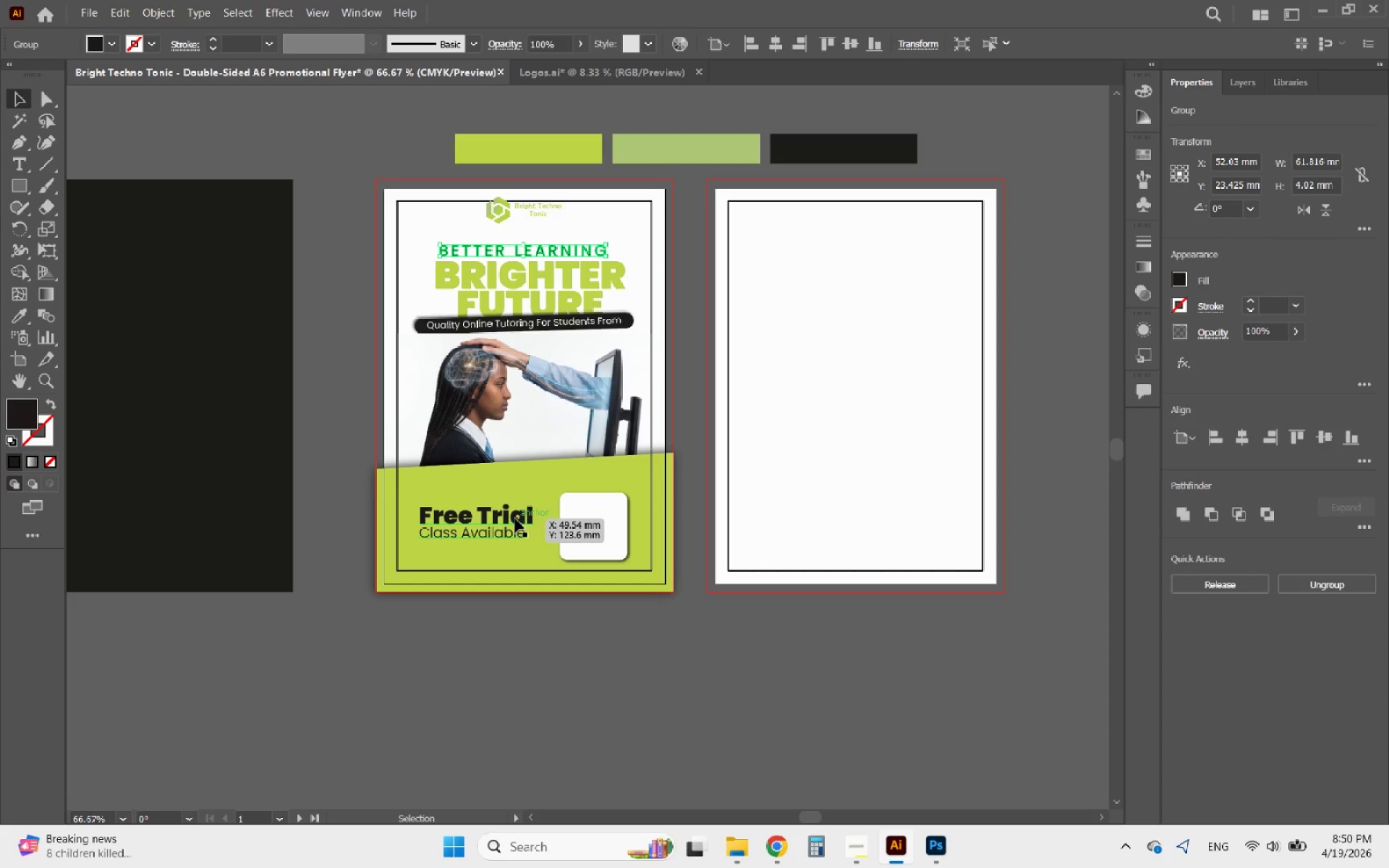 
left_click([515, 519])
 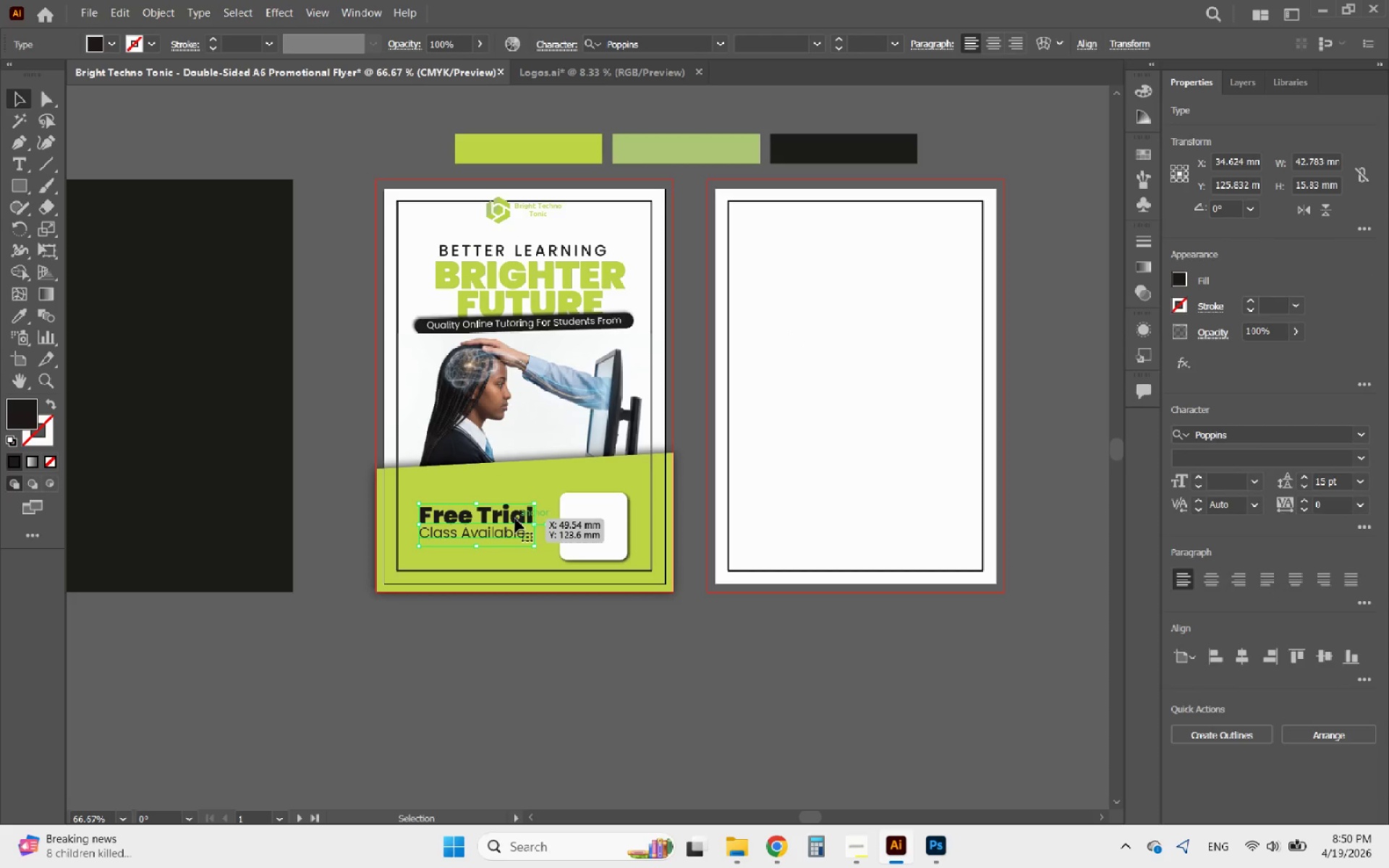 
hold_key(key=AltLeft, duration=1.42)
left_click_drag(start_coordinate=[515, 519], to_coordinate=[881, 352])
 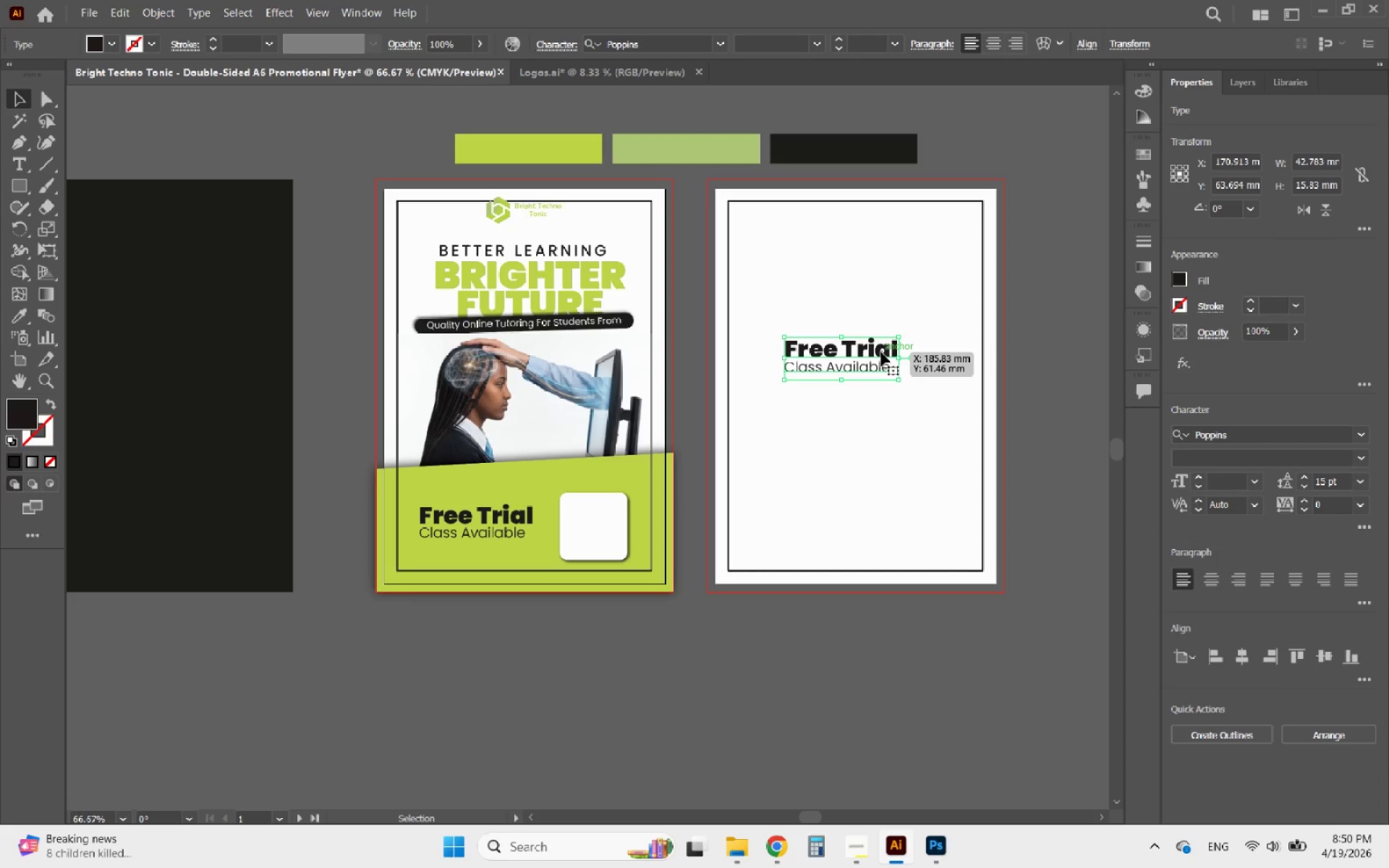 
double_click([881, 352])
 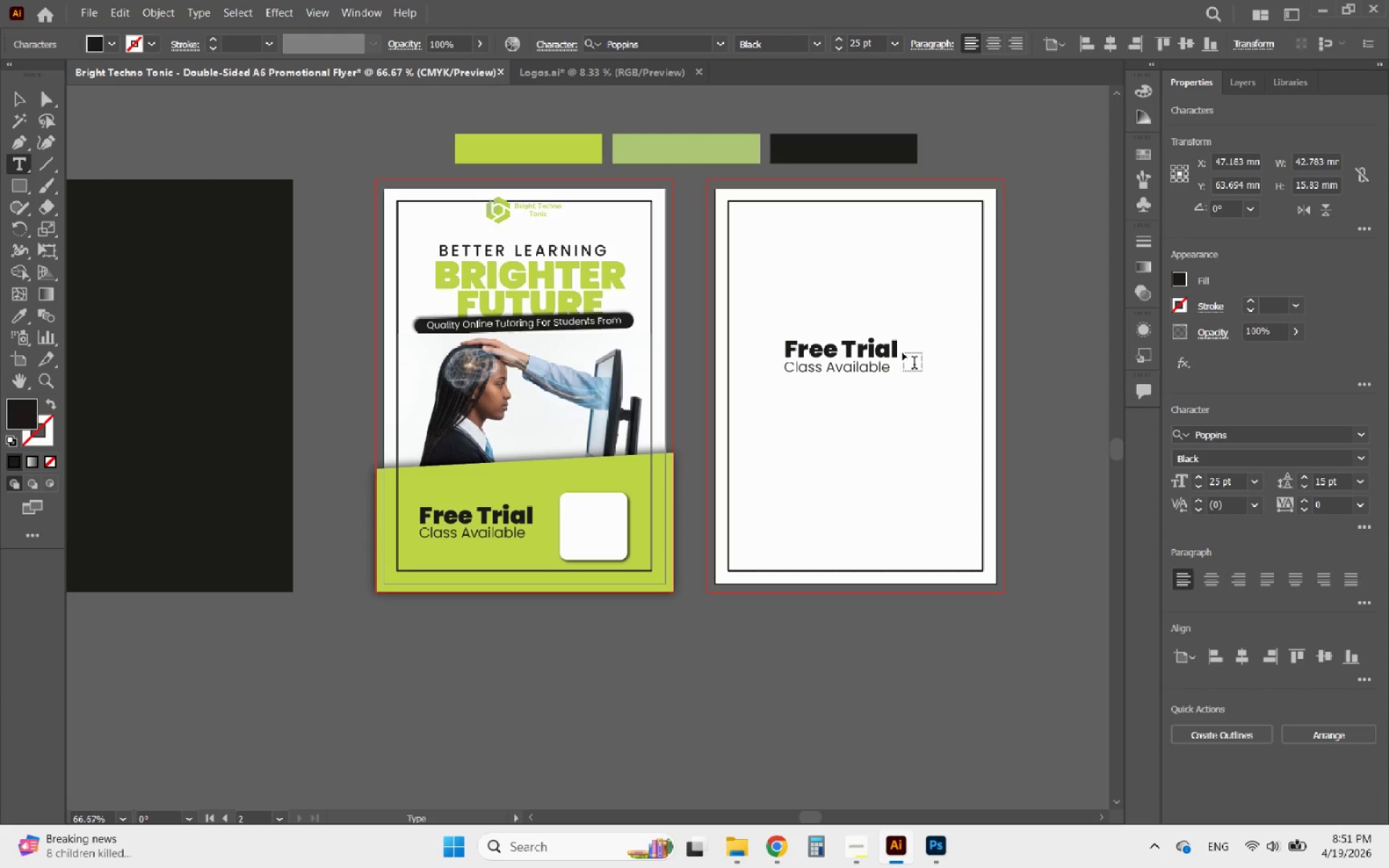 
left_click_drag(start_coordinate=[897, 351], to_coordinate=[723, 343])
 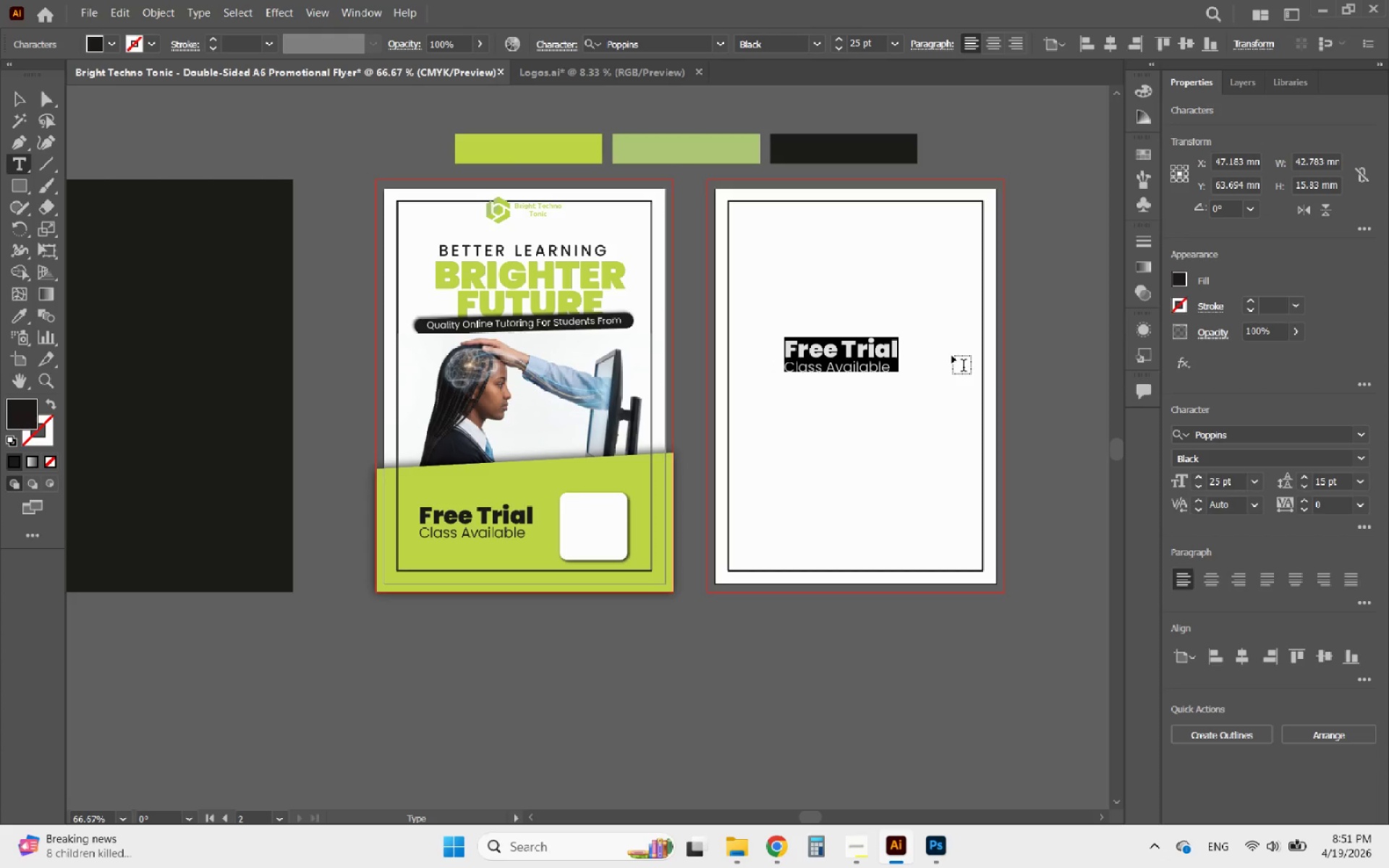 
type(Why Choose Us?)
 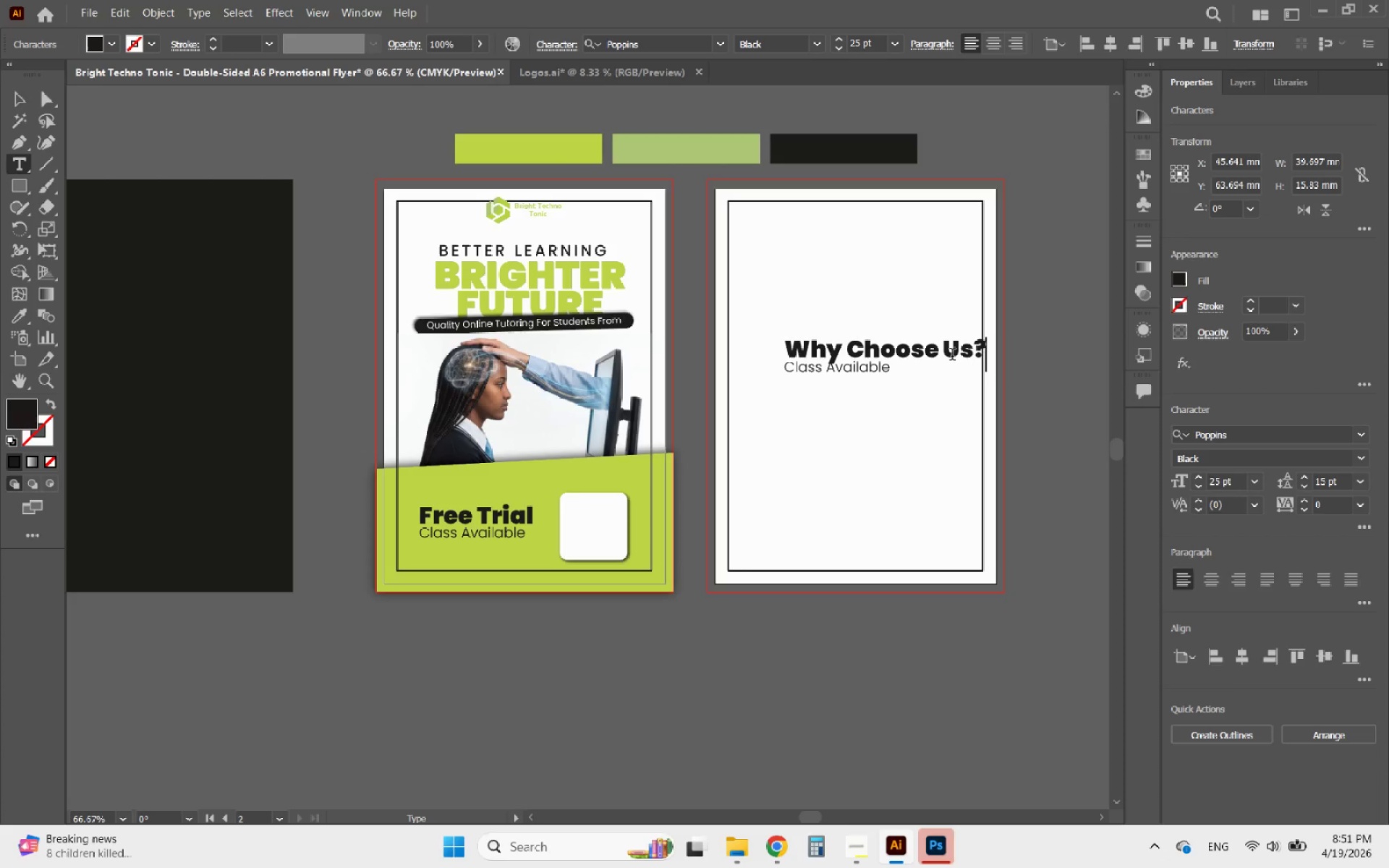 
left_click_drag(start_coordinate=[890, 369], to_coordinate=[779, 365])
 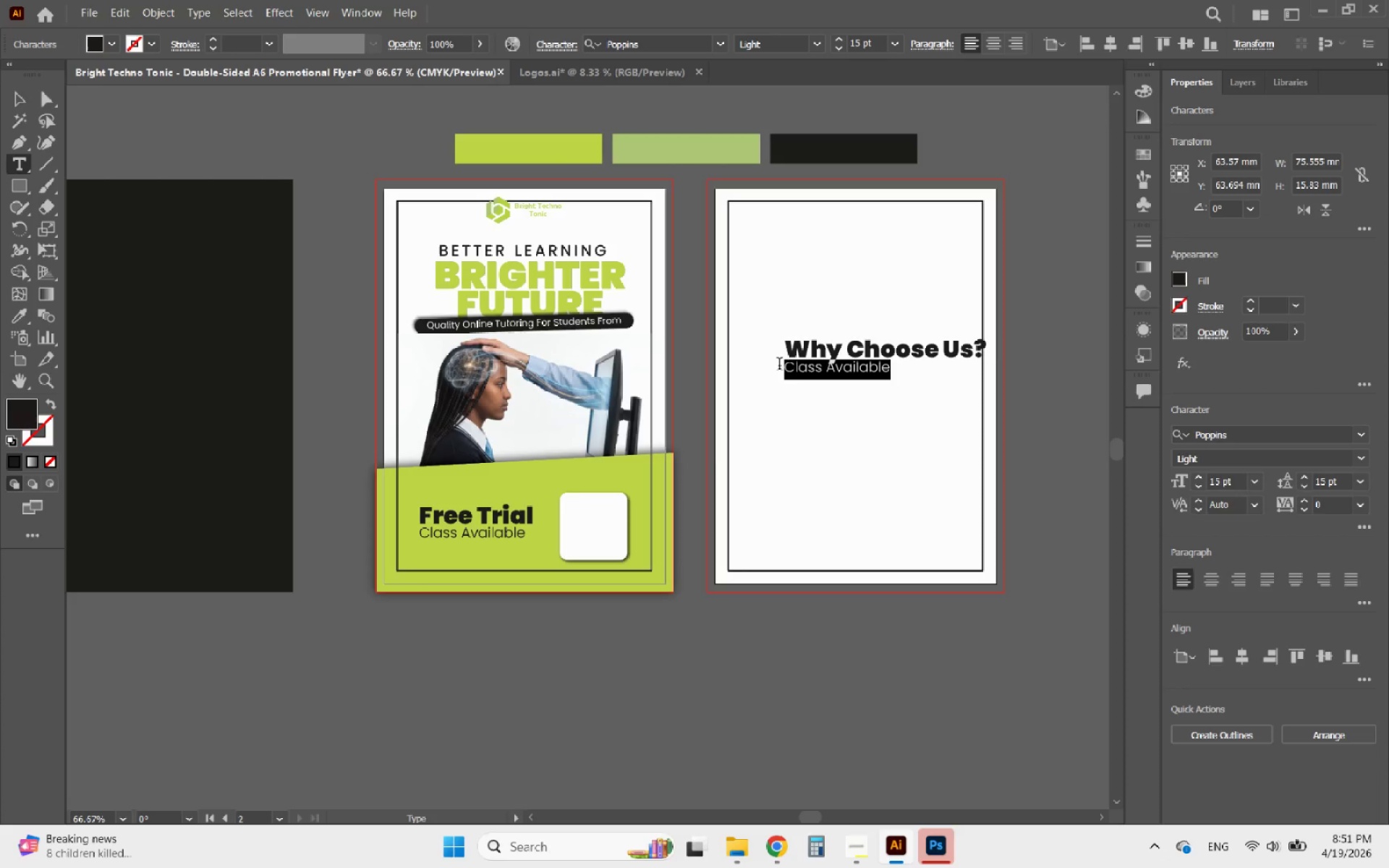 
key(Control+X)
 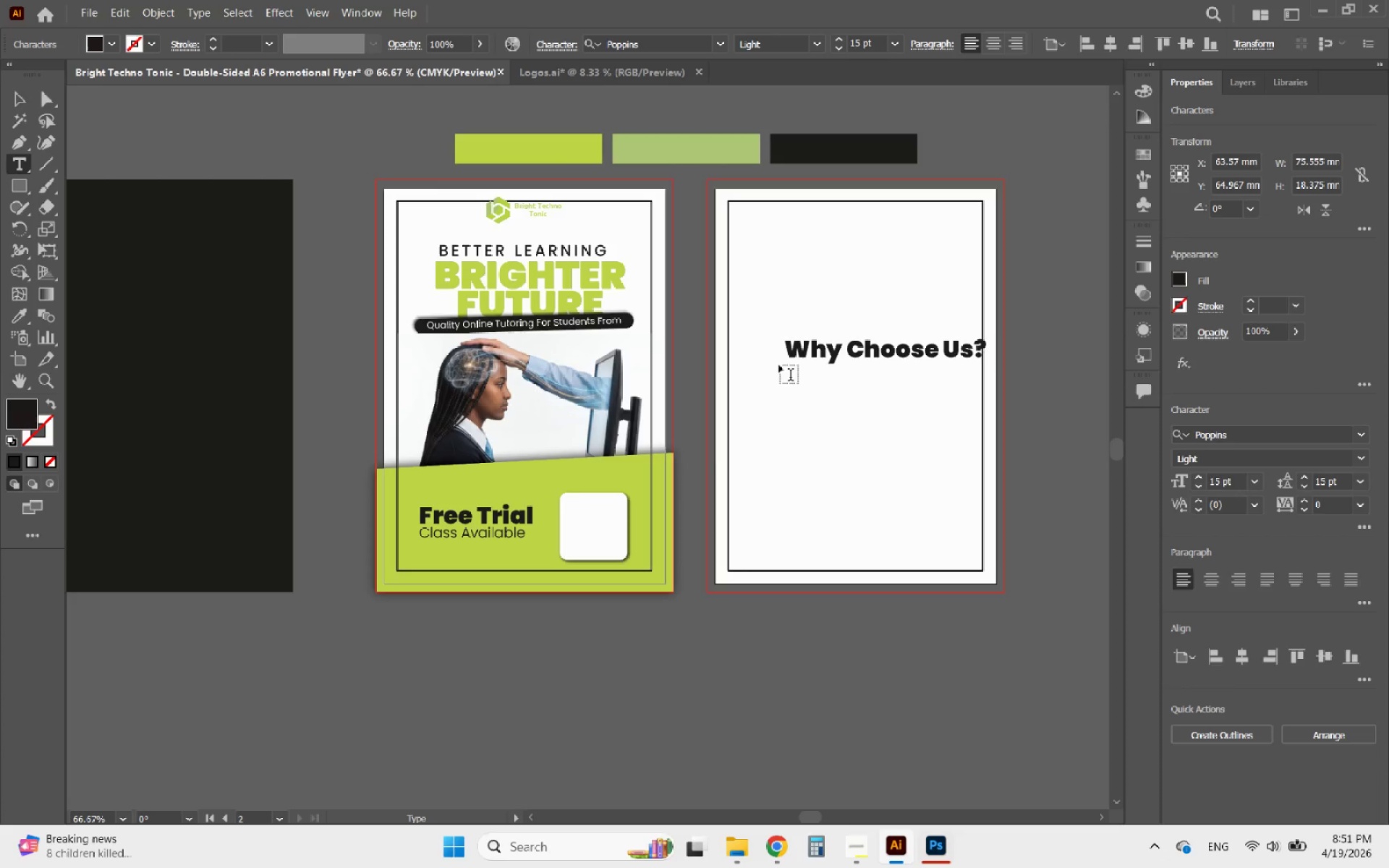 
key(Backspace)
 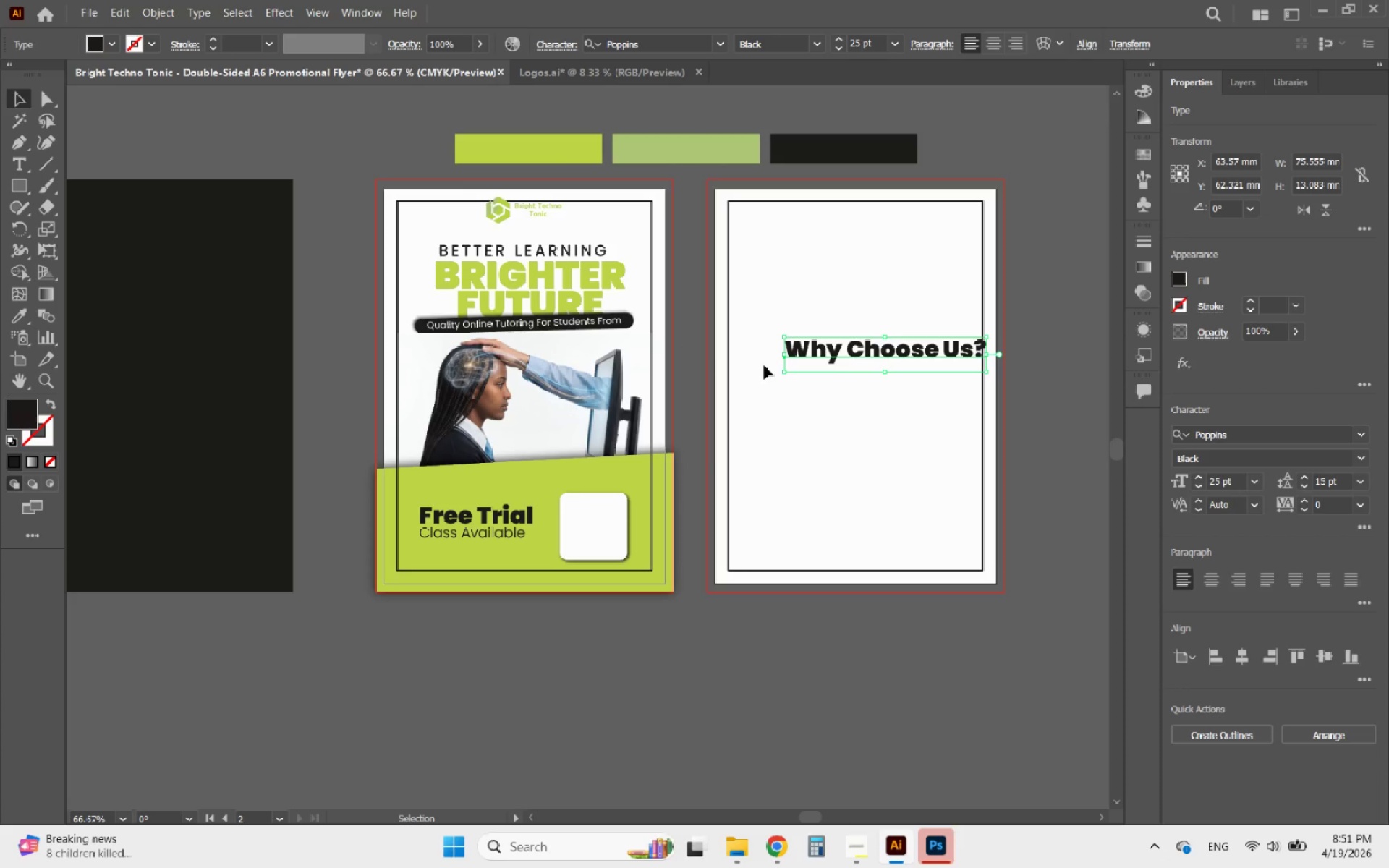 
left_click_drag(start_coordinate=[832, 354], to_coordinate=[802, 243])
 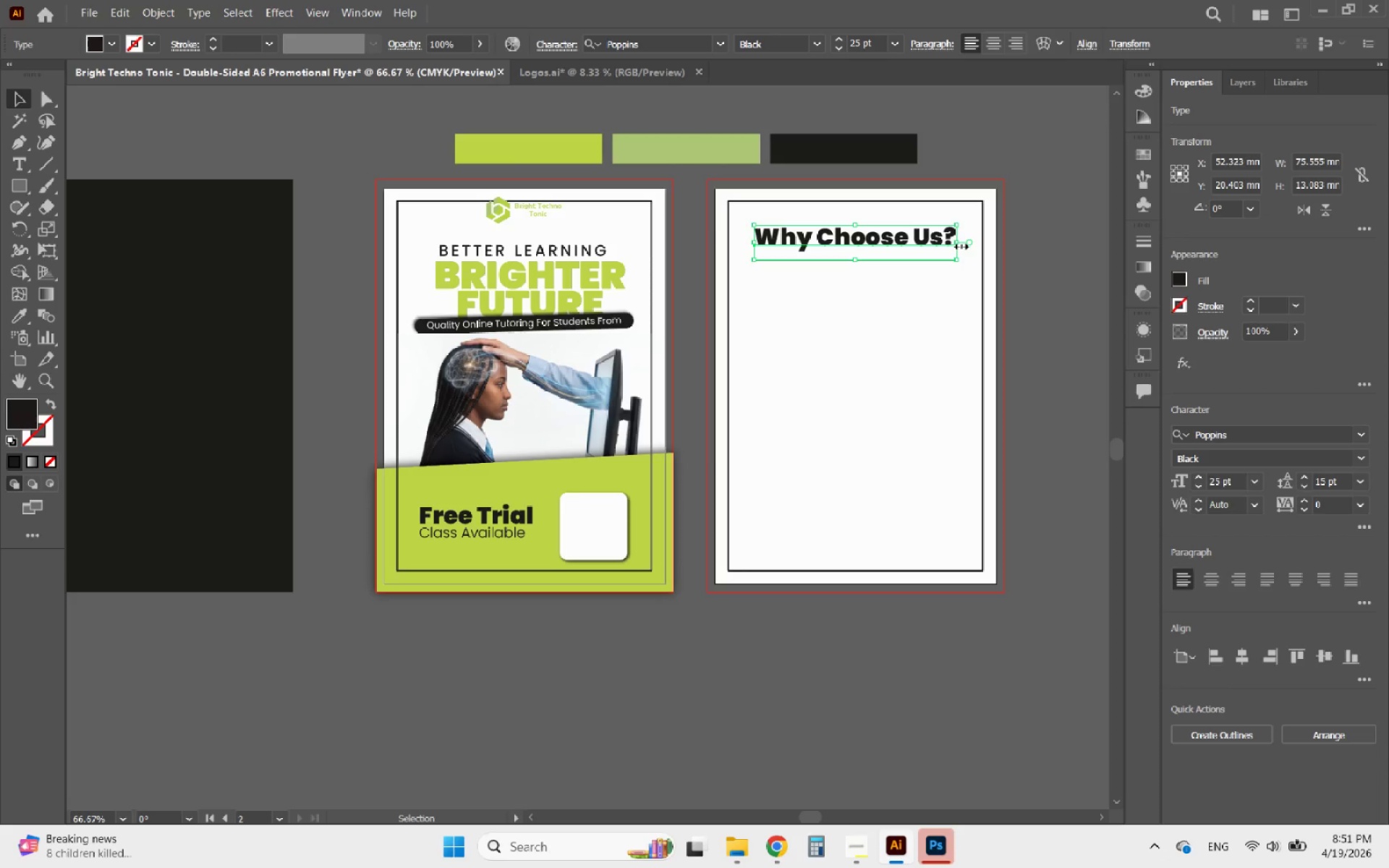 
hold_key(key=ShiftLeft, duration=1.05)
left_click_drag(start_coordinate=[959, 244], to_coordinate=[912, 246])
 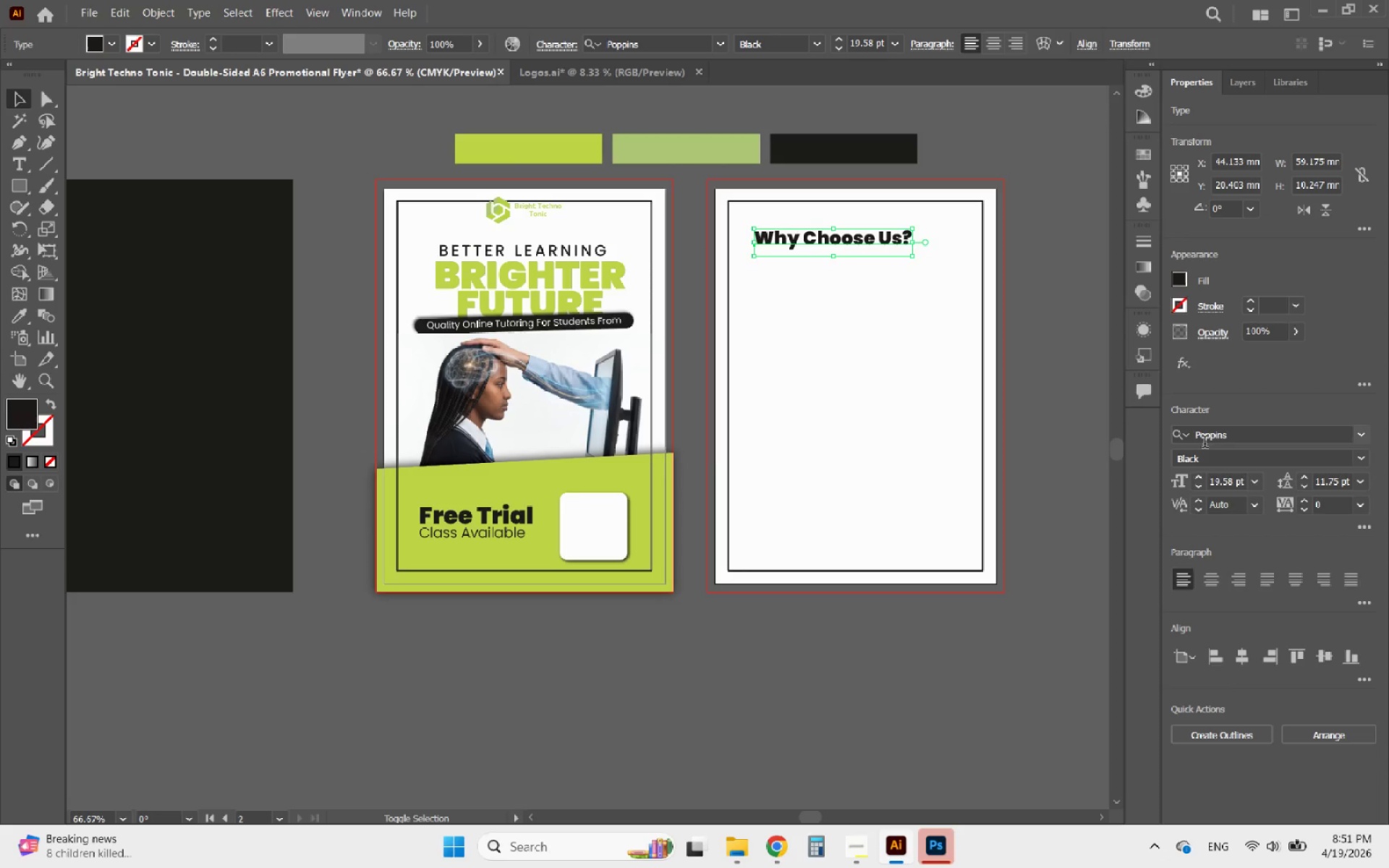 
double_click([1198, 487])
 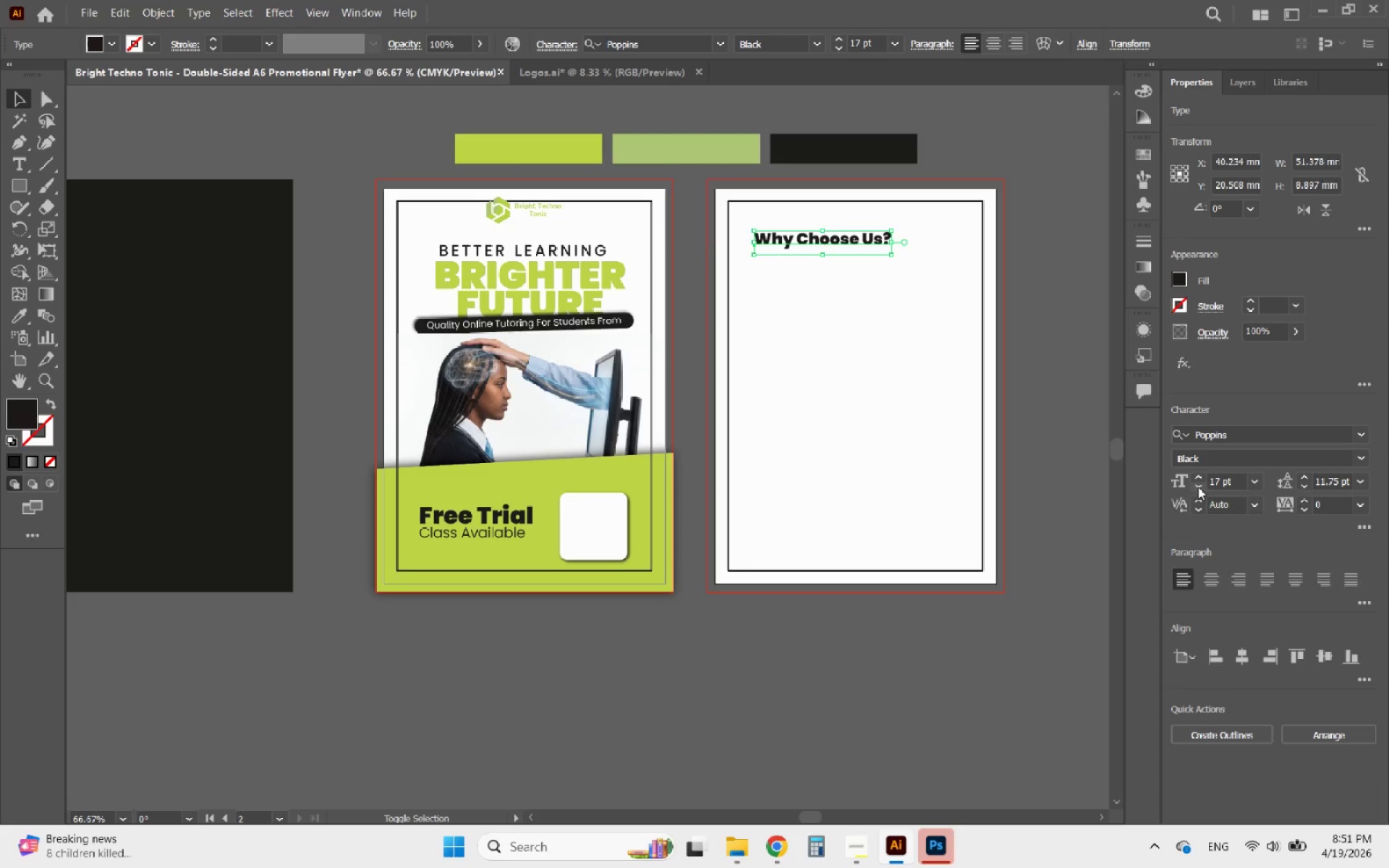 
double_click([1198, 487])
 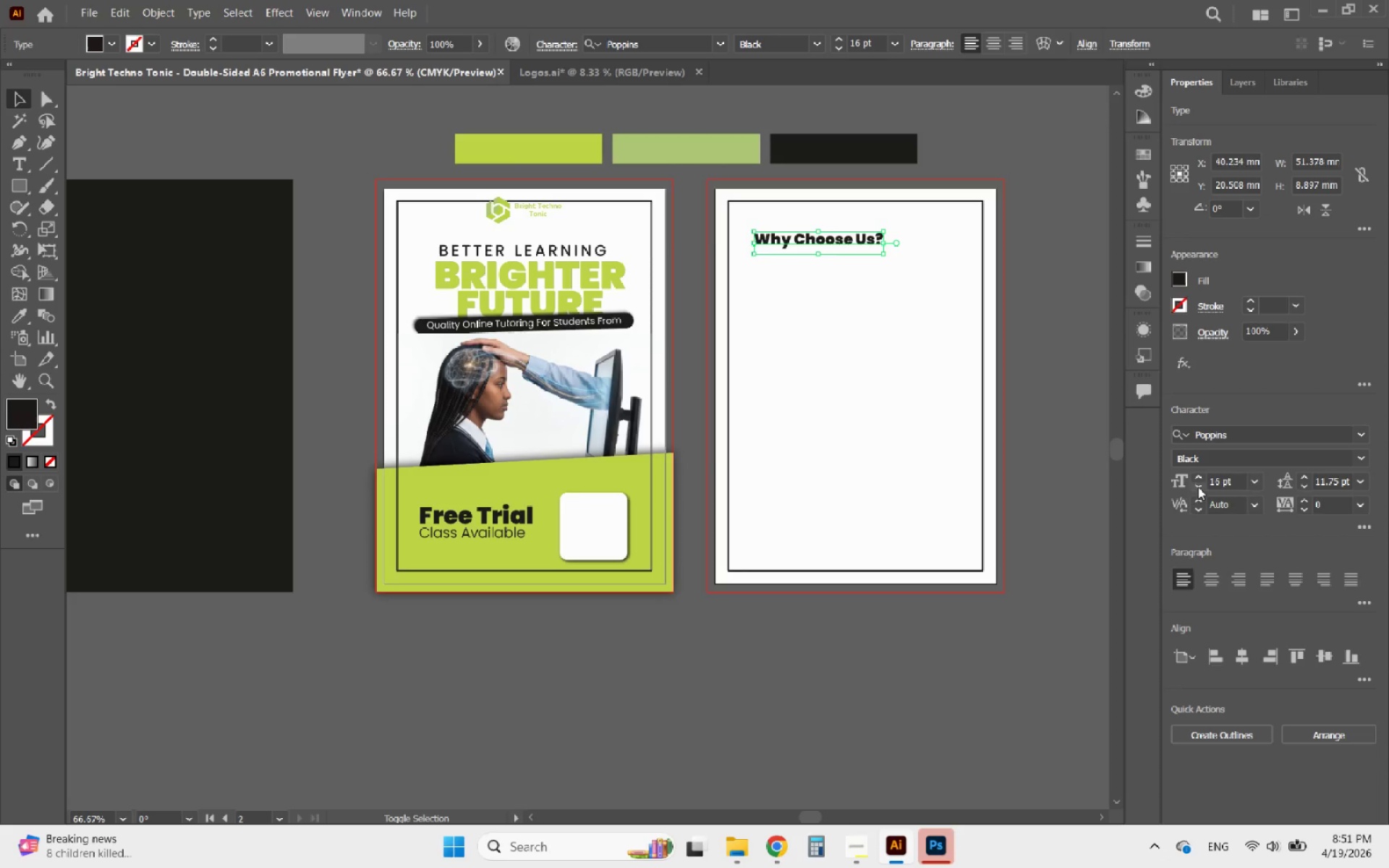 
triple_click([1198, 487])
 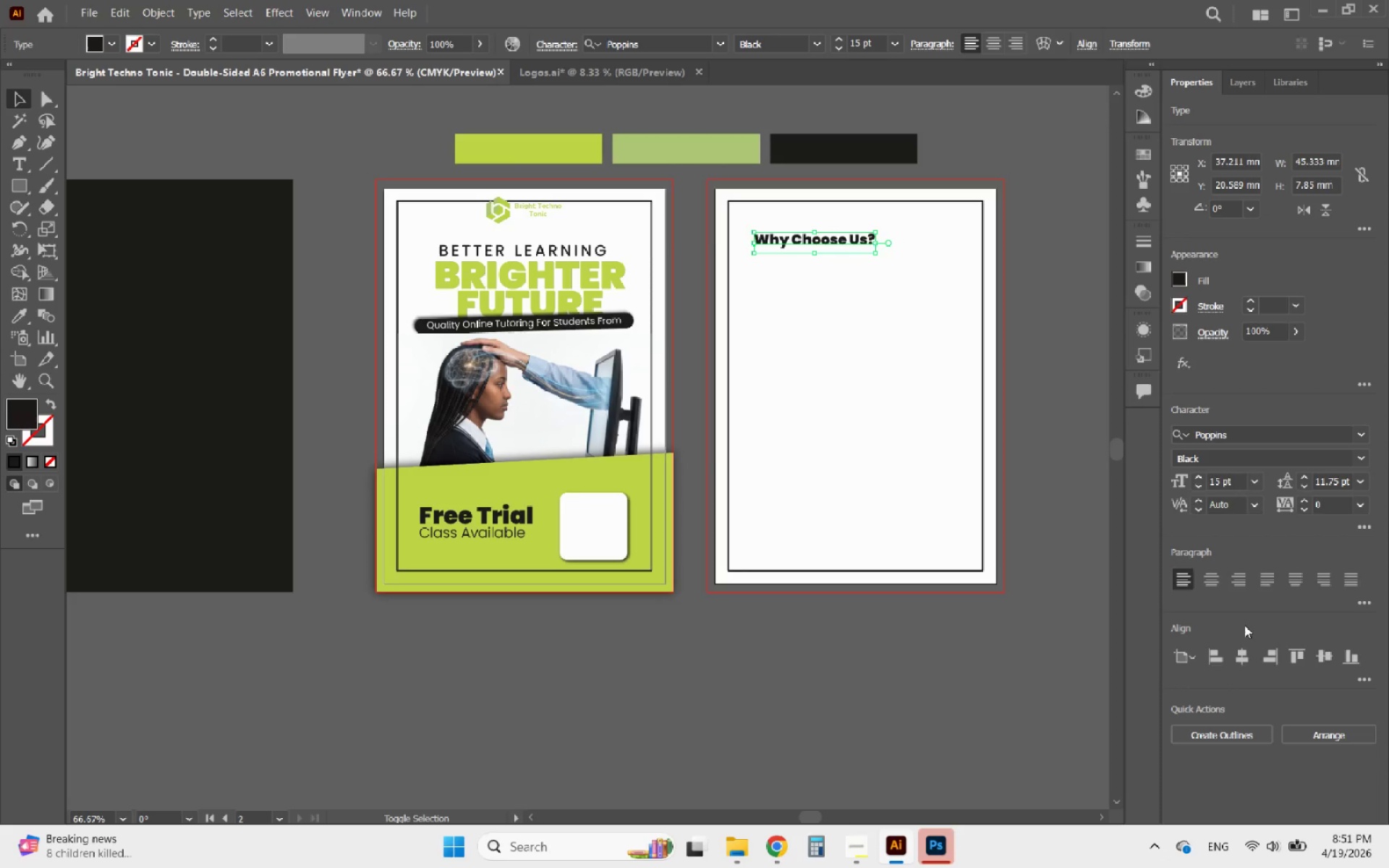 
left_click([1241, 658])
 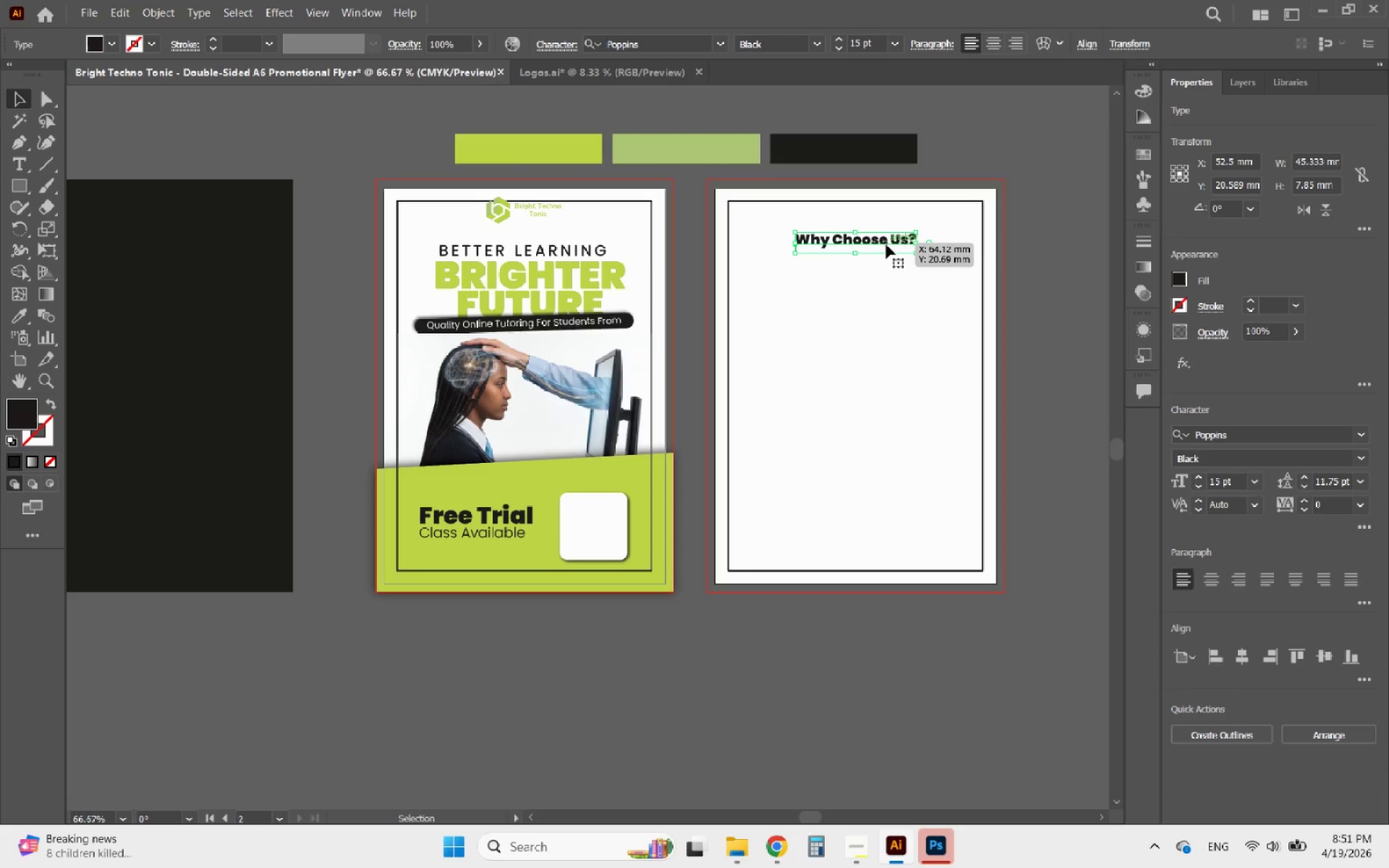 
left_click_drag(start_coordinate=[885, 243], to_coordinate=[883, 216])
 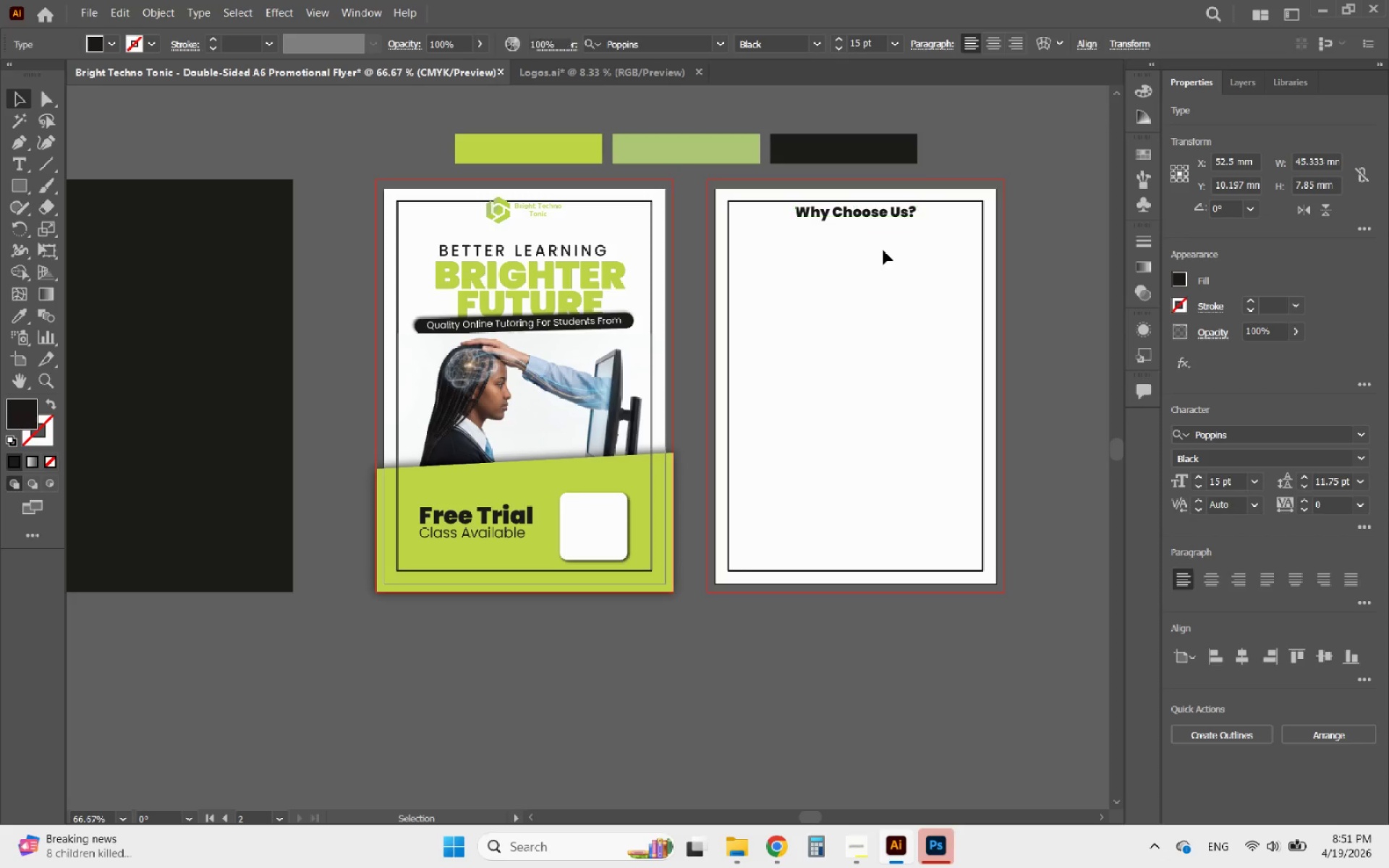 
hold_key(key=ShiftLeft, duration=1.56)
 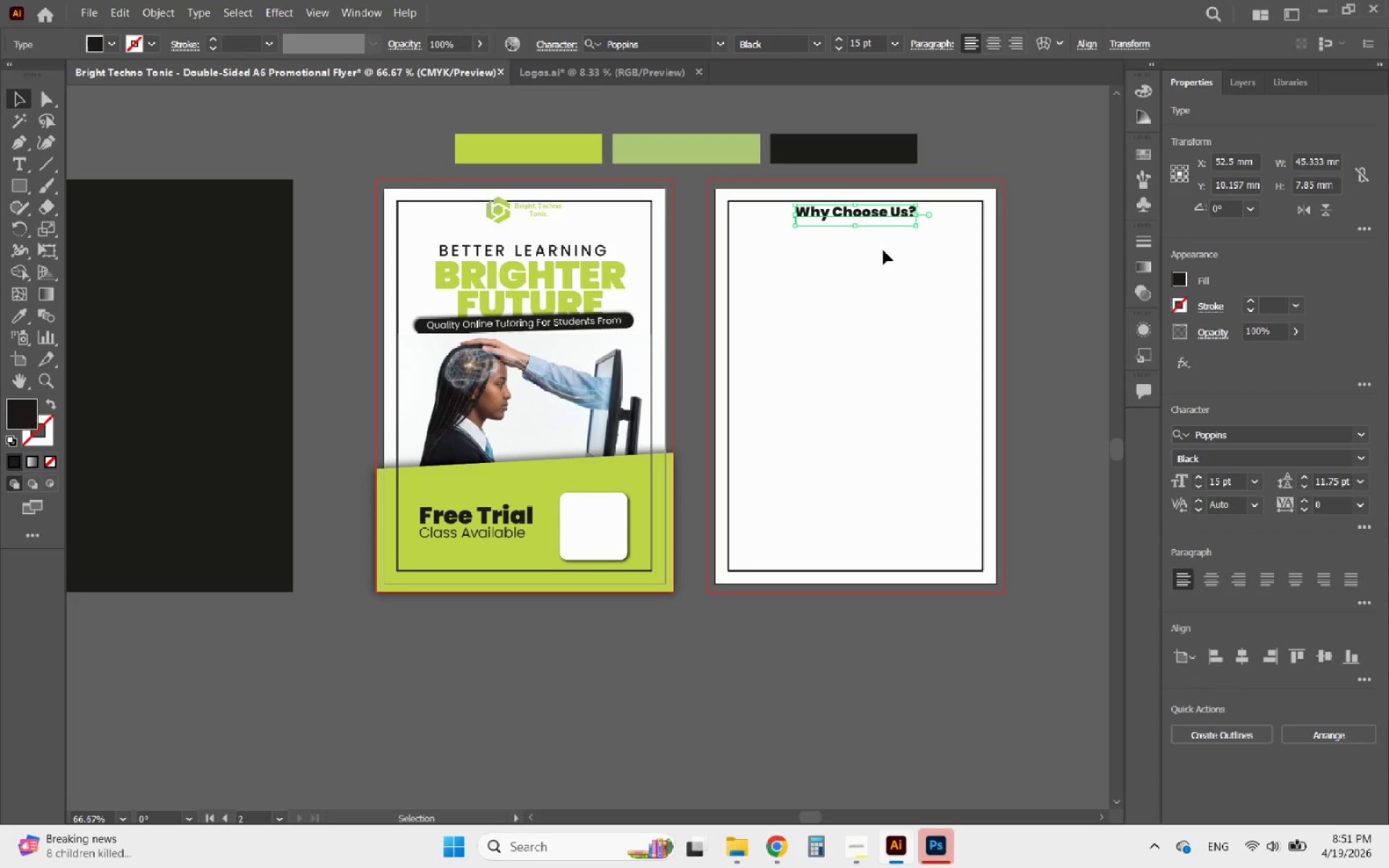 
left_click([883, 250])
 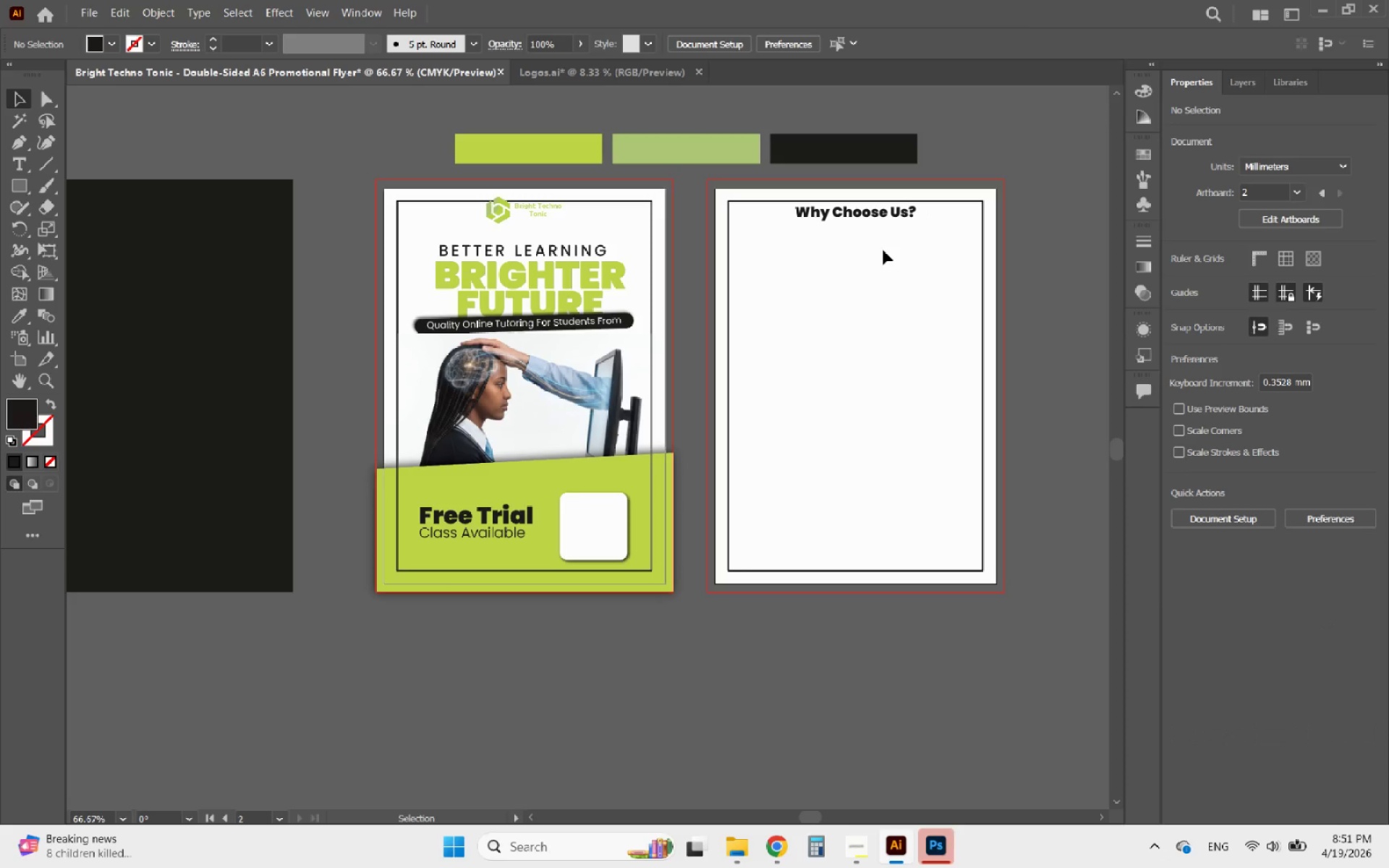 
key(Control+V)
 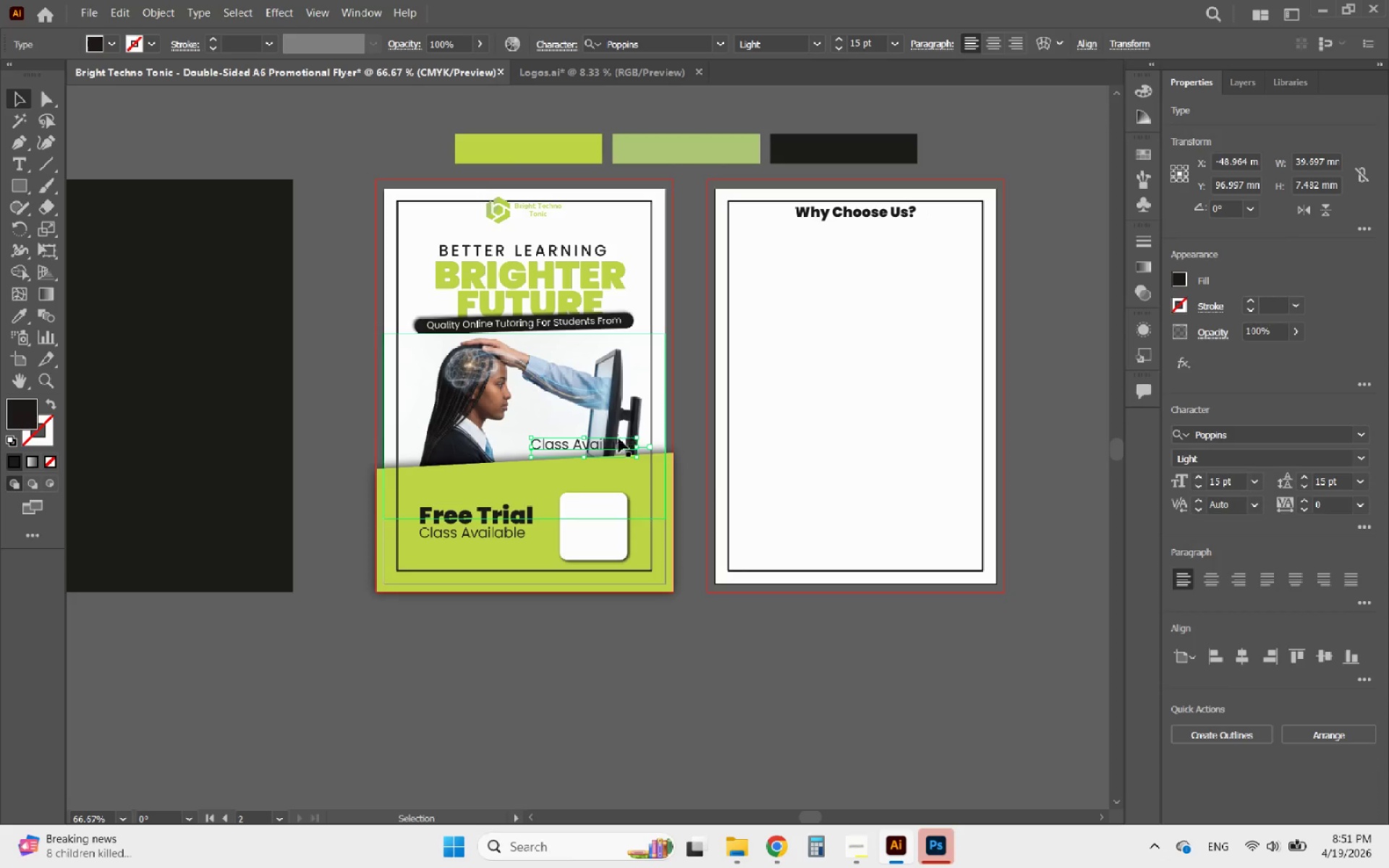 
left_click_drag(start_coordinate=[610, 443], to_coordinate=[857, 255])
 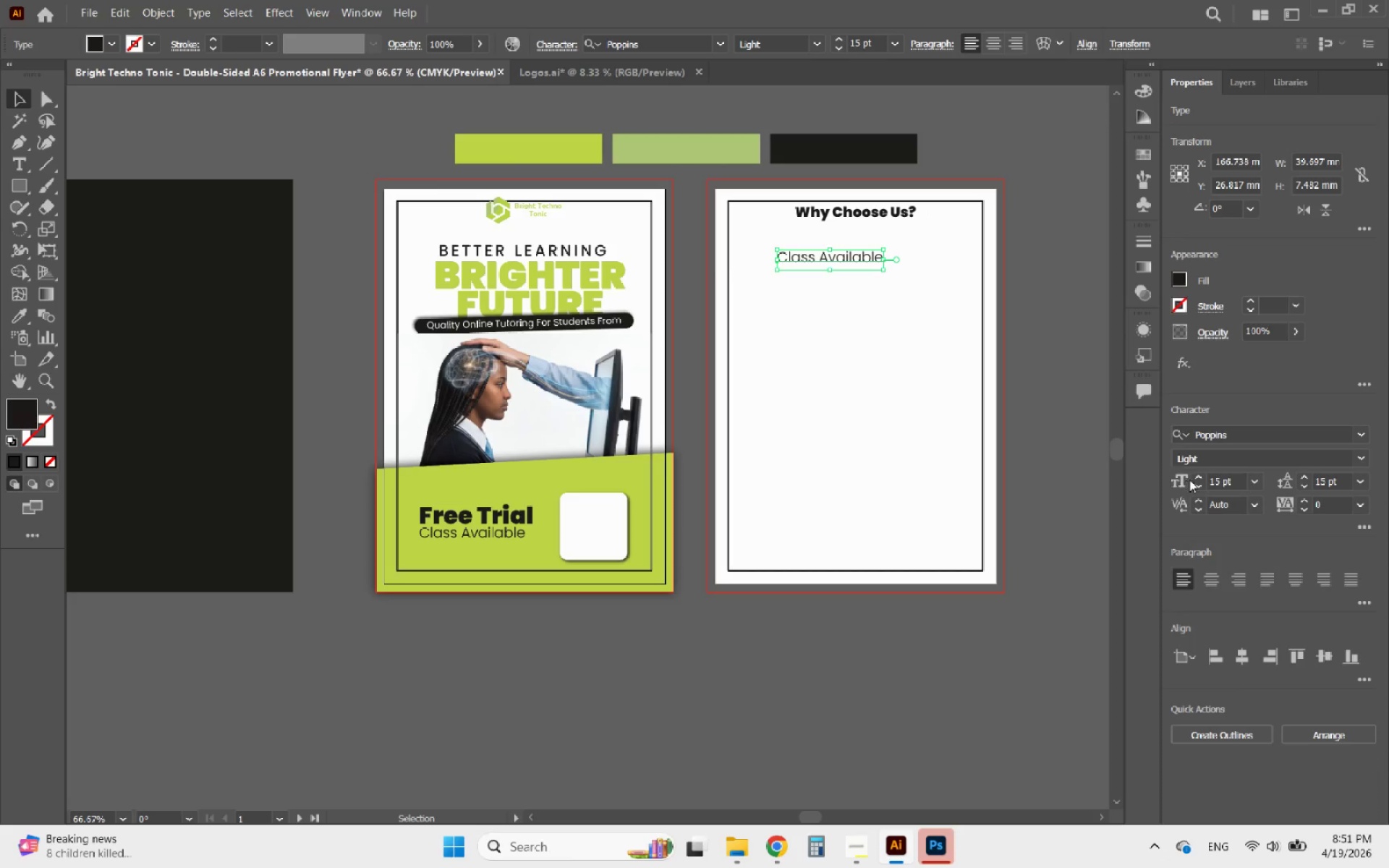 
left_click([1195, 484])
 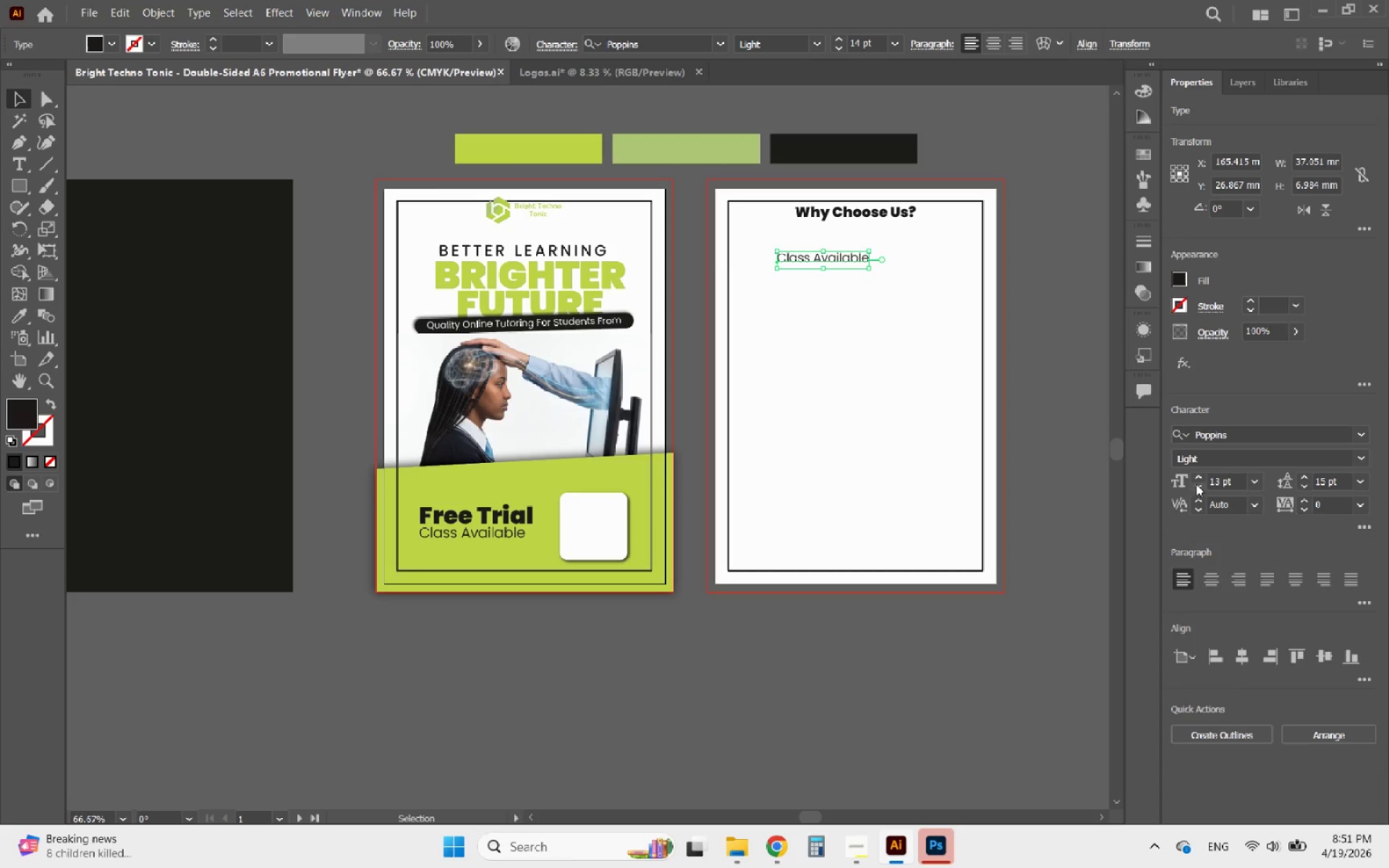 
triple_click([1196, 484])
 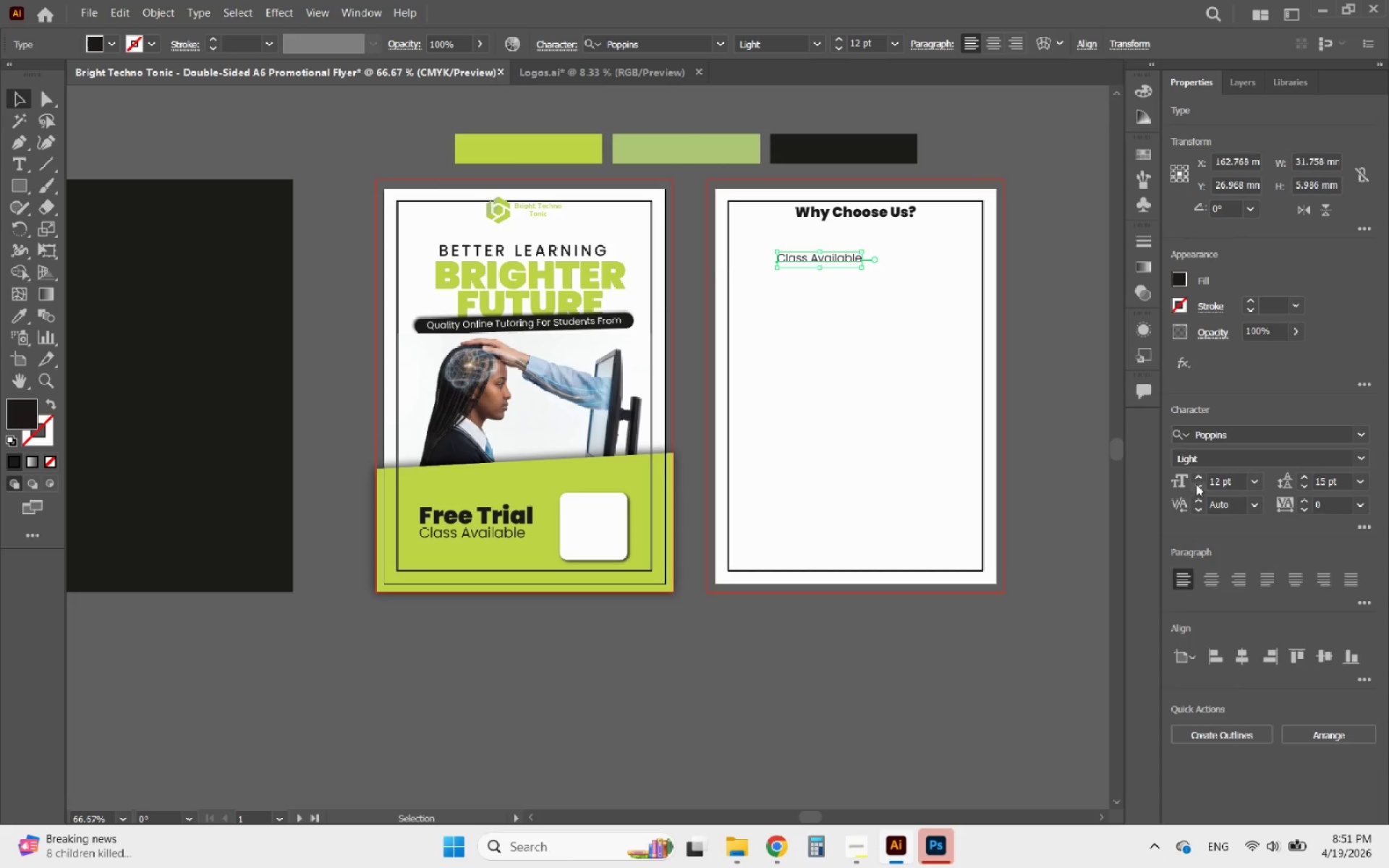 
left_click([1196, 484])
 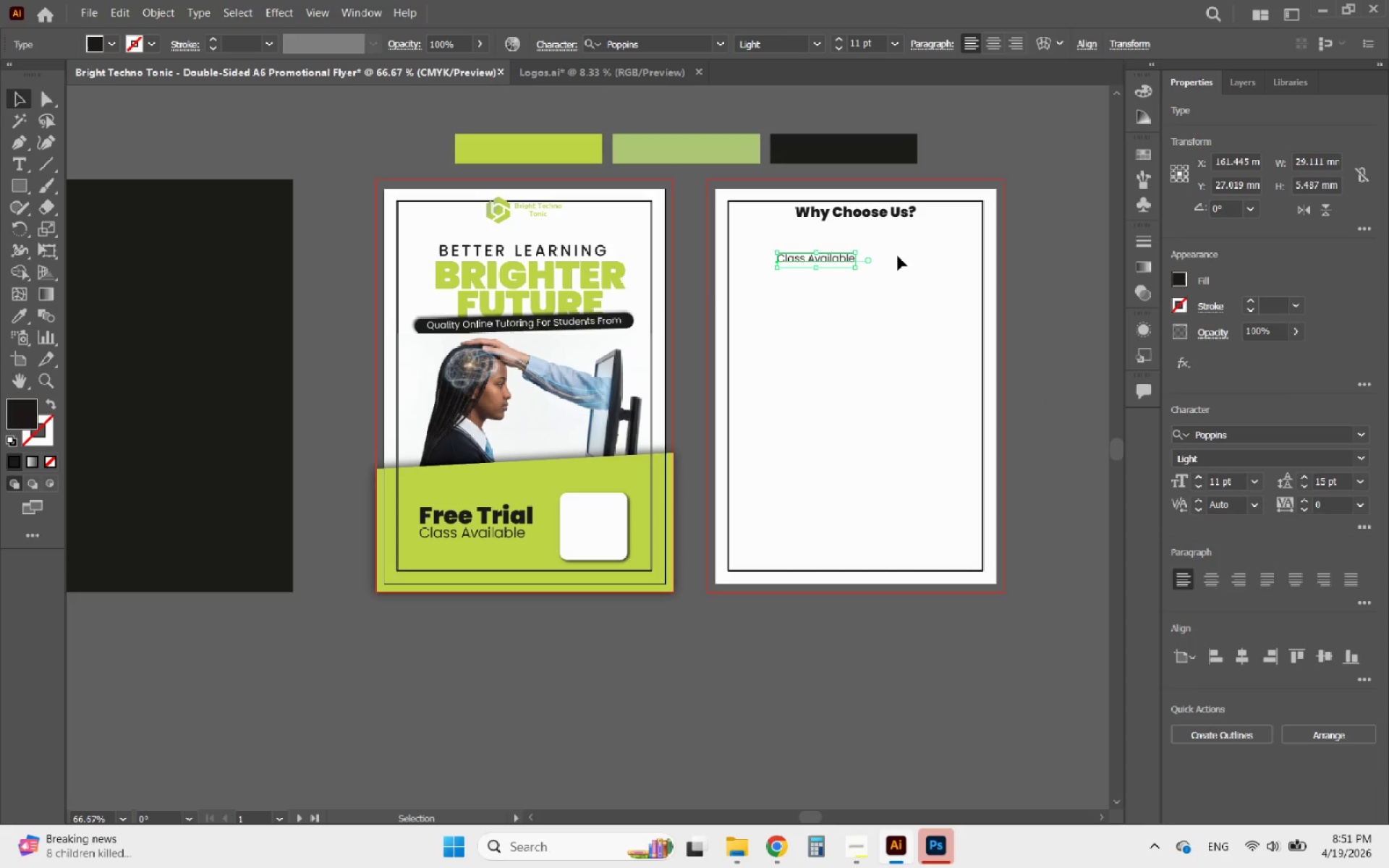 
wait(13.69)
 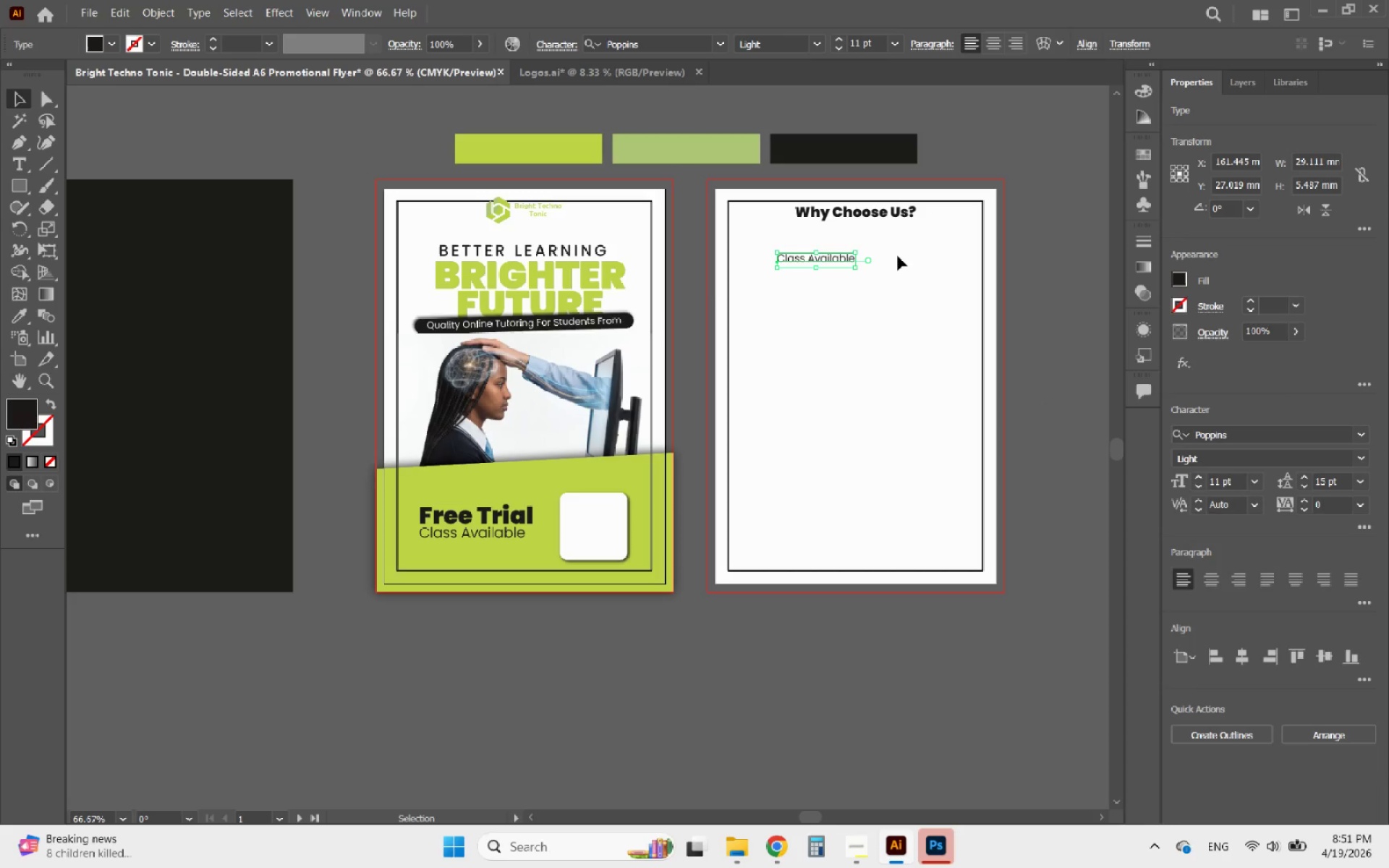 
double_click([839, 263])
 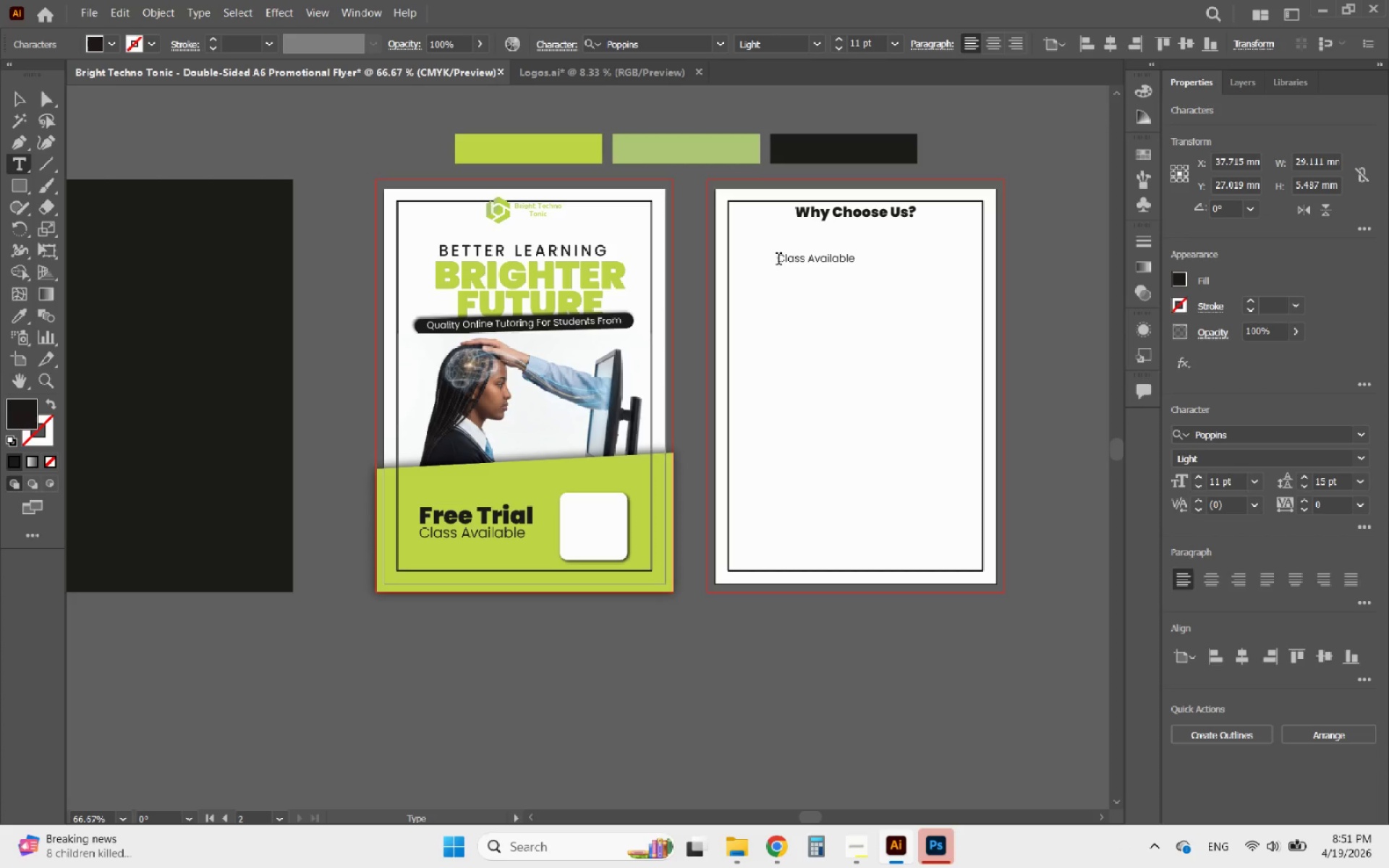 
left_click_drag(start_coordinate=[778, 260], to_coordinate=[907, 263])
 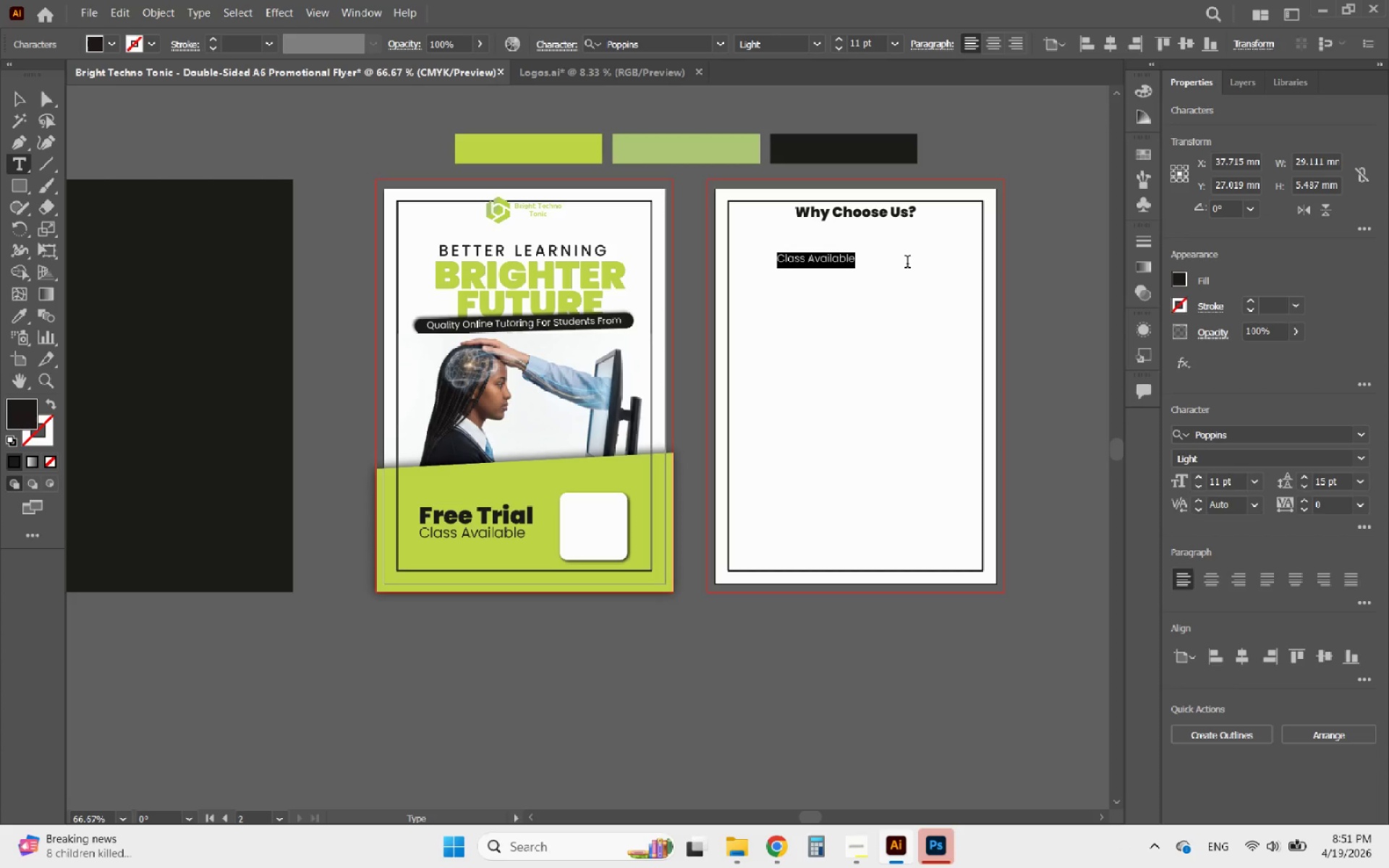 
type(Easy to understand lessons)
 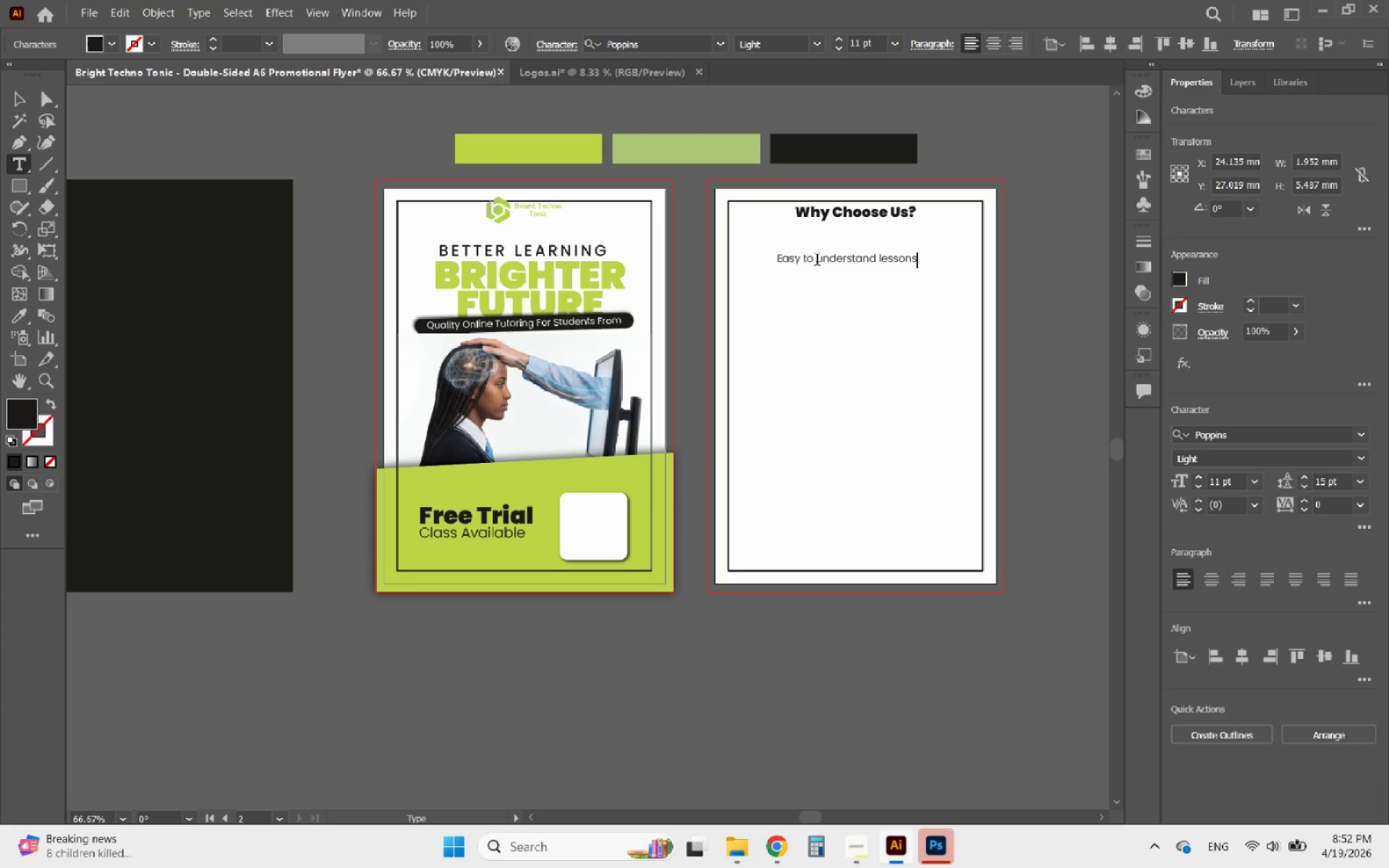 
left_click_drag(start_coordinate=[823, 260], to_coordinate=[817, 261])
 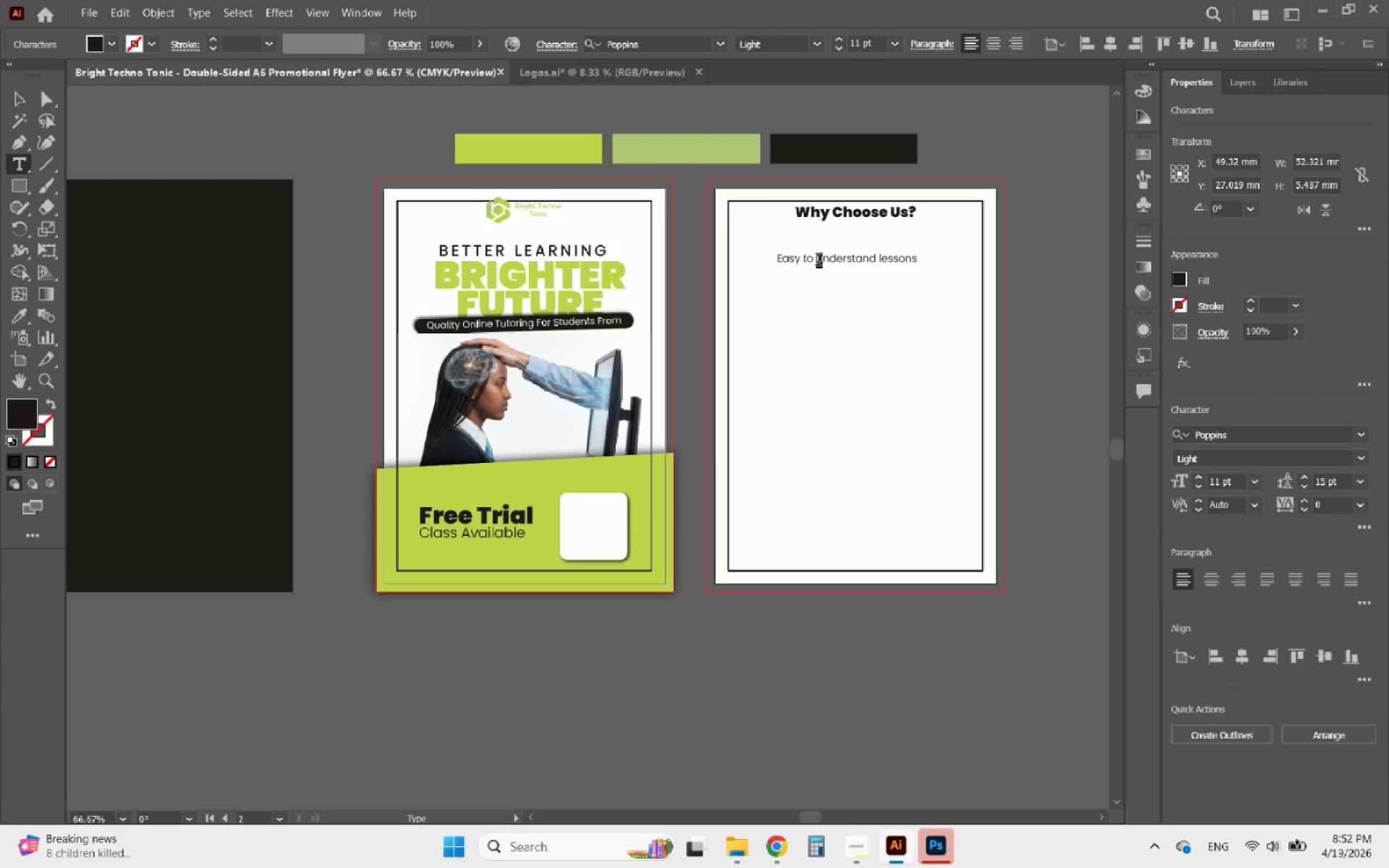 
key(Shift+U)
 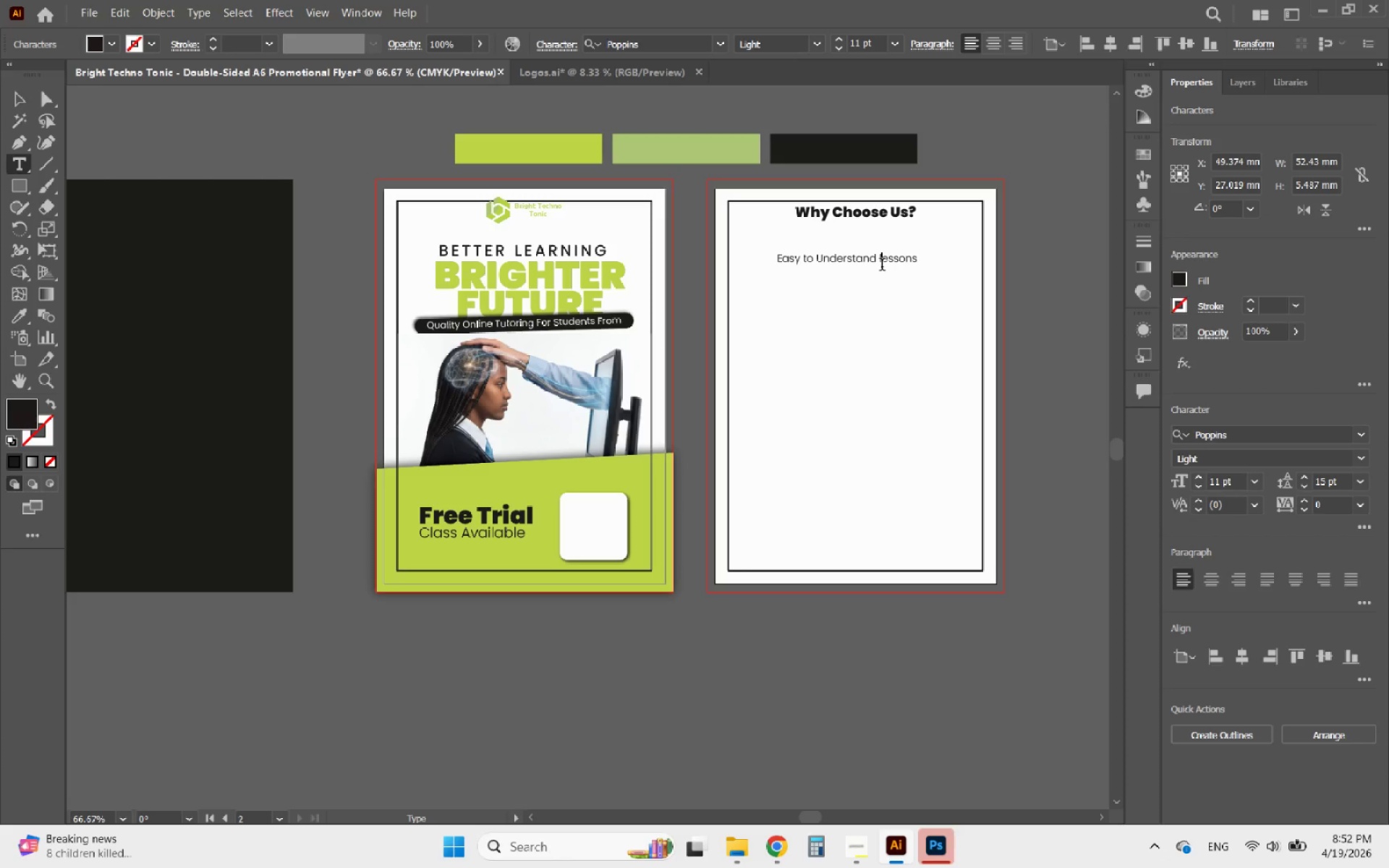 
key(Backspace)
 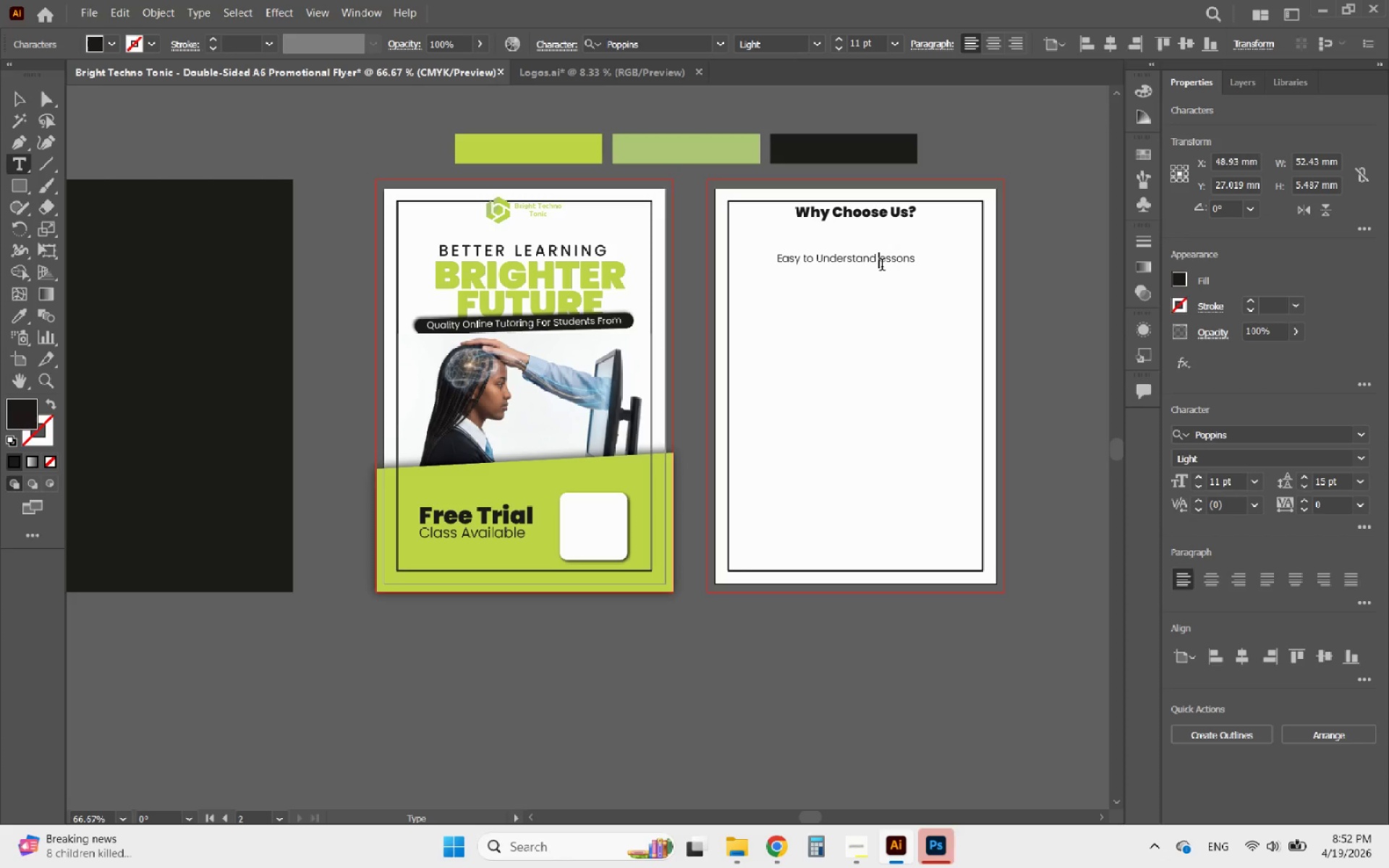 
key(Shift+L)
 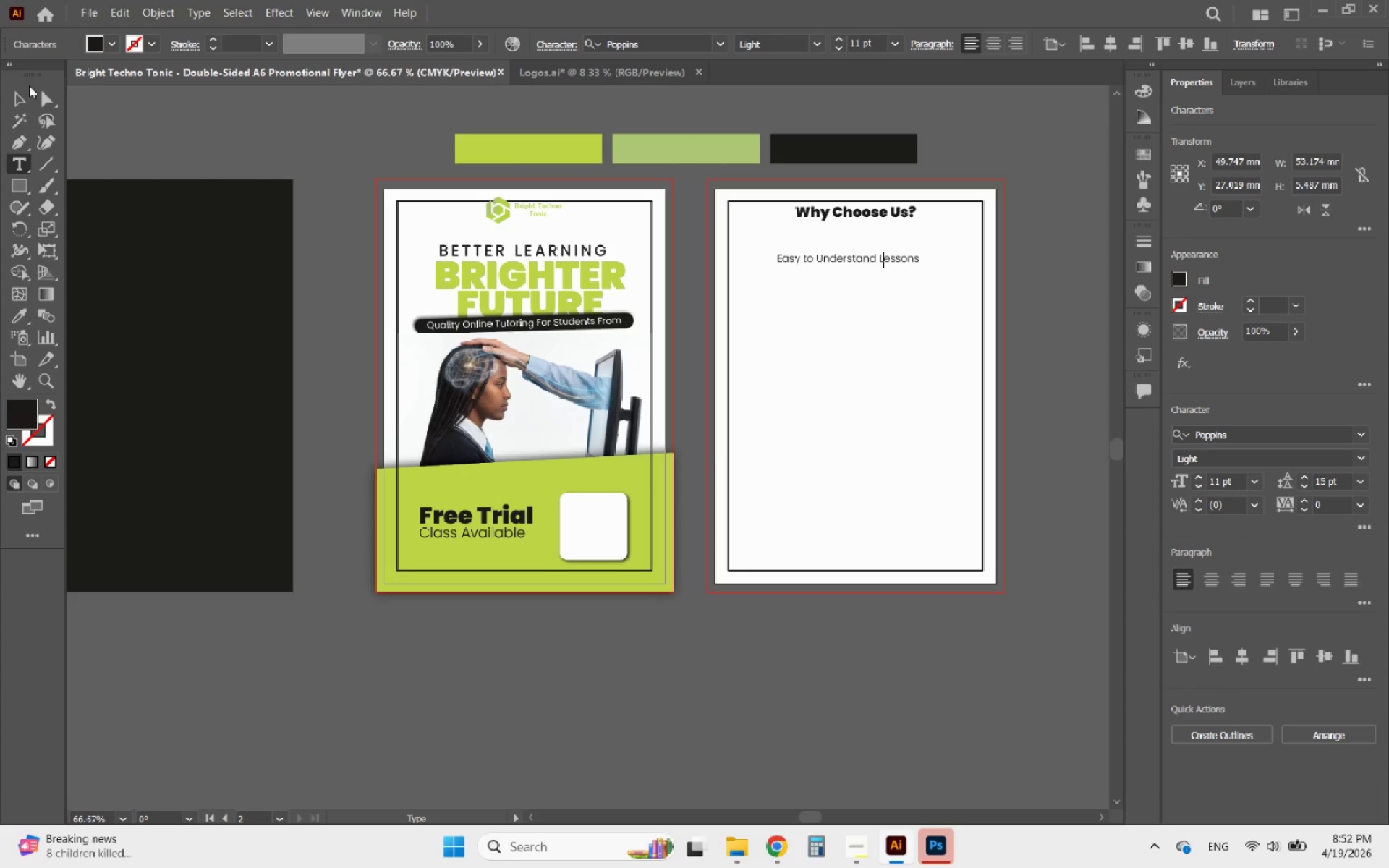 
left_click([19, 93])
 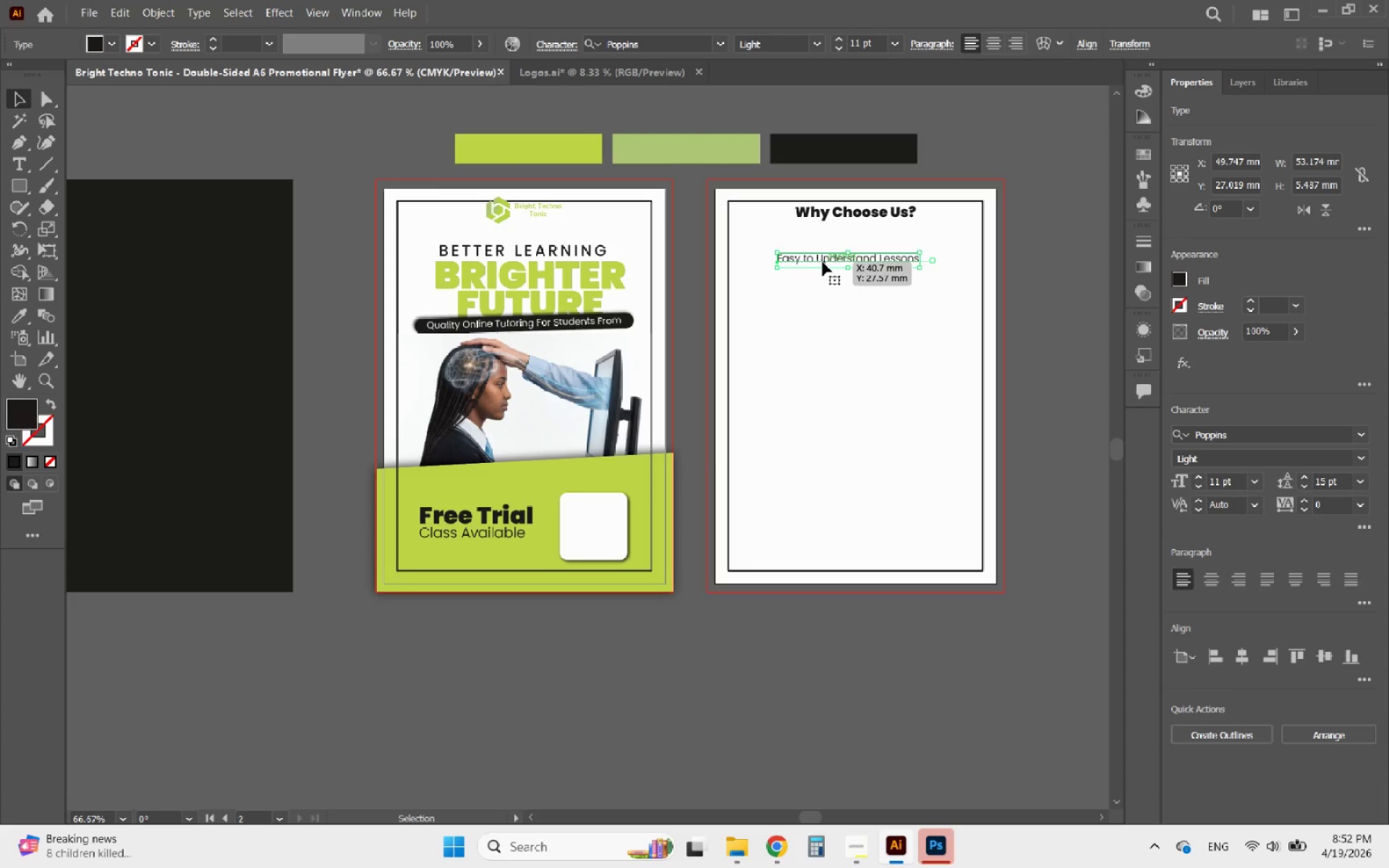 
hold_key(key=AltLeft, duration=1.83)
left_click_drag(start_coordinate=[822, 262], to_coordinate=[825, 279])
 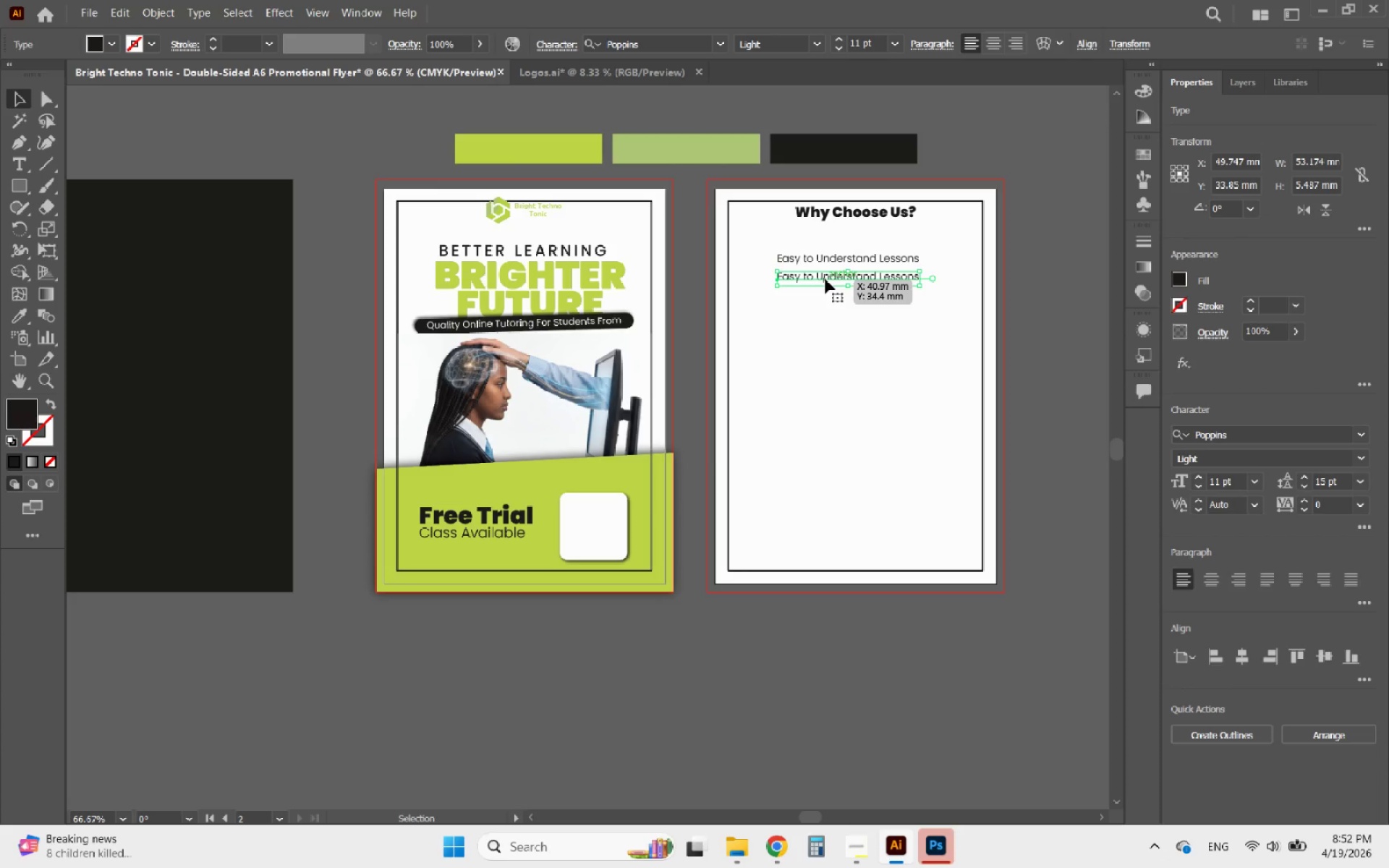 
hold_key(key=ShiftLeft, duration=1.03)
 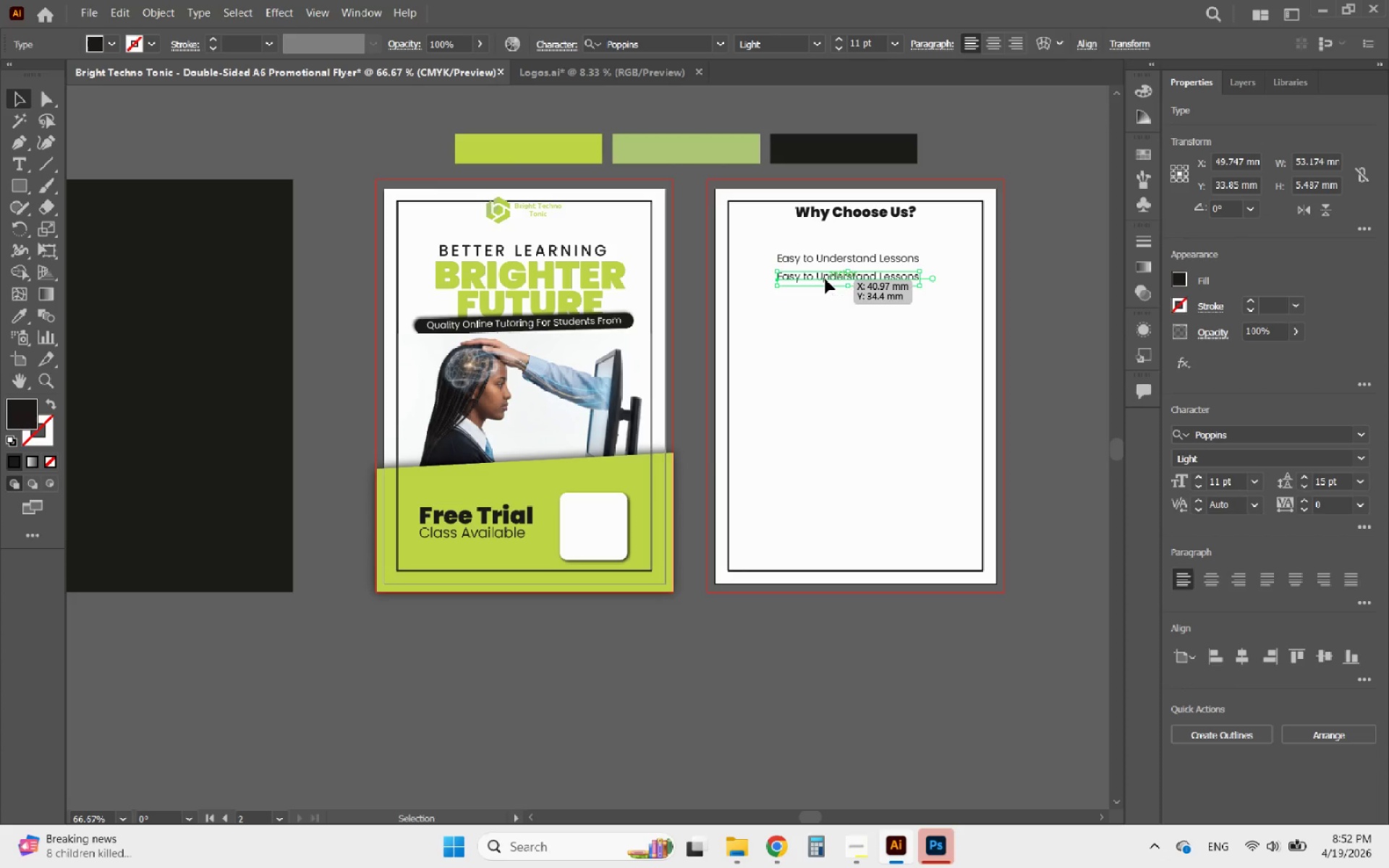 
double_click([825, 279])
 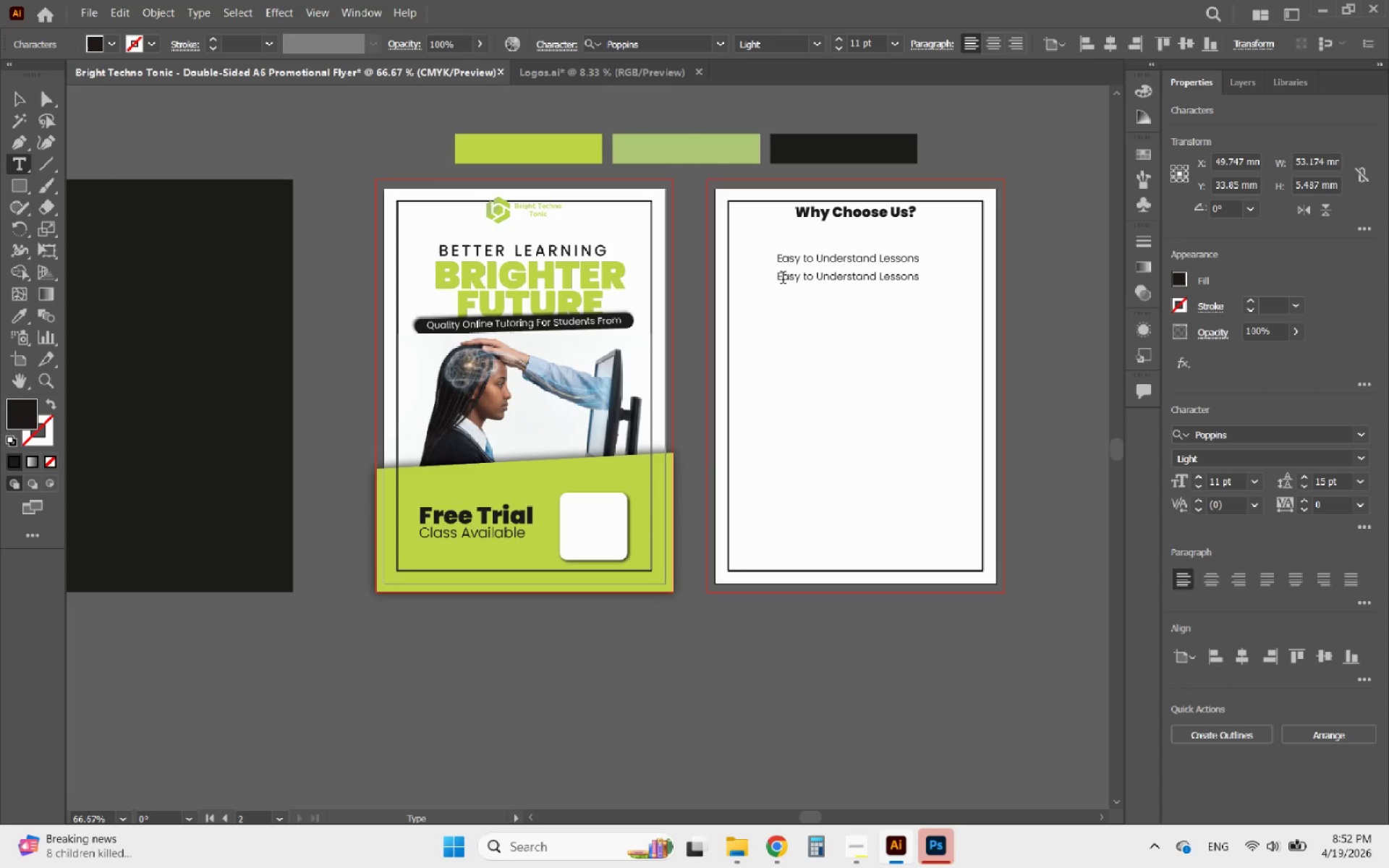 
left_click_drag(start_coordinate=[782, 279], to_coordinate=[943, 279])
 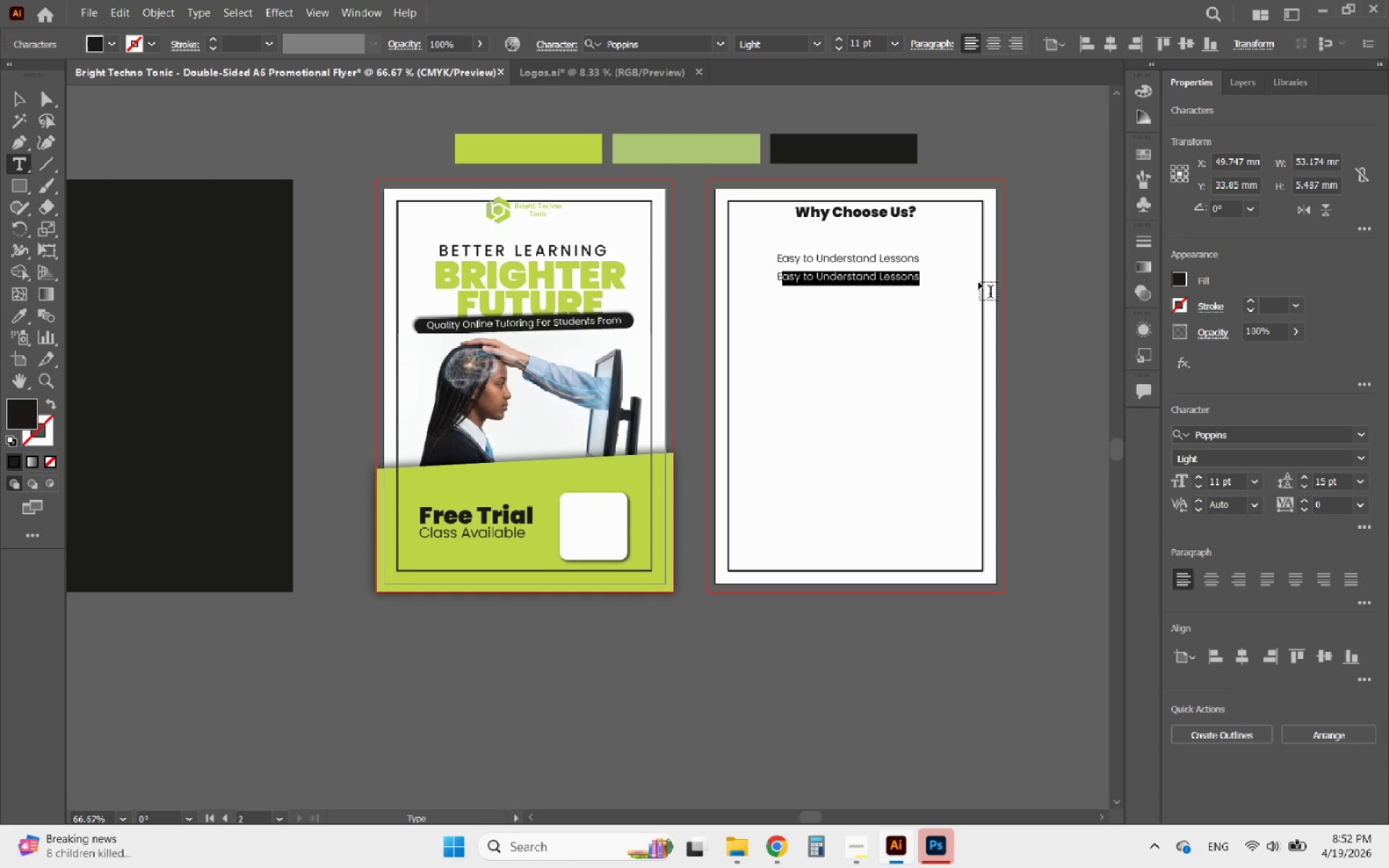 
type(xperienced)
 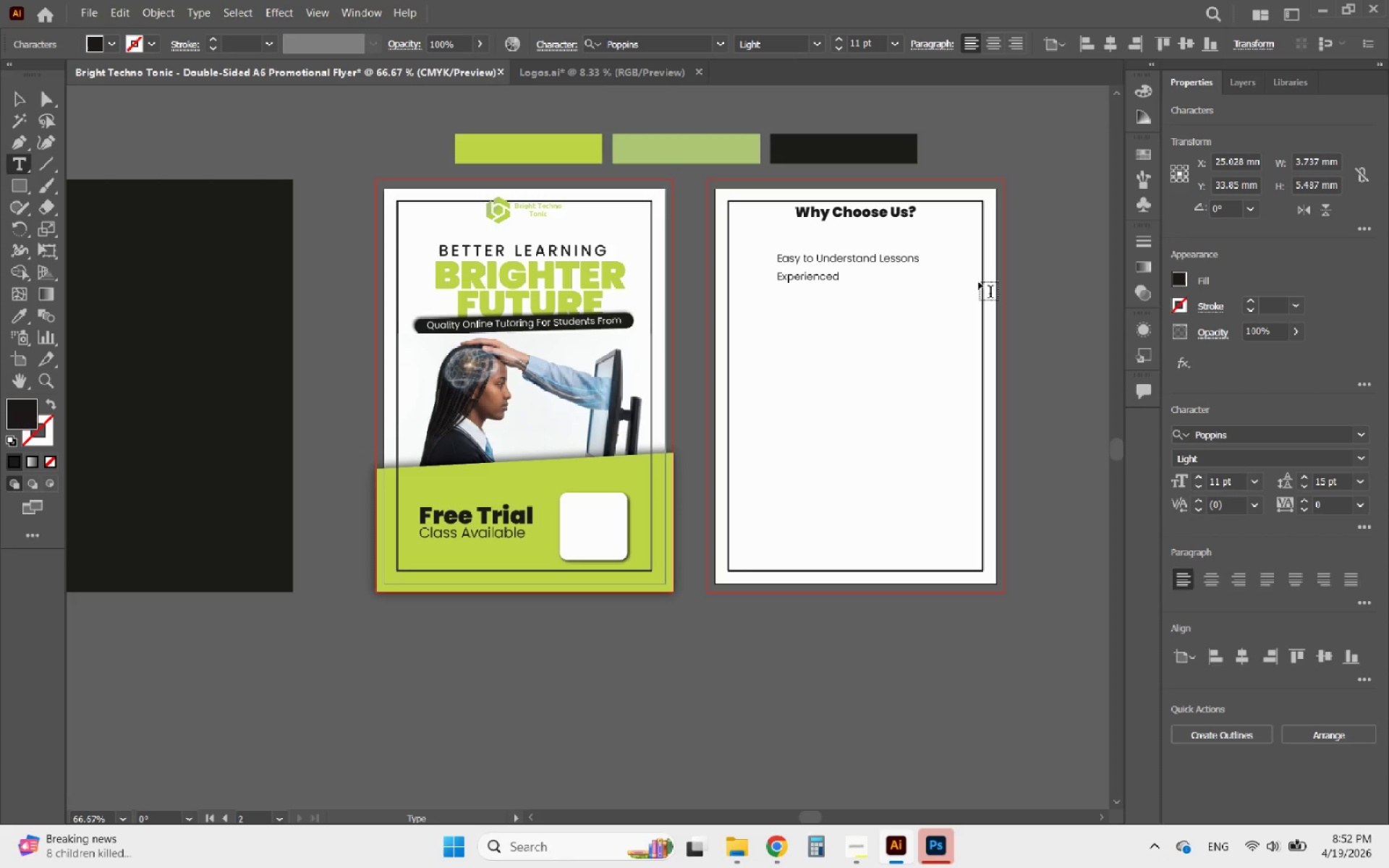 
type( & Frien)
 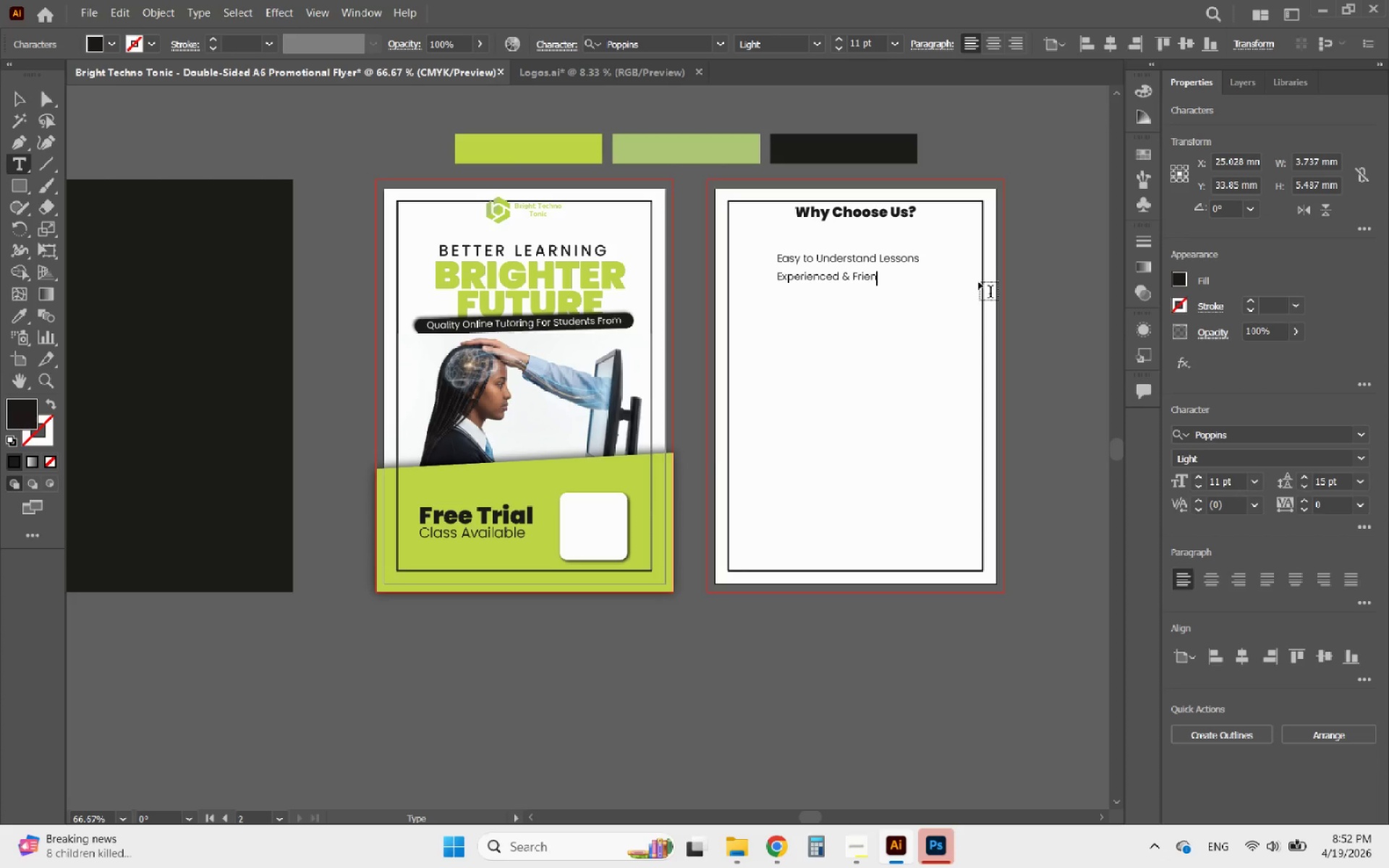 
type(dly Tutors)
 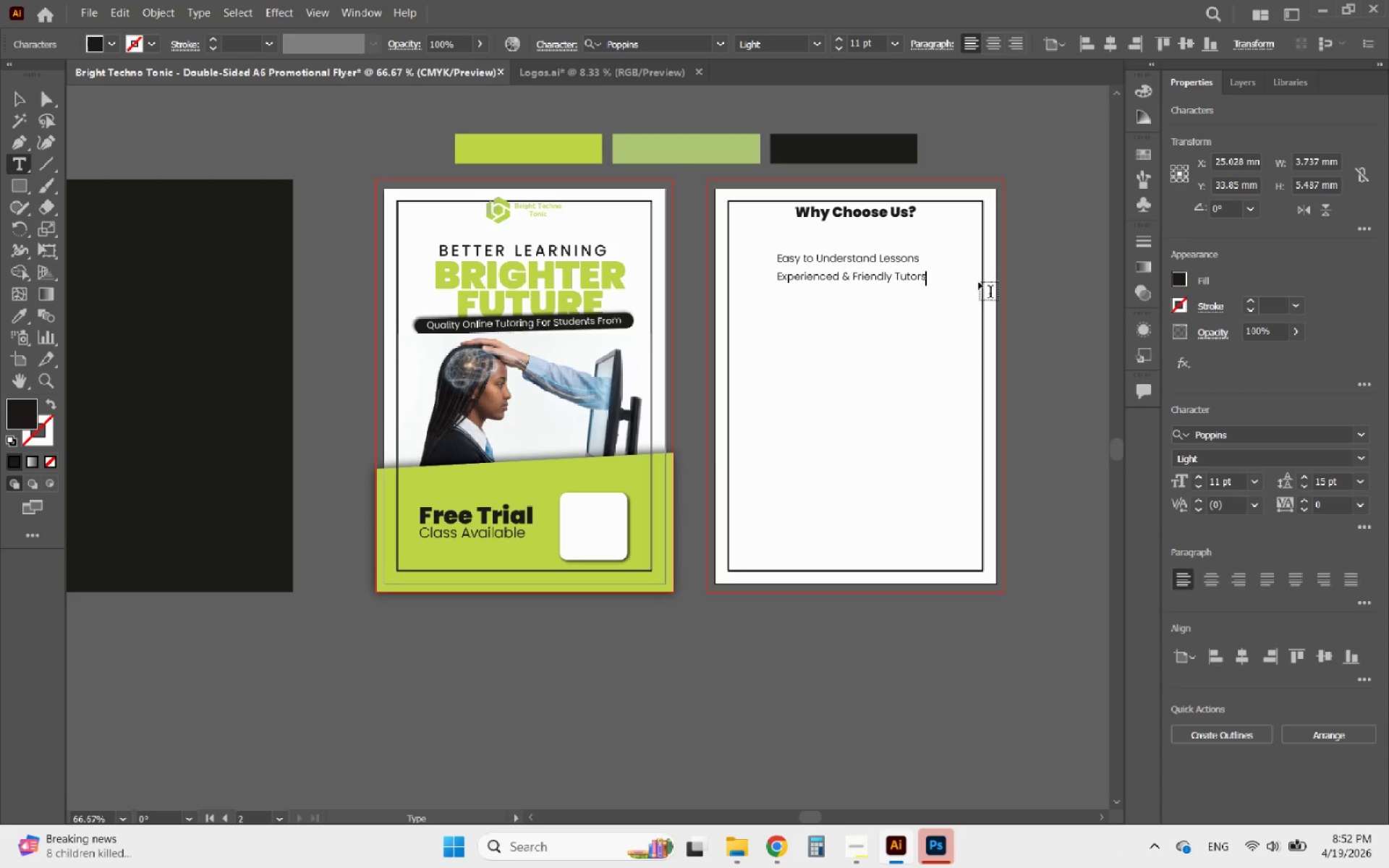 
left_click([26, 97])
 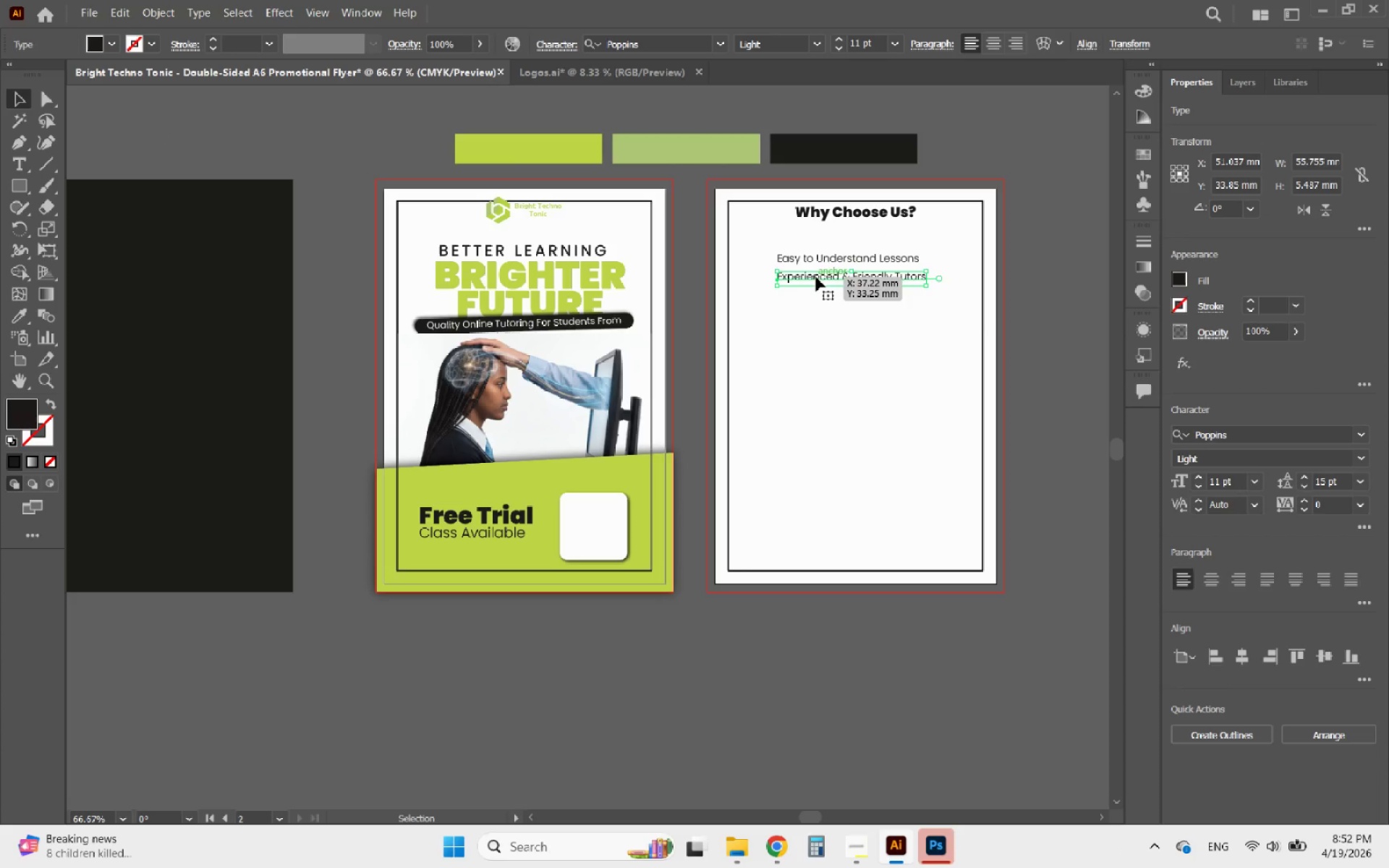 
hold_key(key=AltLeft, duration=2.22)
left_click_drag(start_coordinate=[816, 278], to_coordinate=[819, 296])
 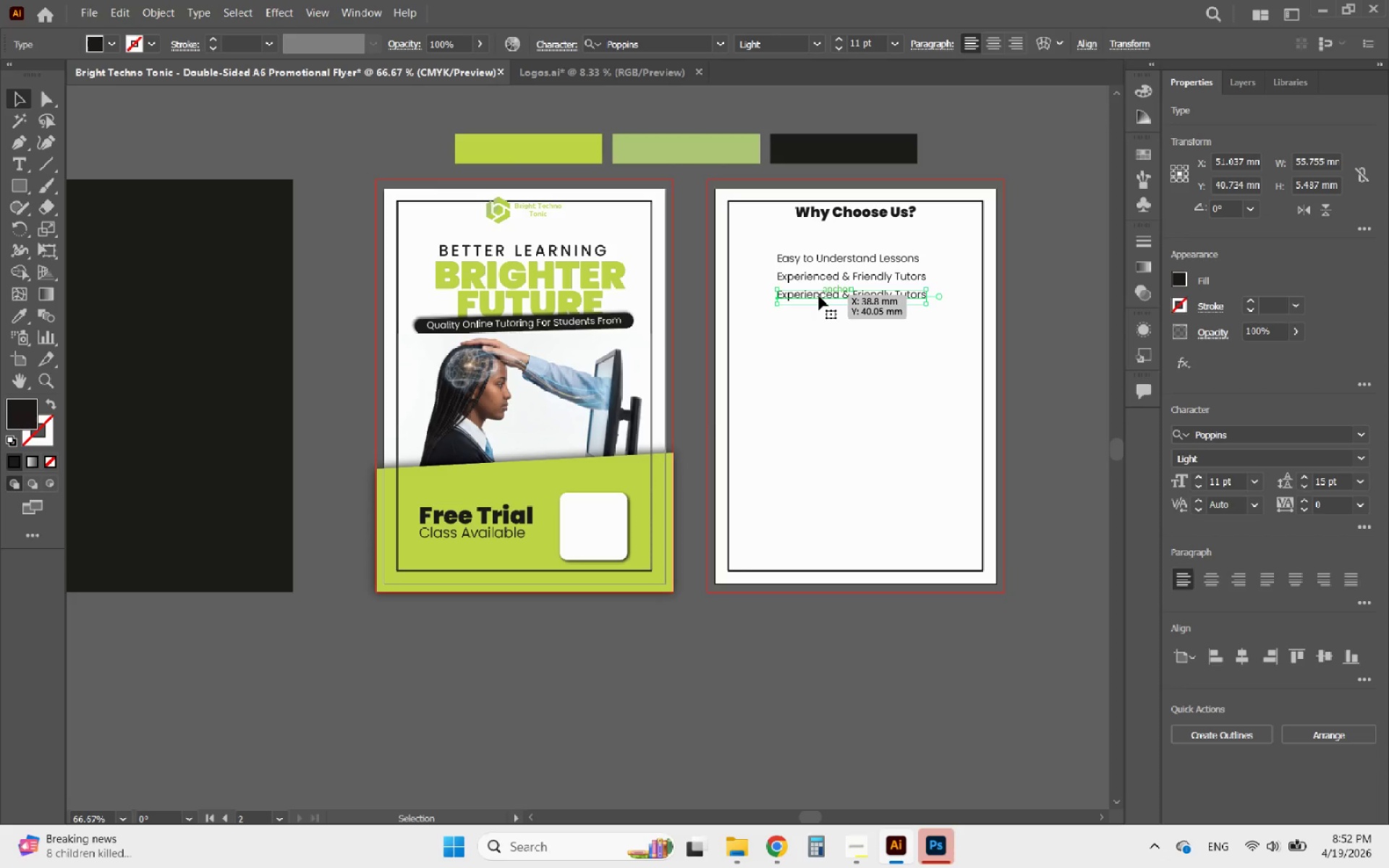 
hold_key(key=ShiftLeft, duration=1.76)
 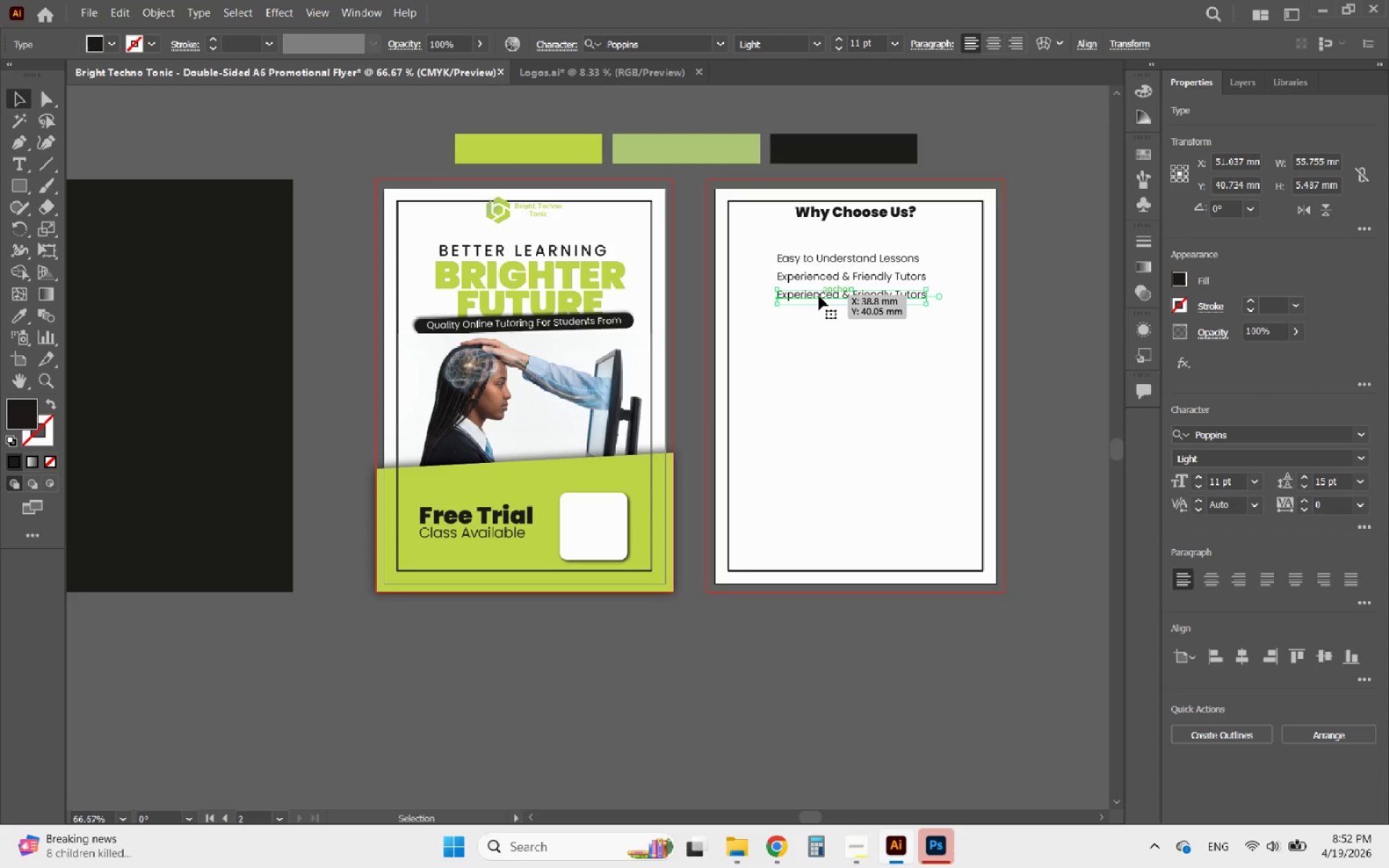 
double_click([819, 296])
 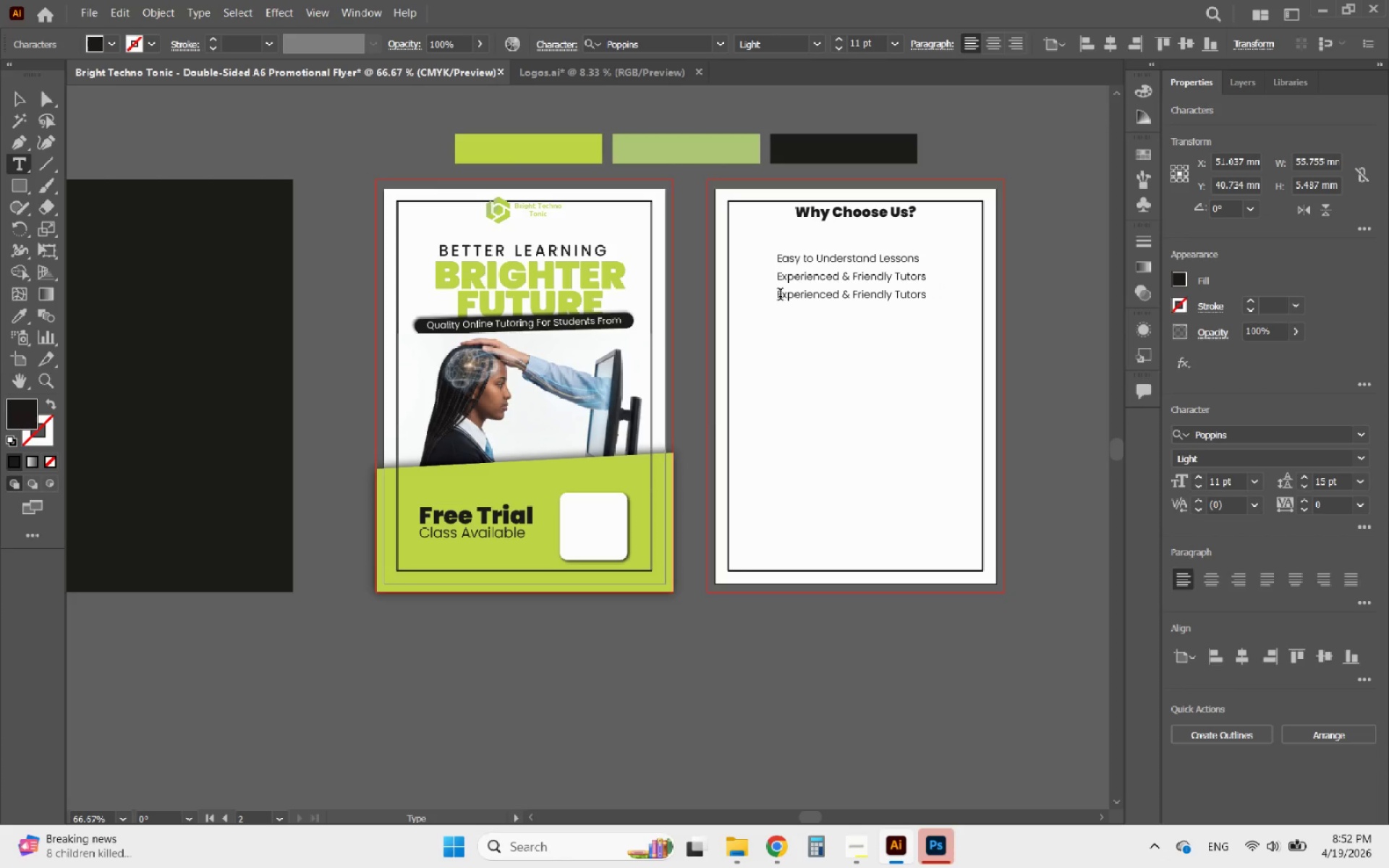 
left_click_drag(start_coordinate=[779, 296], to_coordinate=[936, 289])
 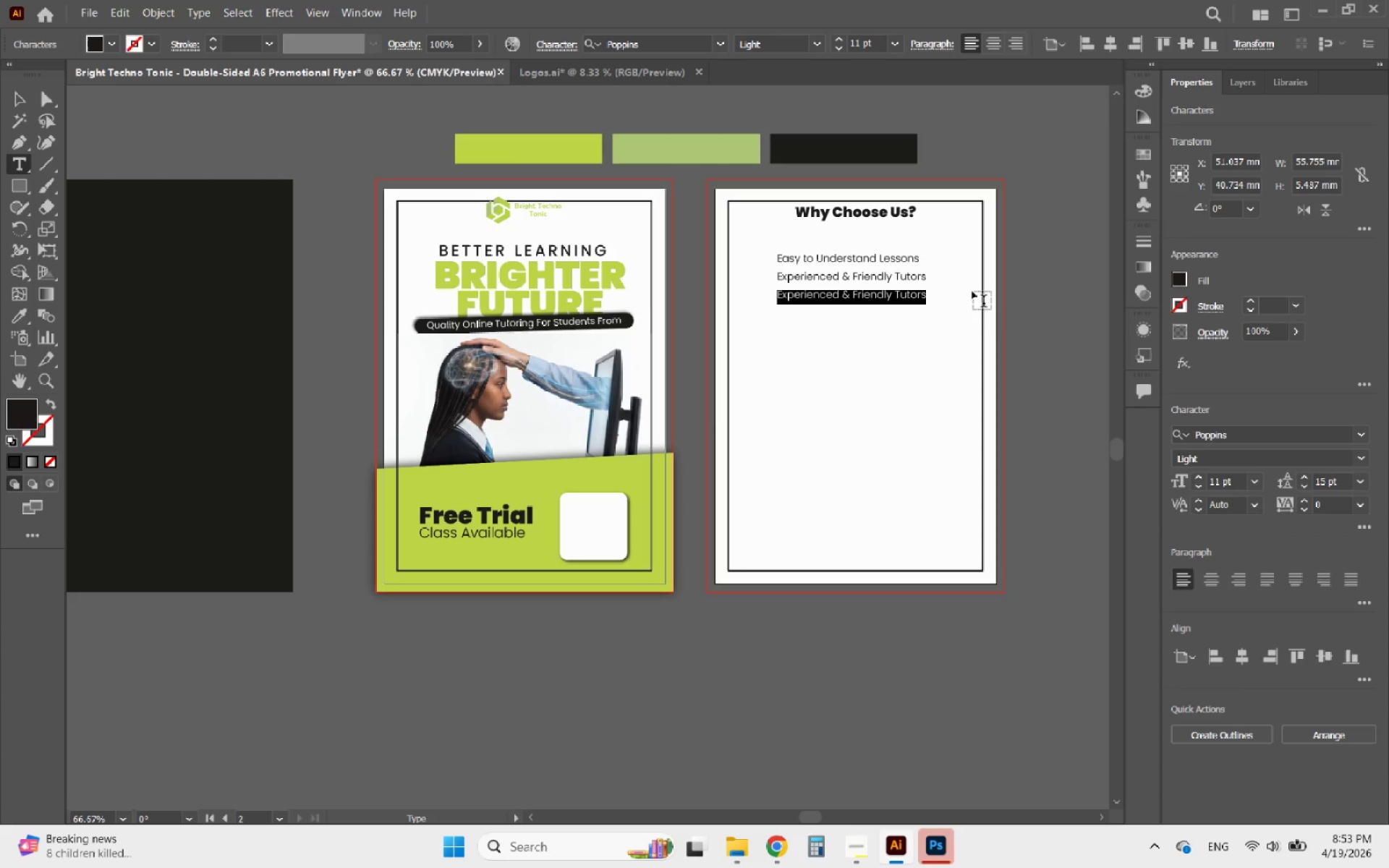 
type(One-to )
key(Backspace)
type(One)
key(Backspace)
key(Backspace)
key(Backspace)
type(-One & Group Tutoring)
 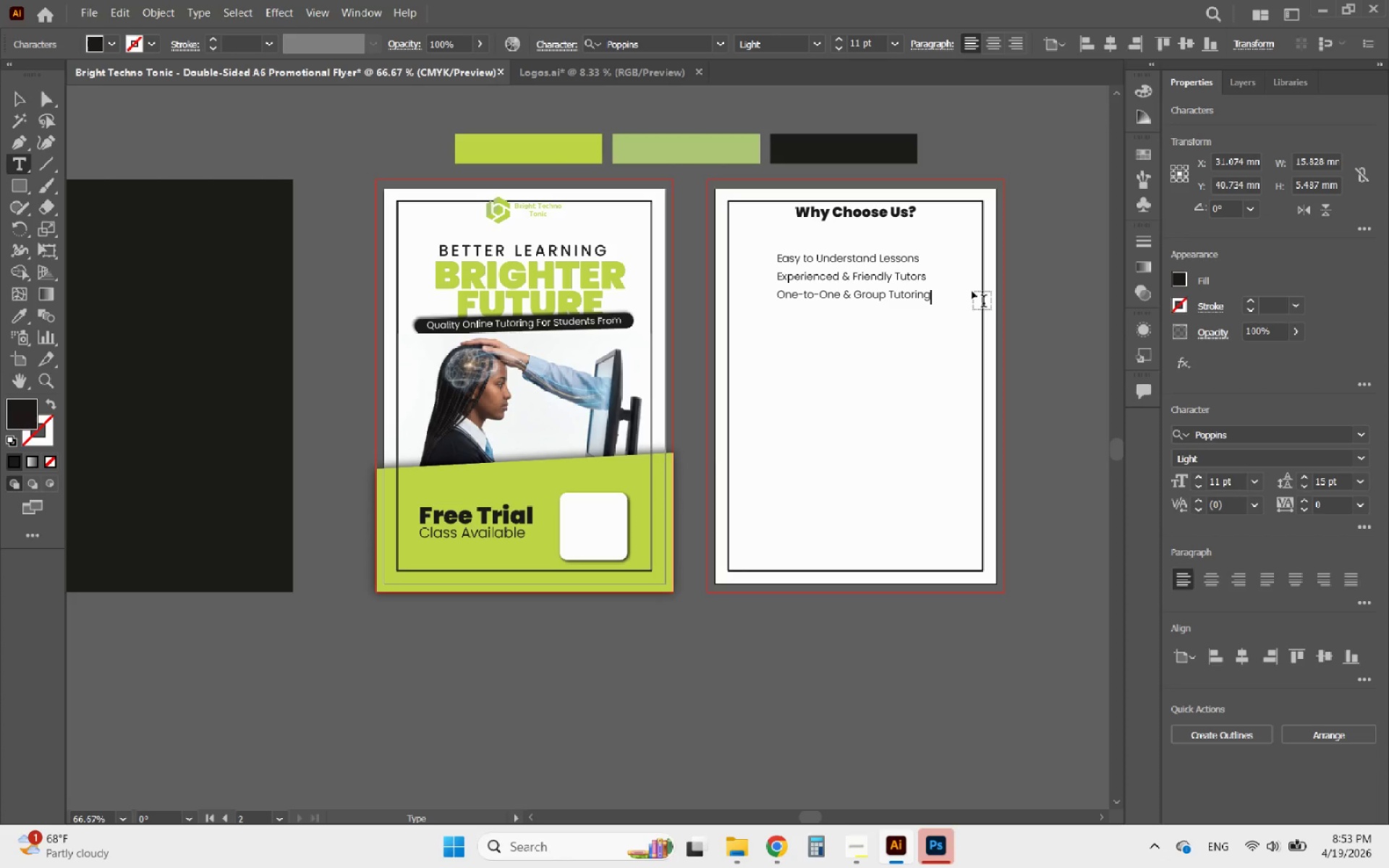 
wait(69.22)
 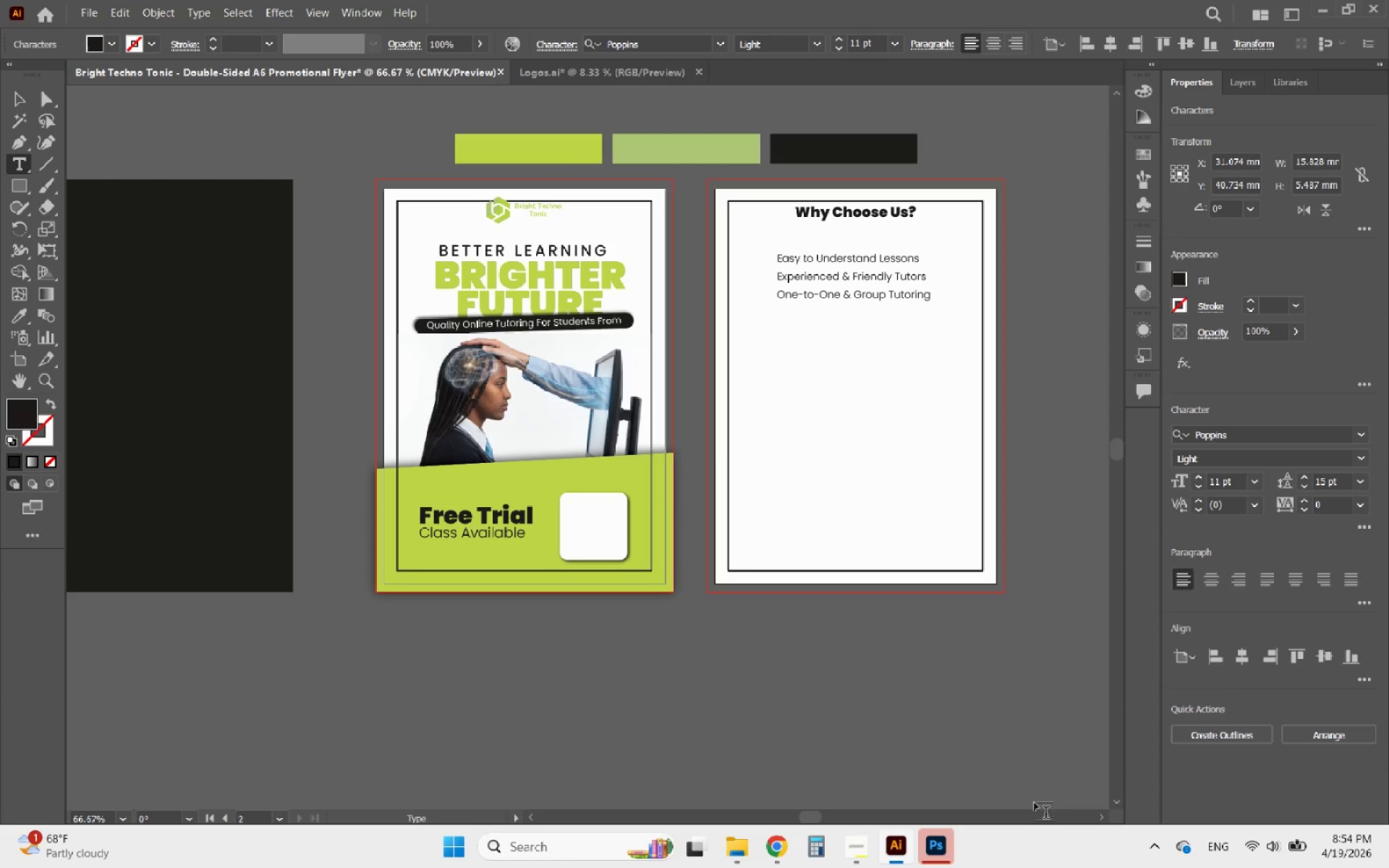 
left_click([18, 104])
 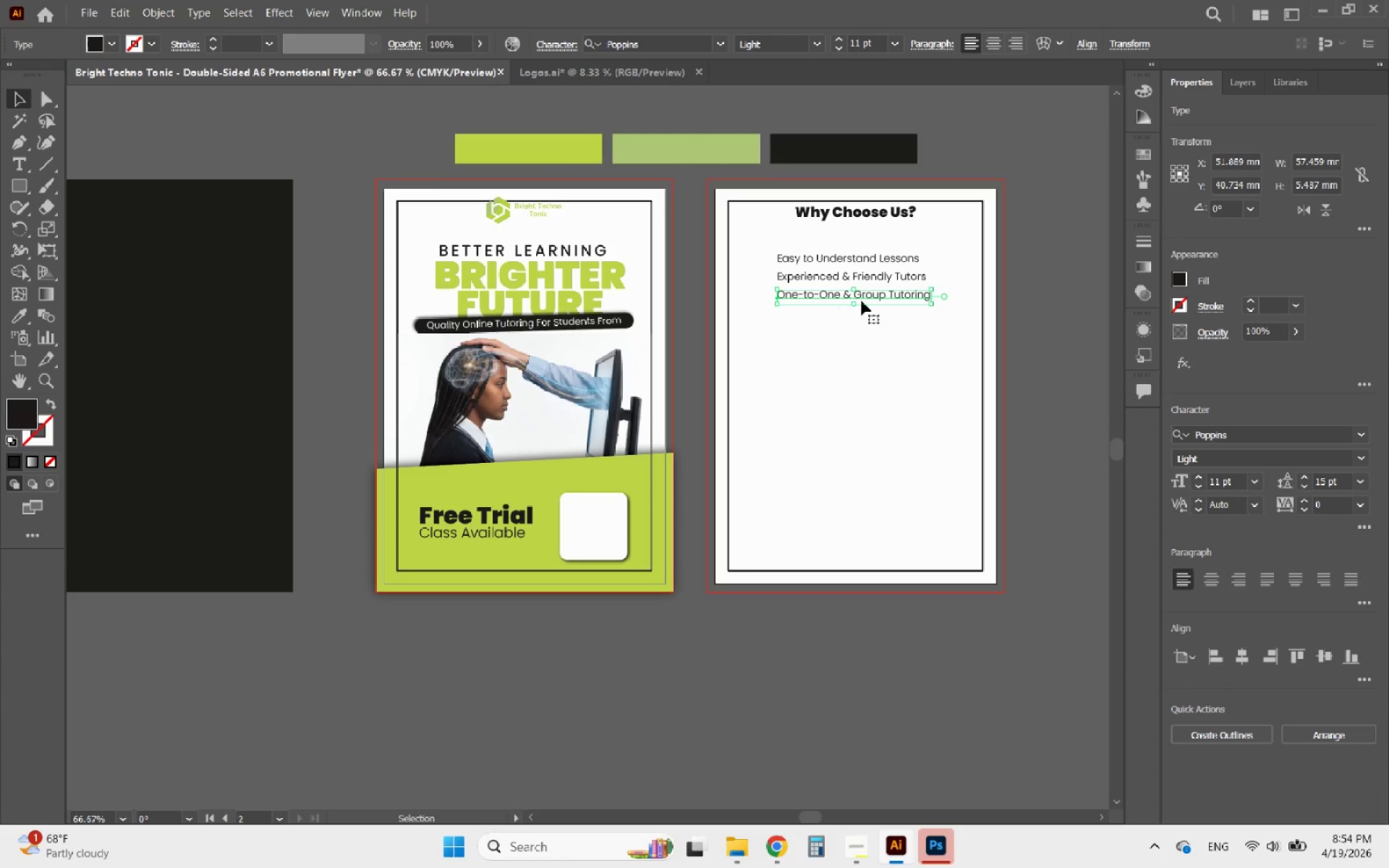 
hold_key(key=AltLeft, duration=1.66)
left_click_drag(start_coordinate=[862, 301], to_coordinate=[862, 320])
 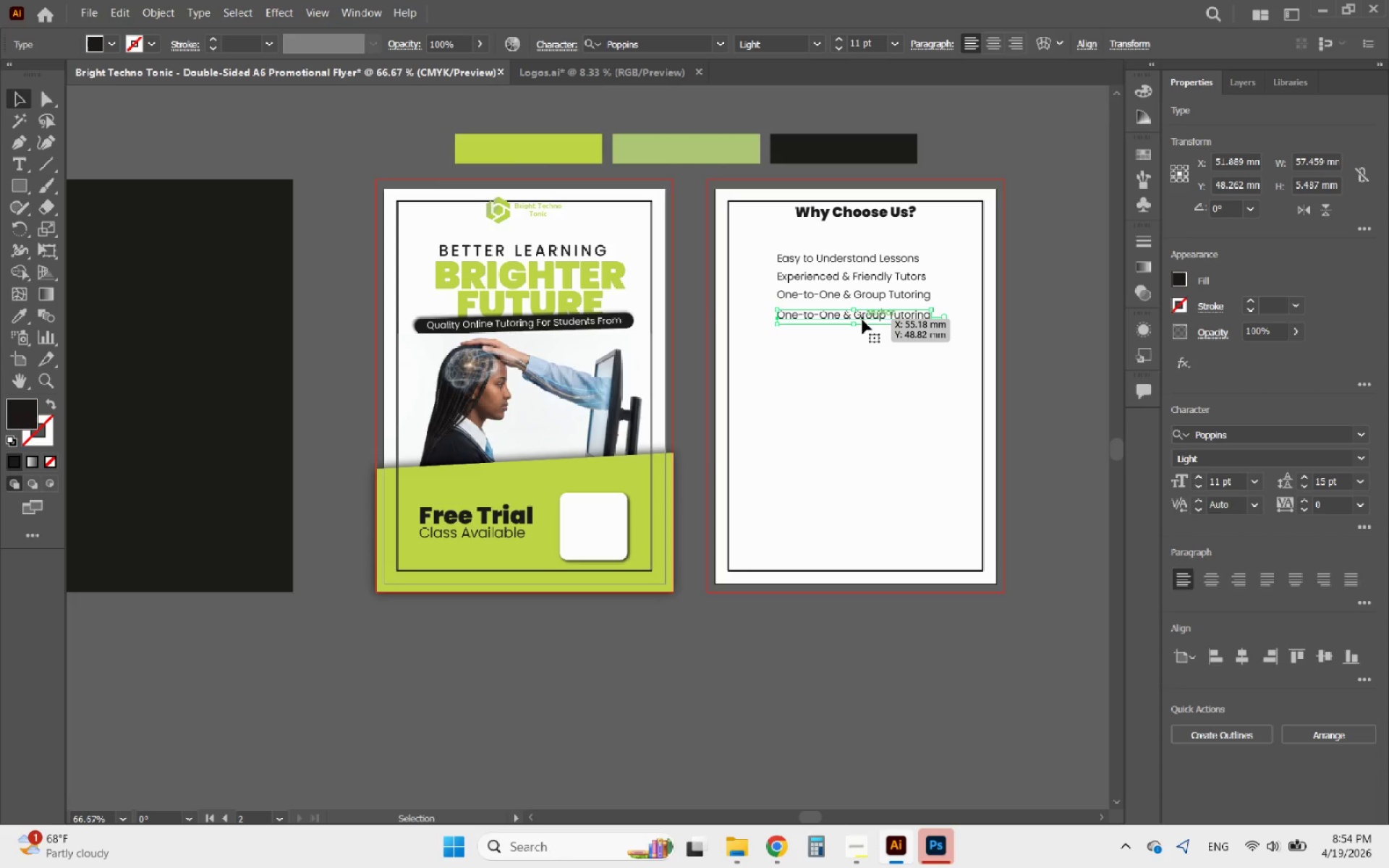 
hold_key(key=ShiftLeft, duration=1.24)
 